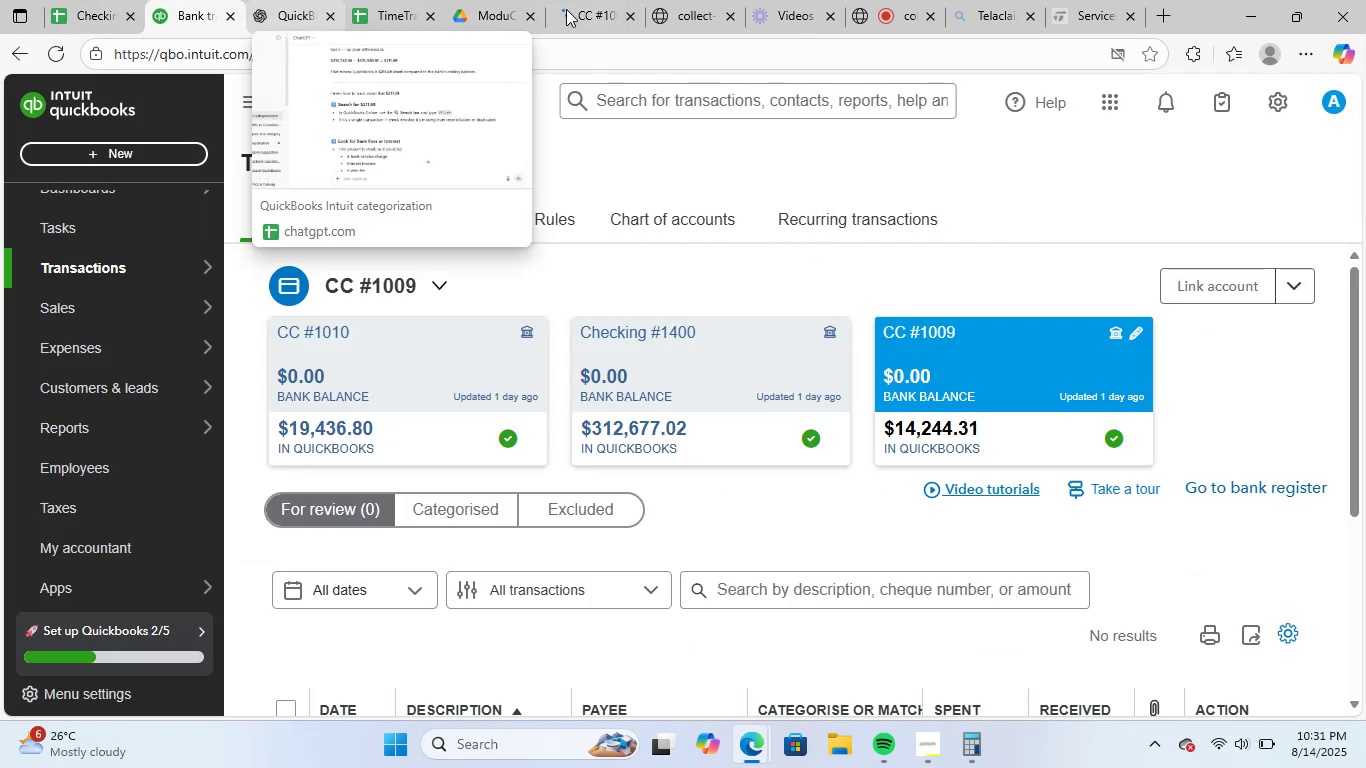 
left_click_drag(start_coordinate=[594, 3], to_coordinate=[328, 1])
 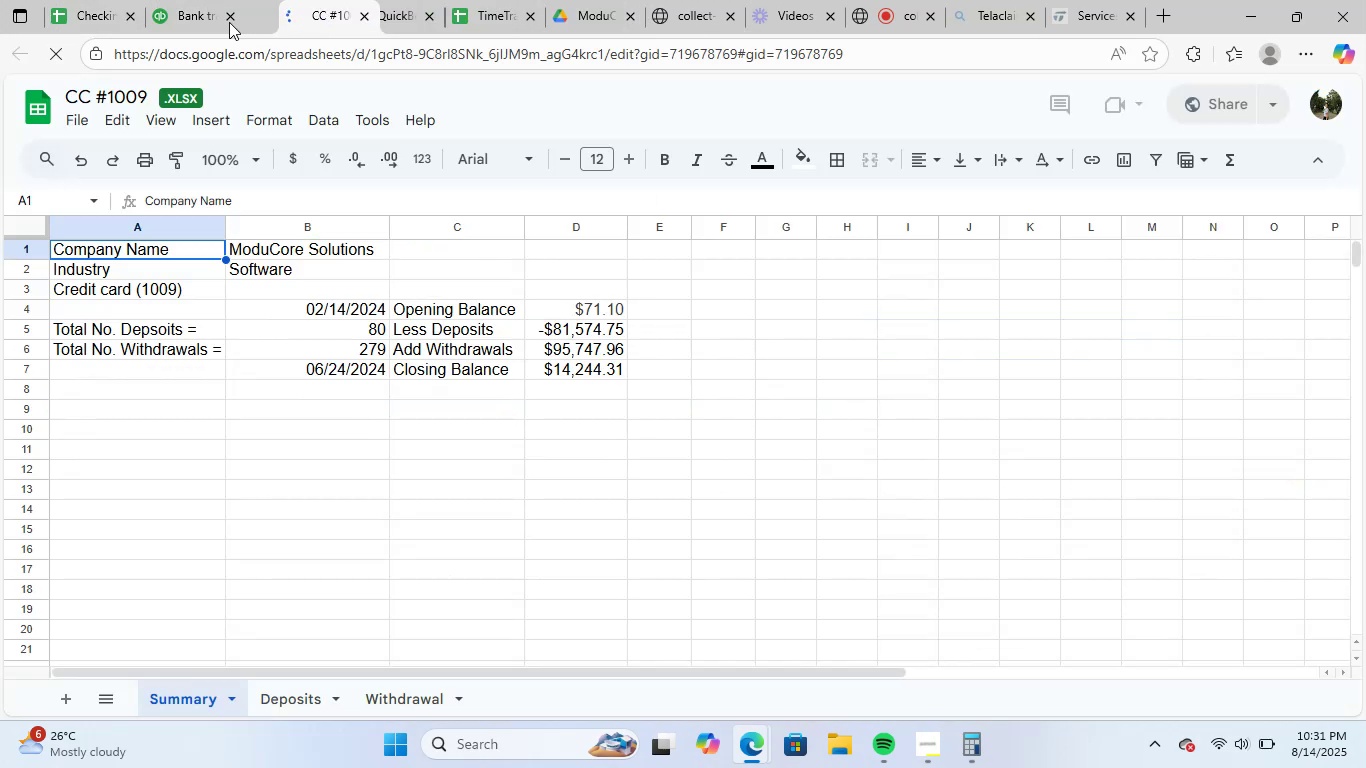 
left_click([196, 13])
 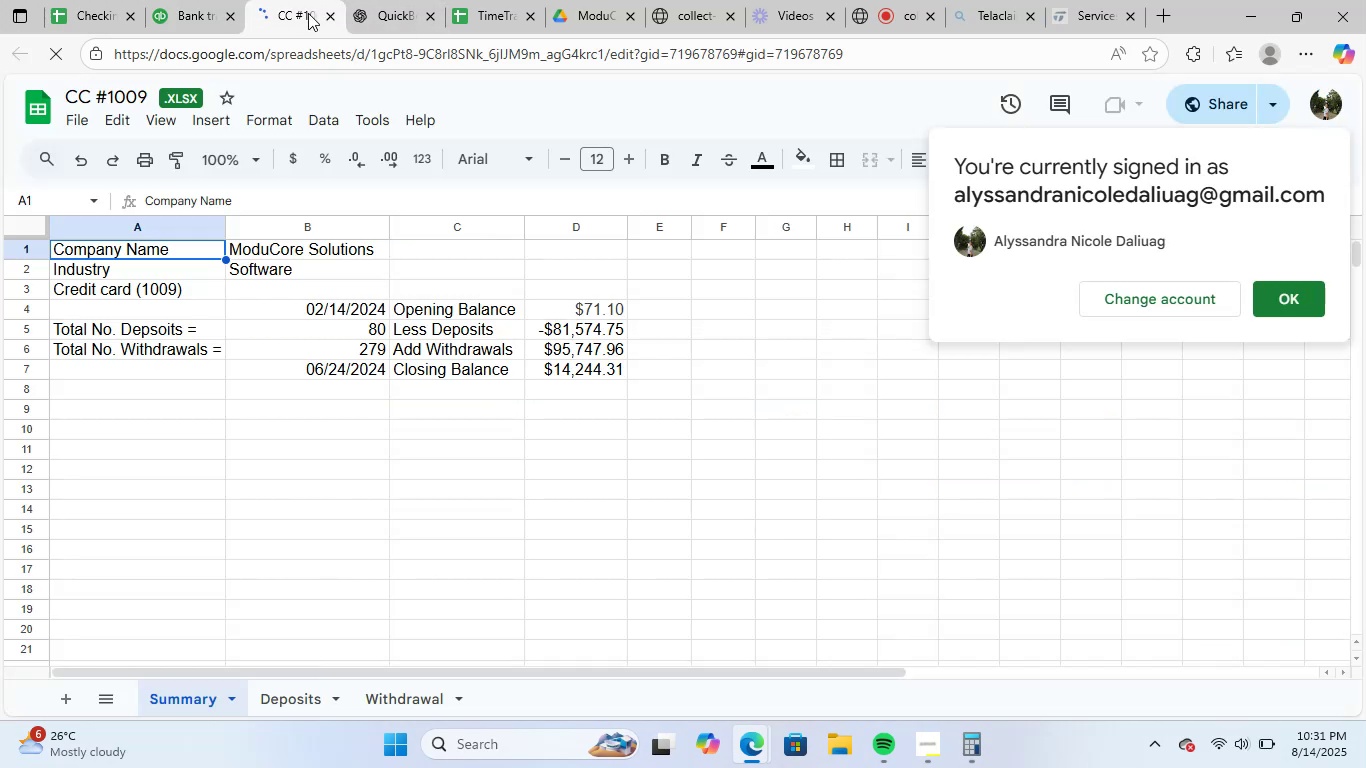 
left_click([327, 17])
 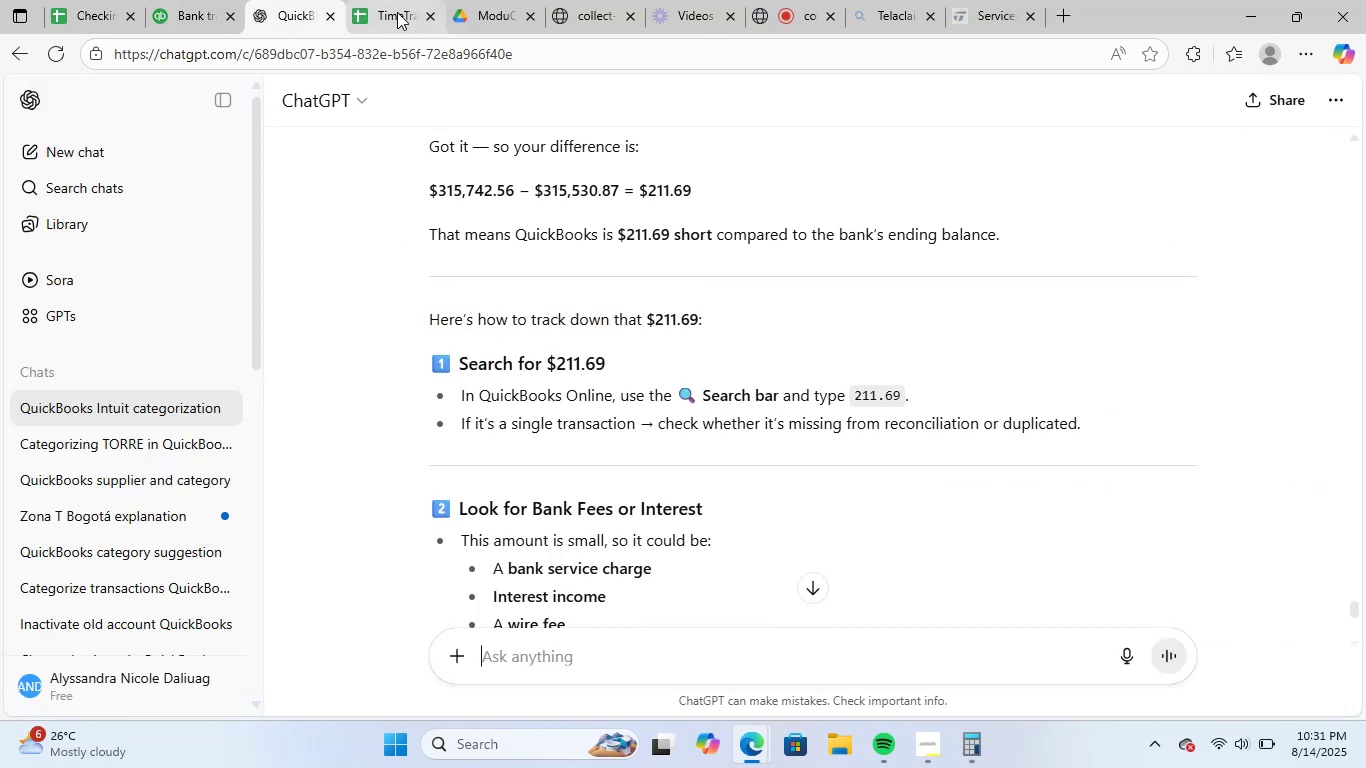 
left_click([405, 8])
 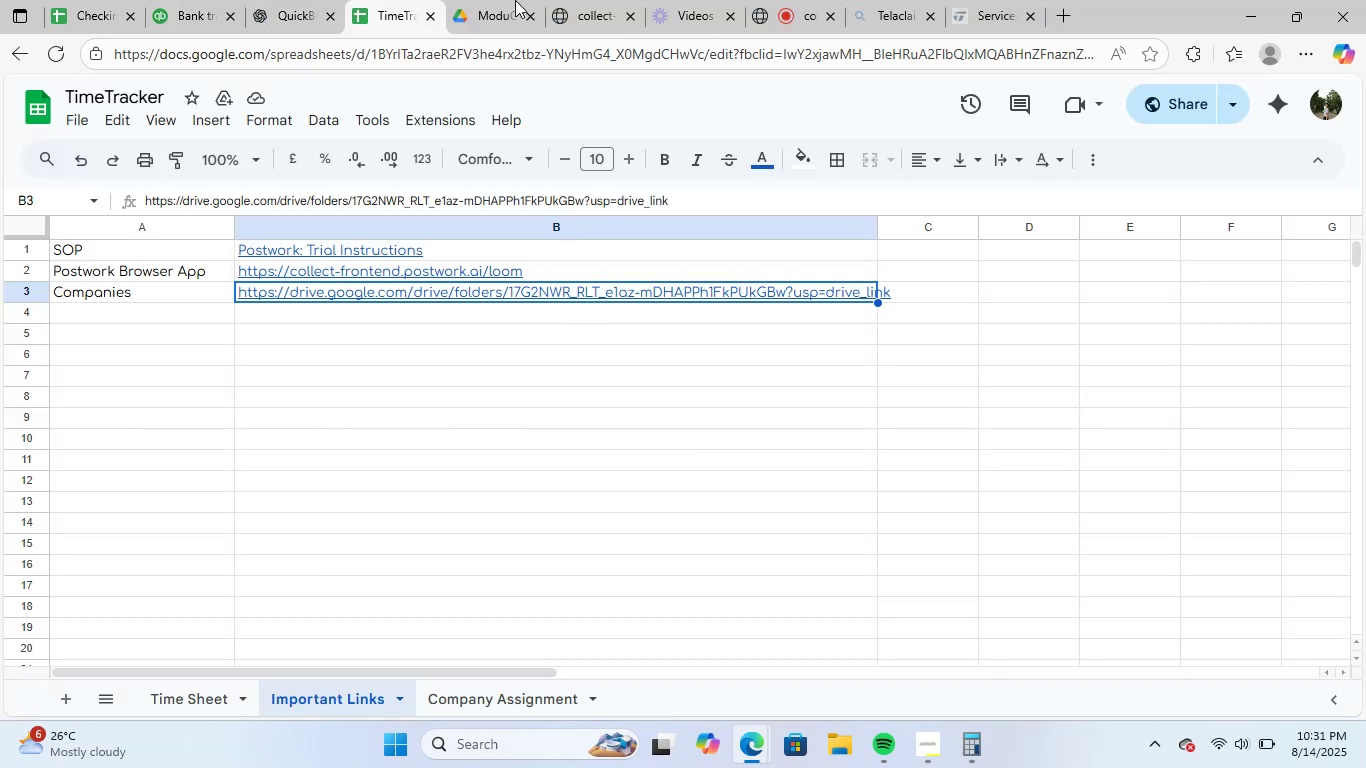 
left_click([506, 0])
 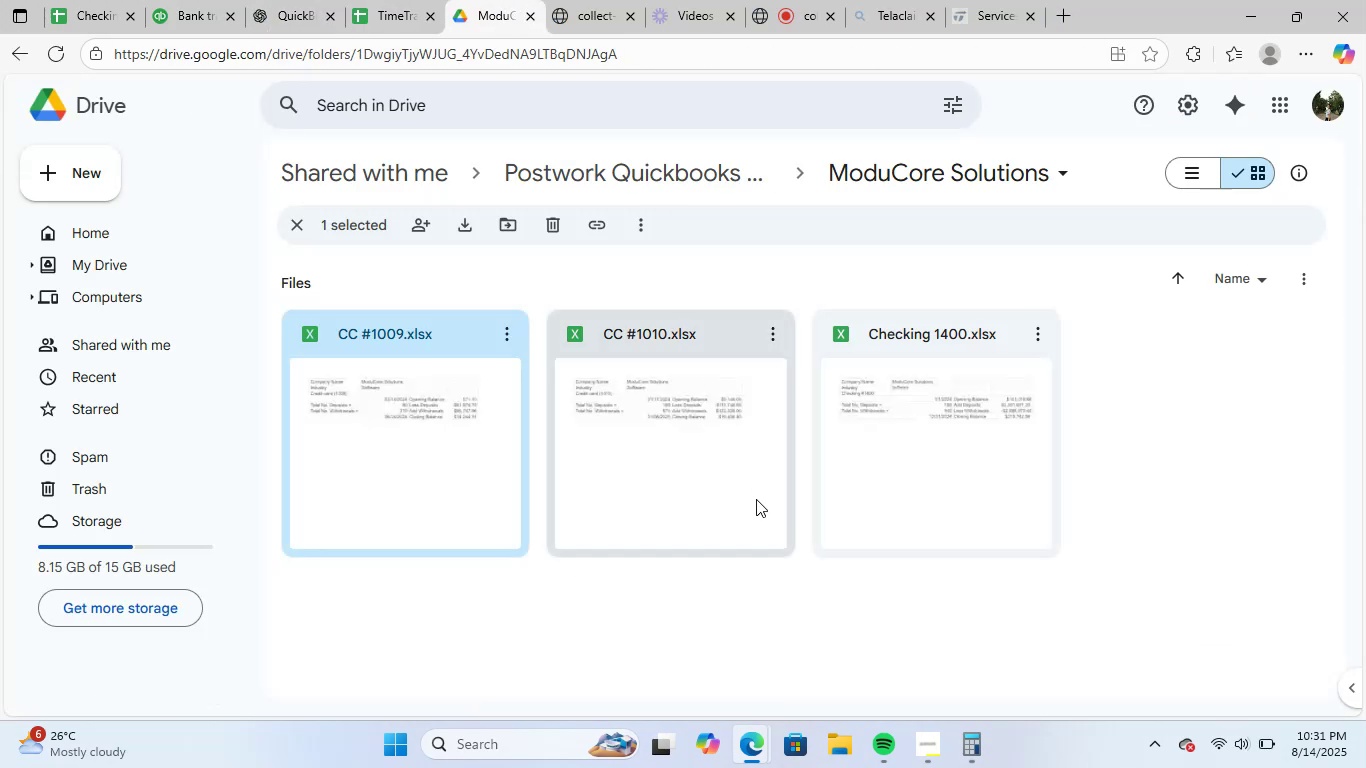 
double_click([756, 499])
 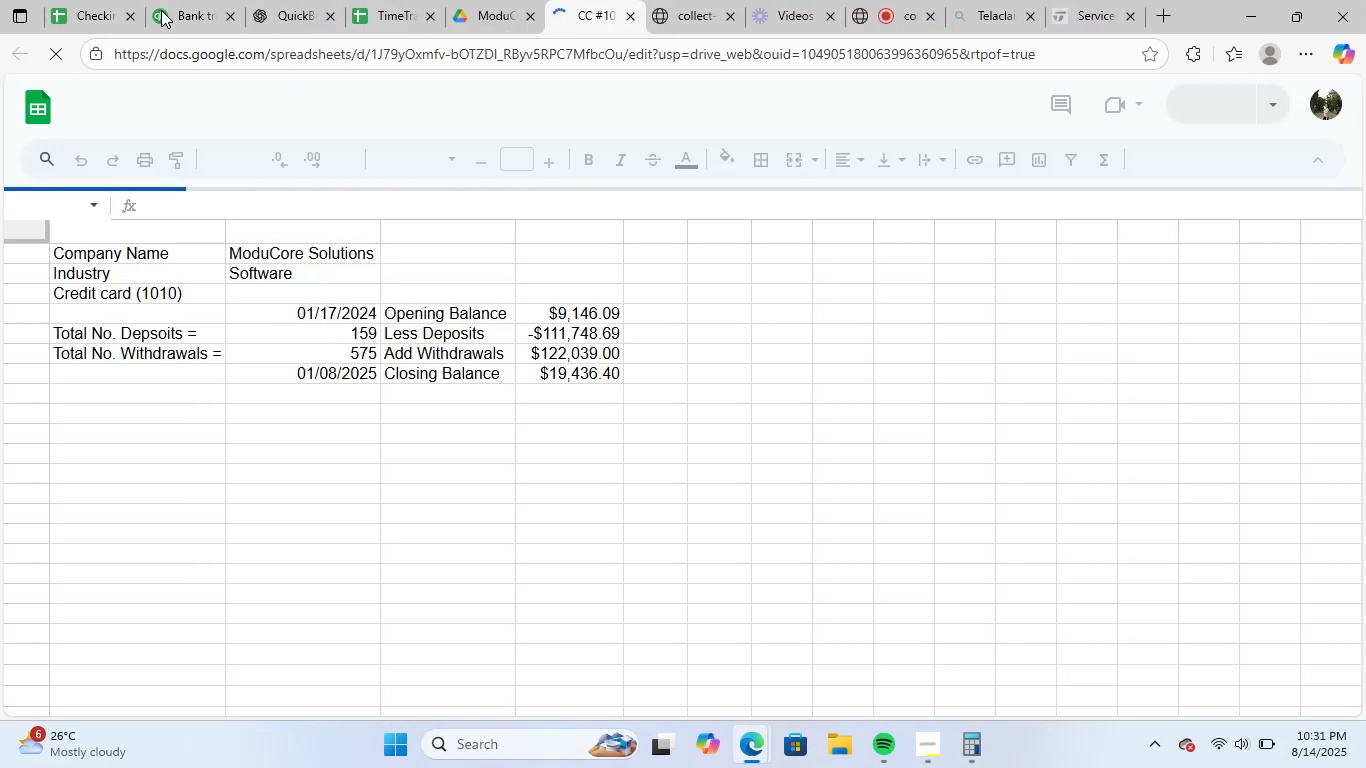 
left_click([192, 3])
 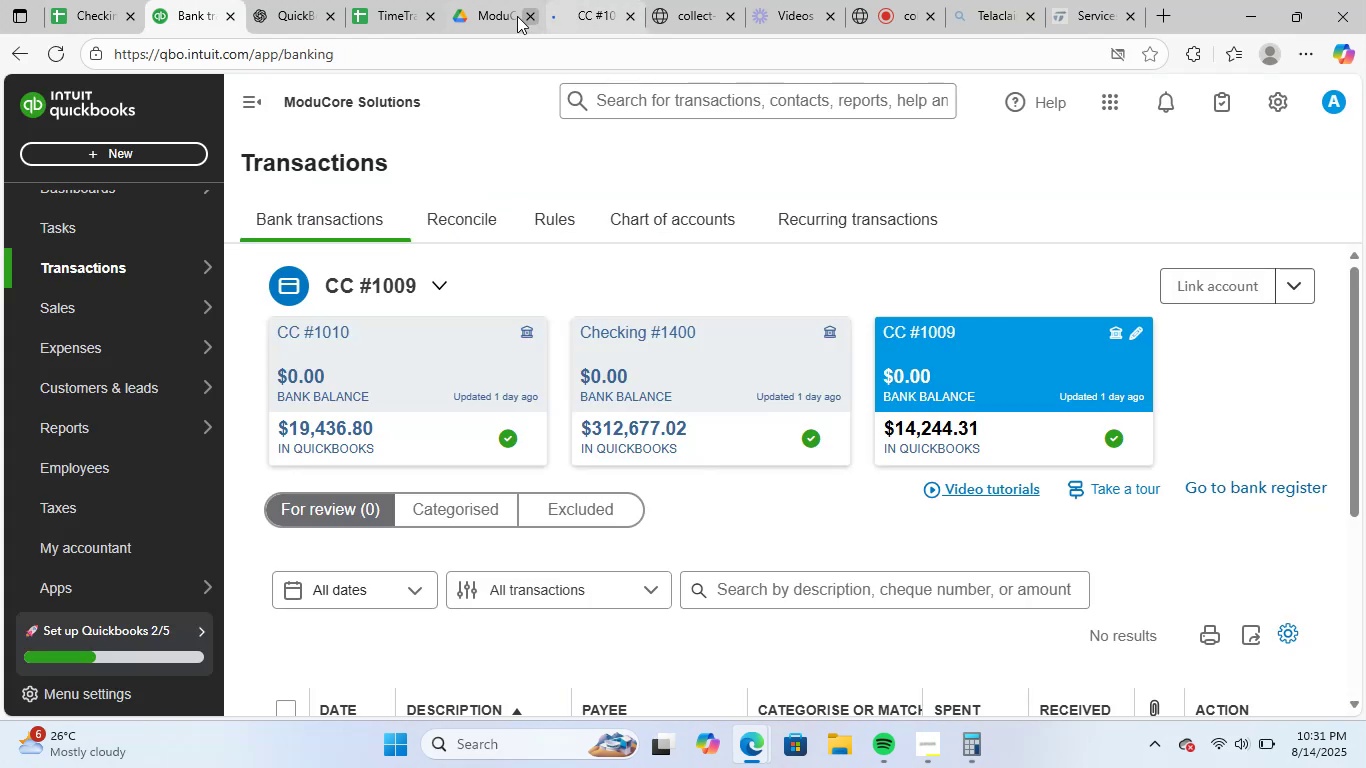 
left_click([586, 4])
 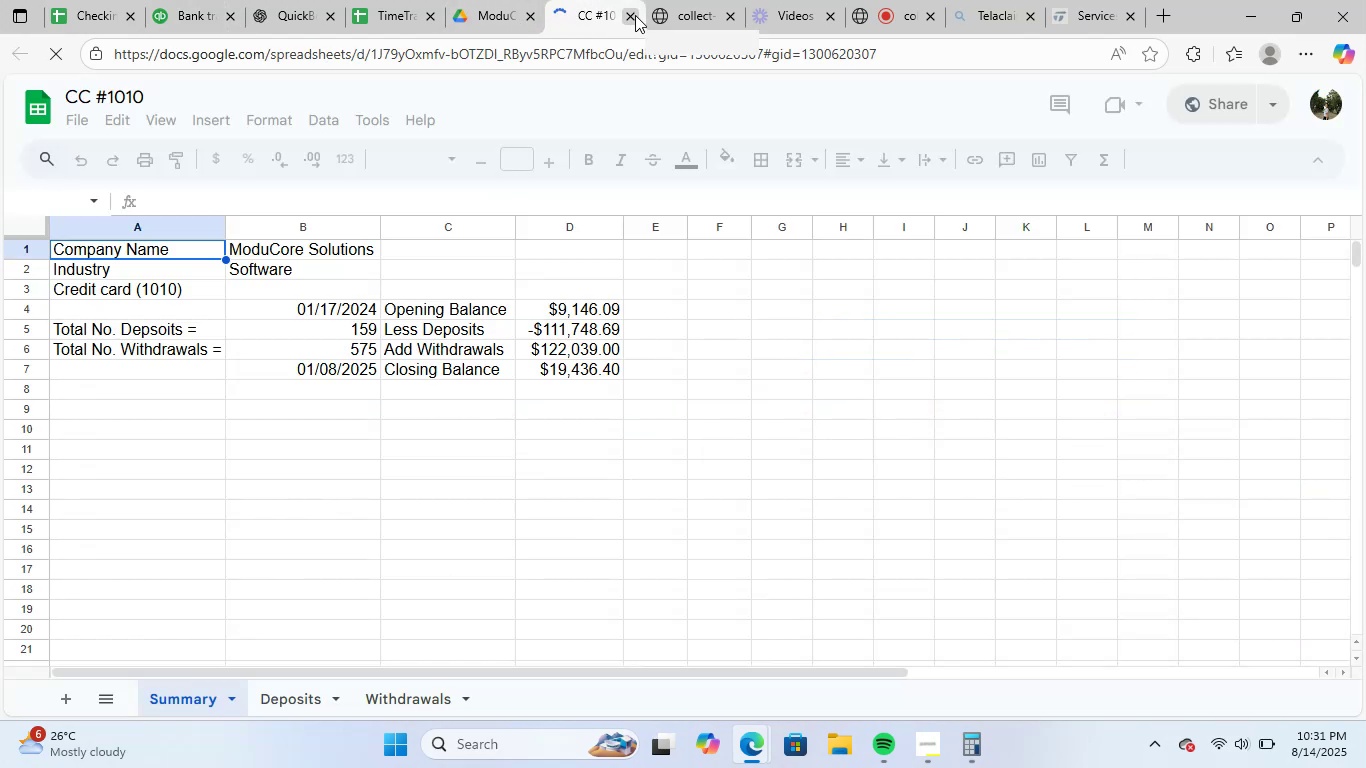 
left_click([635, 15])
 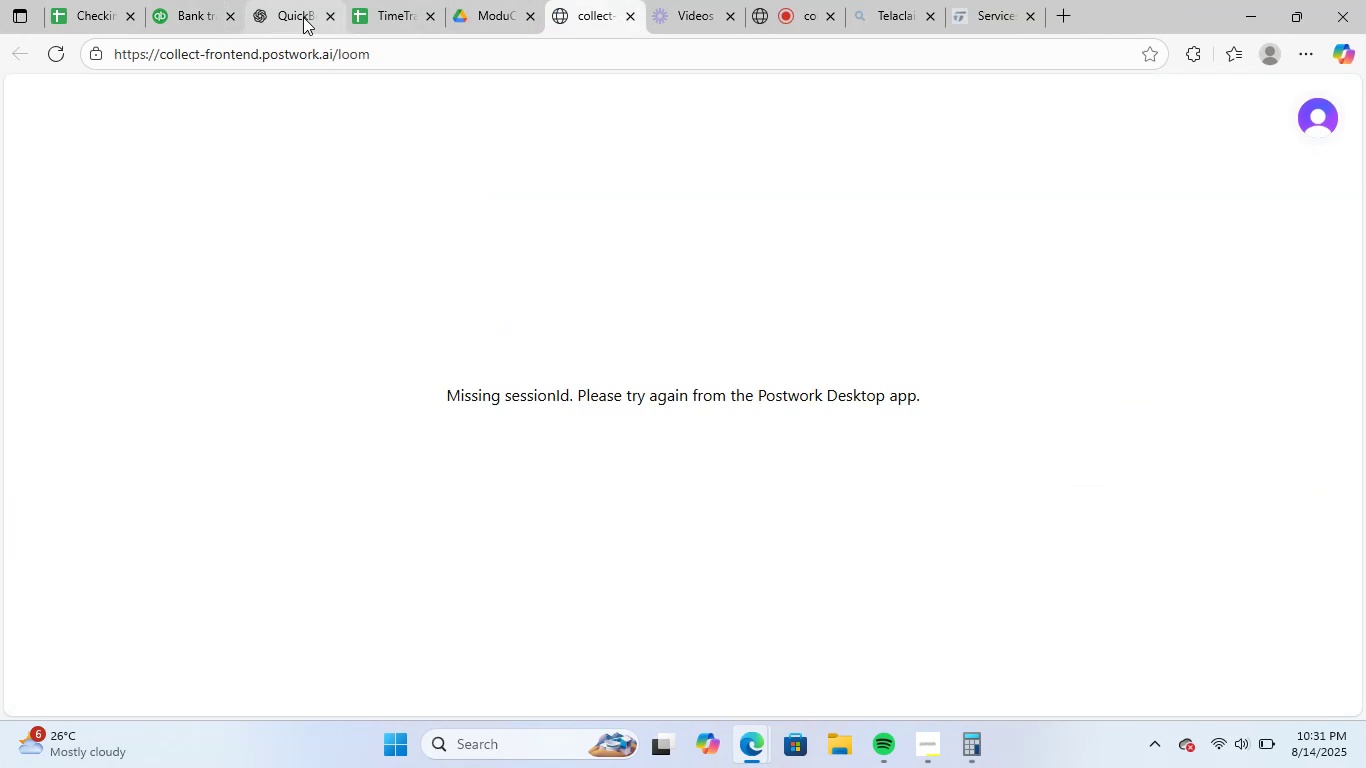 
left_click([276, 13])
 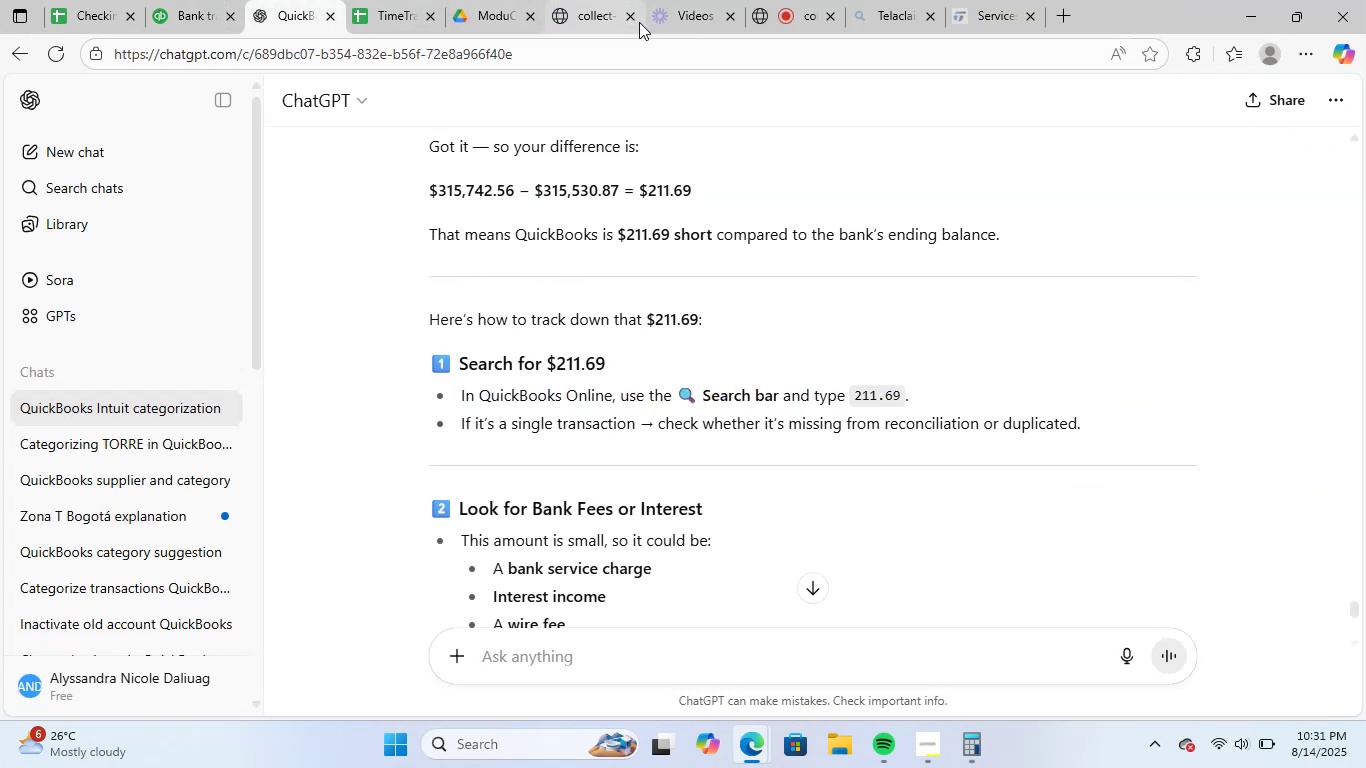 
left_click([636, 17])
 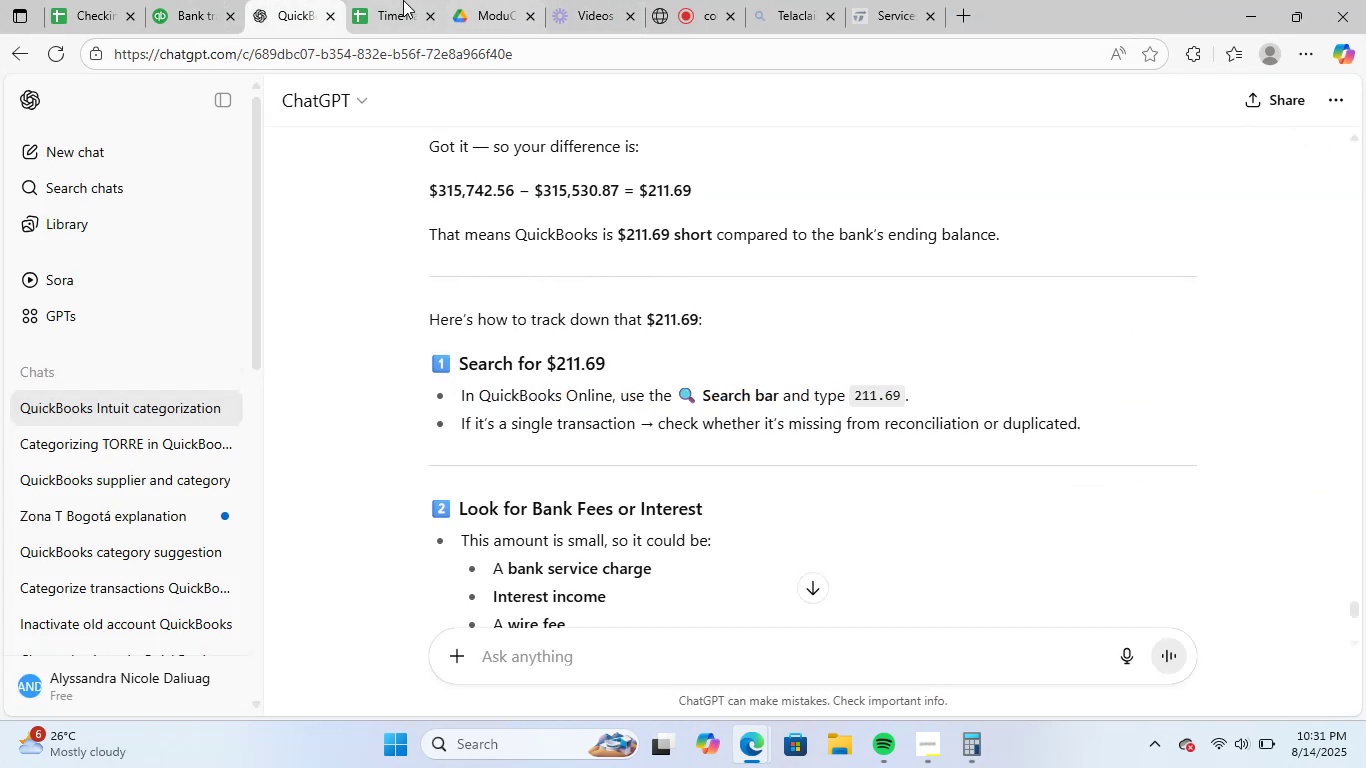 
left_click([386, 0])
 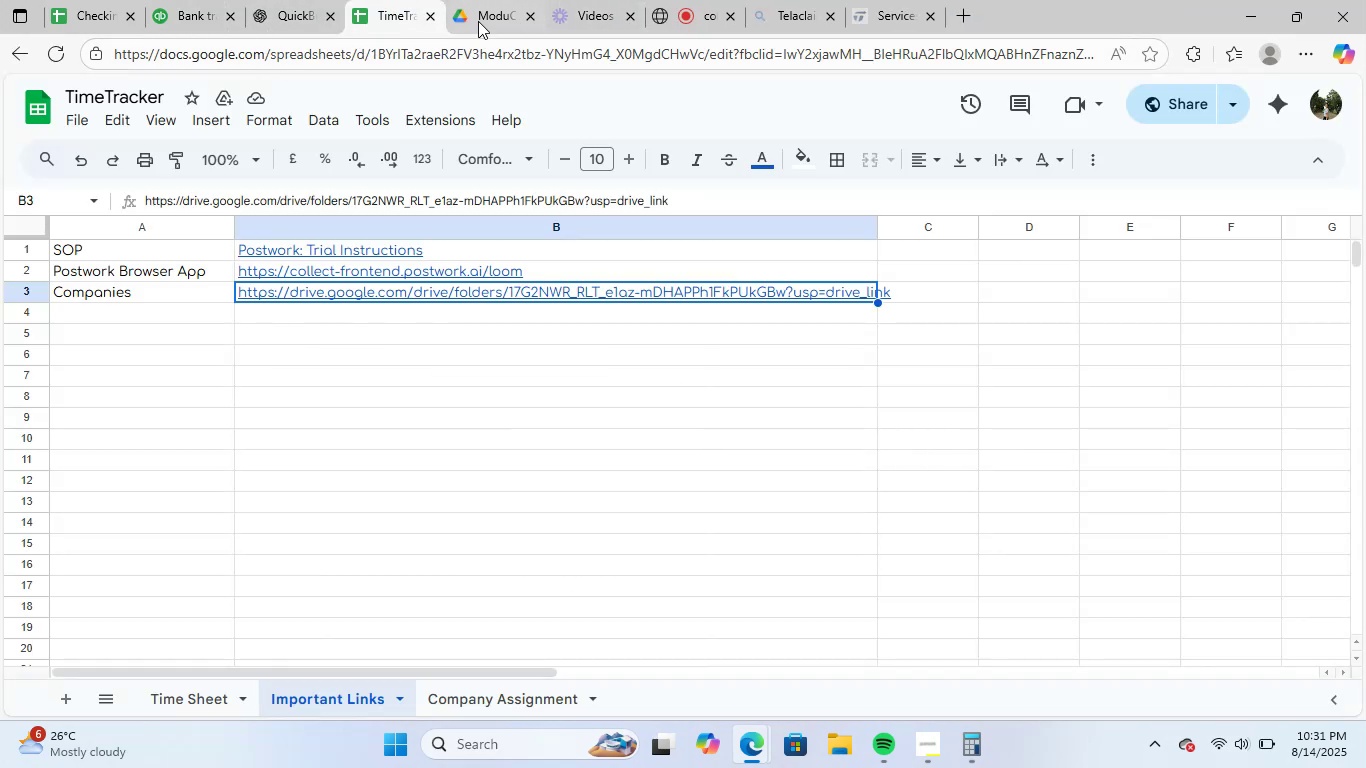 
left_click([505, 15])
 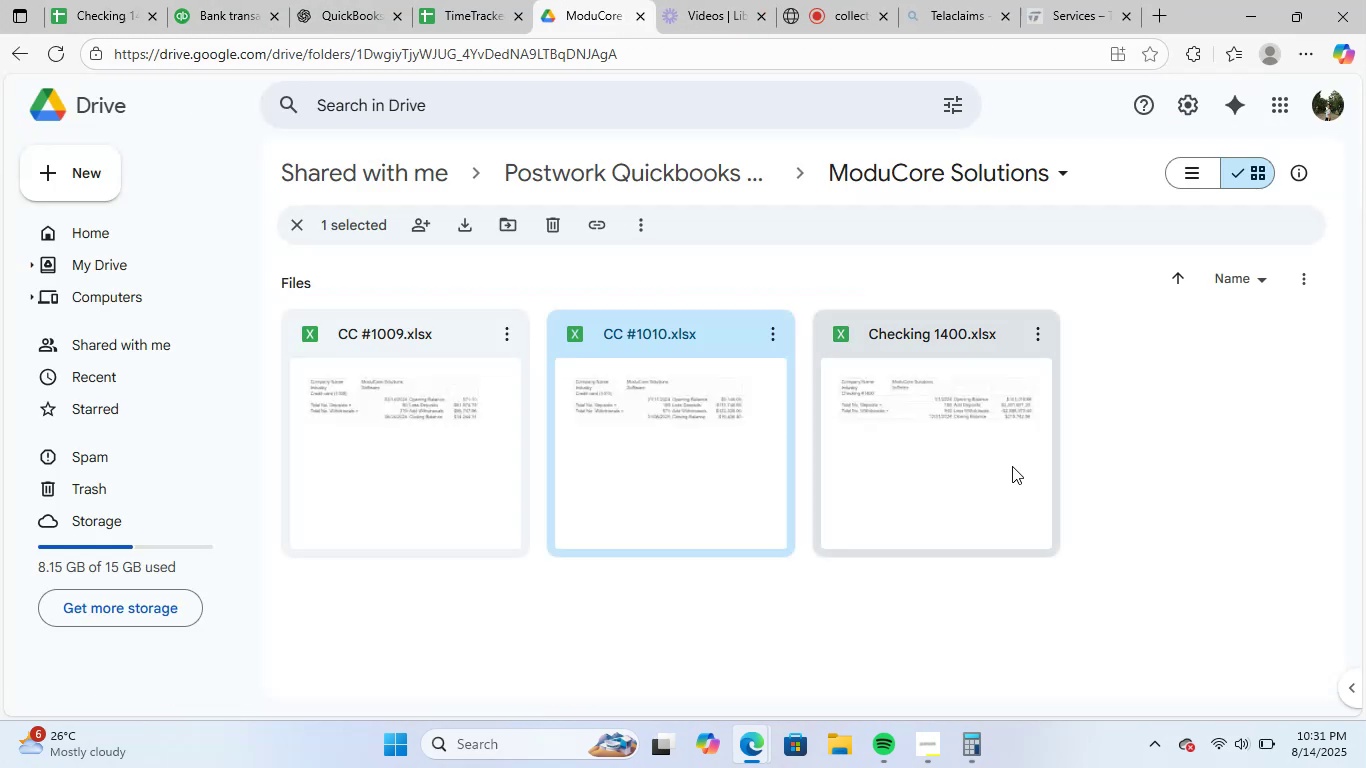 
double_click([1012, 466])
 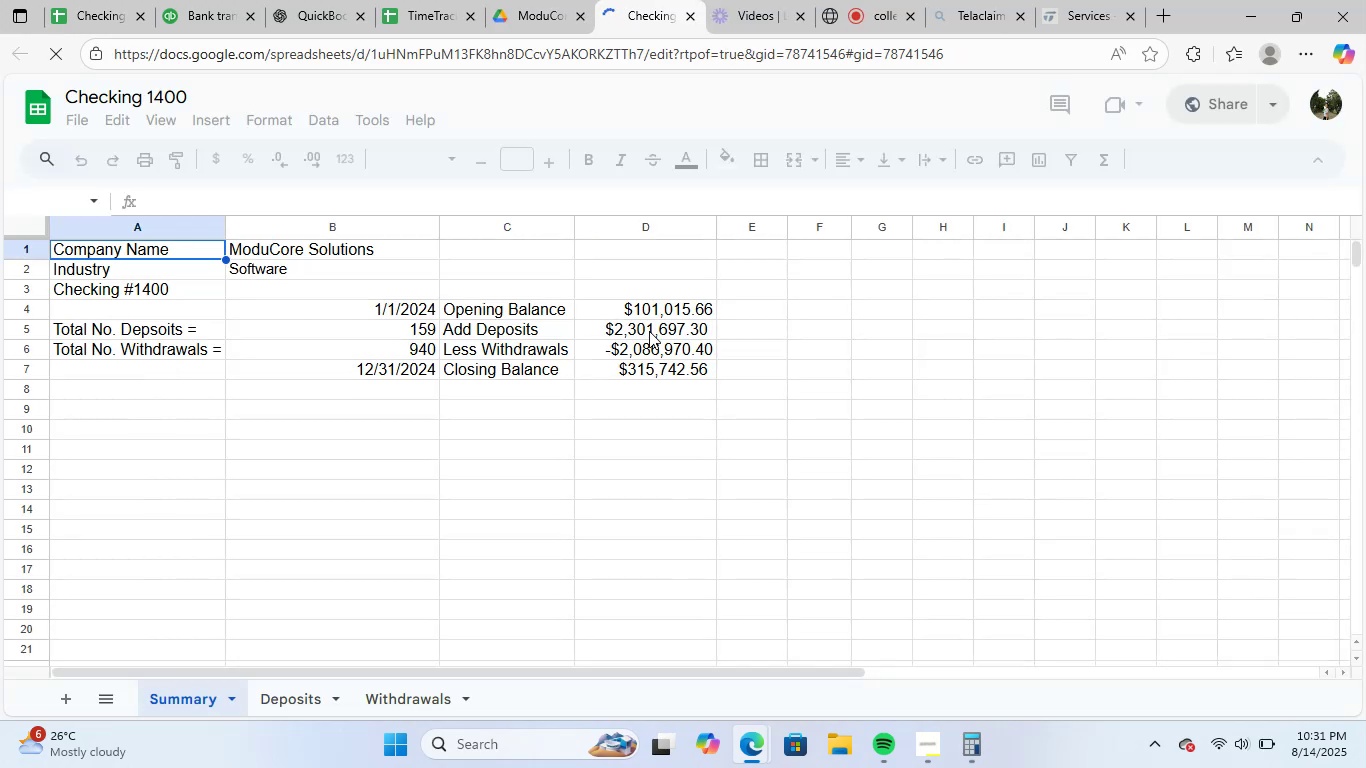 
left_click_drag(start_coordinate=[657, 328], to_coordinate=[652, 350])
 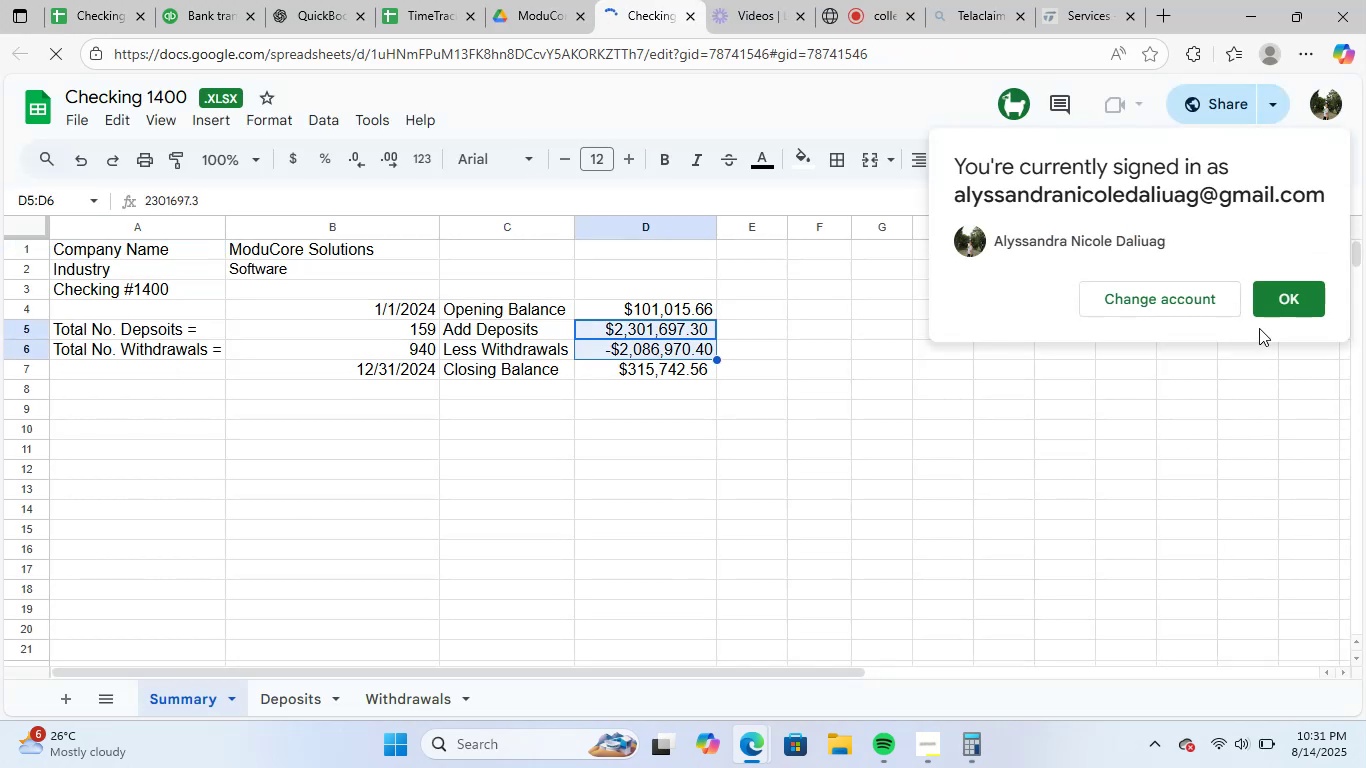 
left_click([1275, 306])
 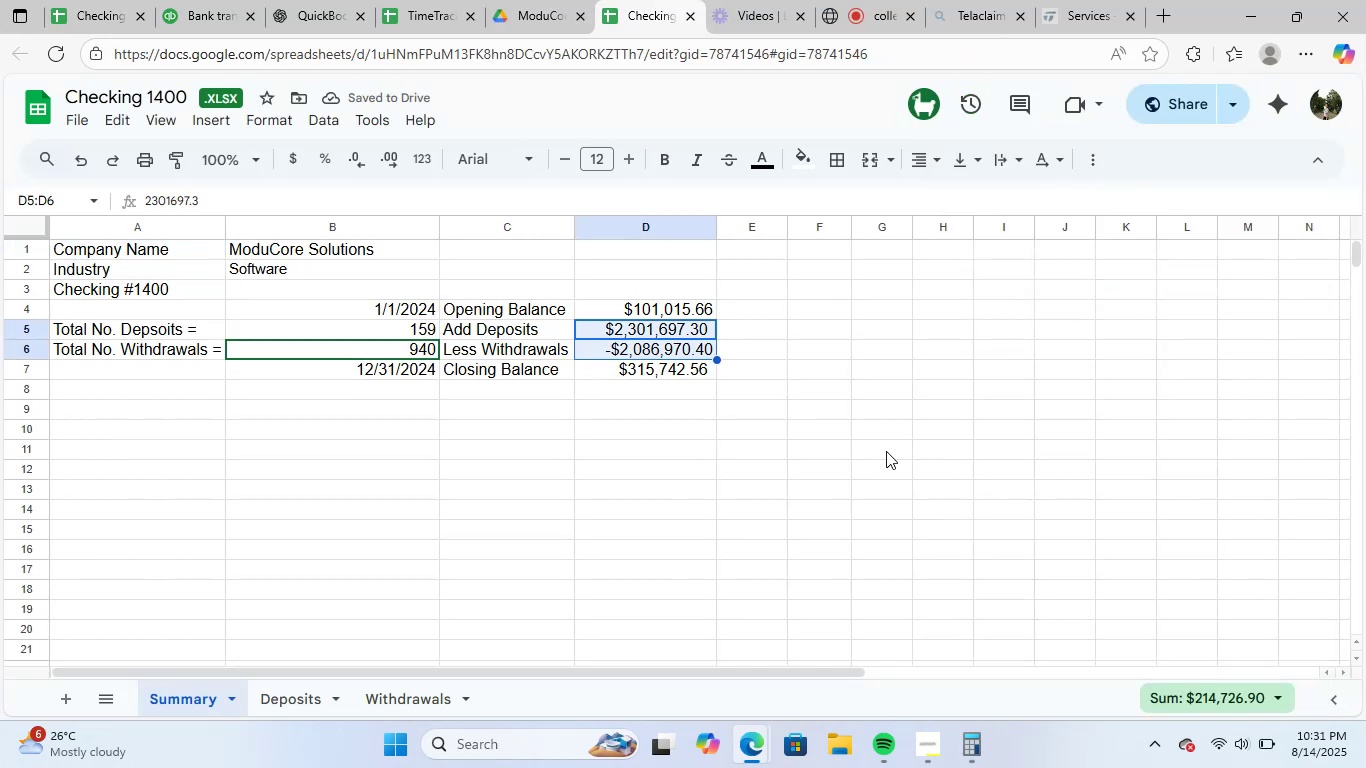 
left_click([886, 451])
 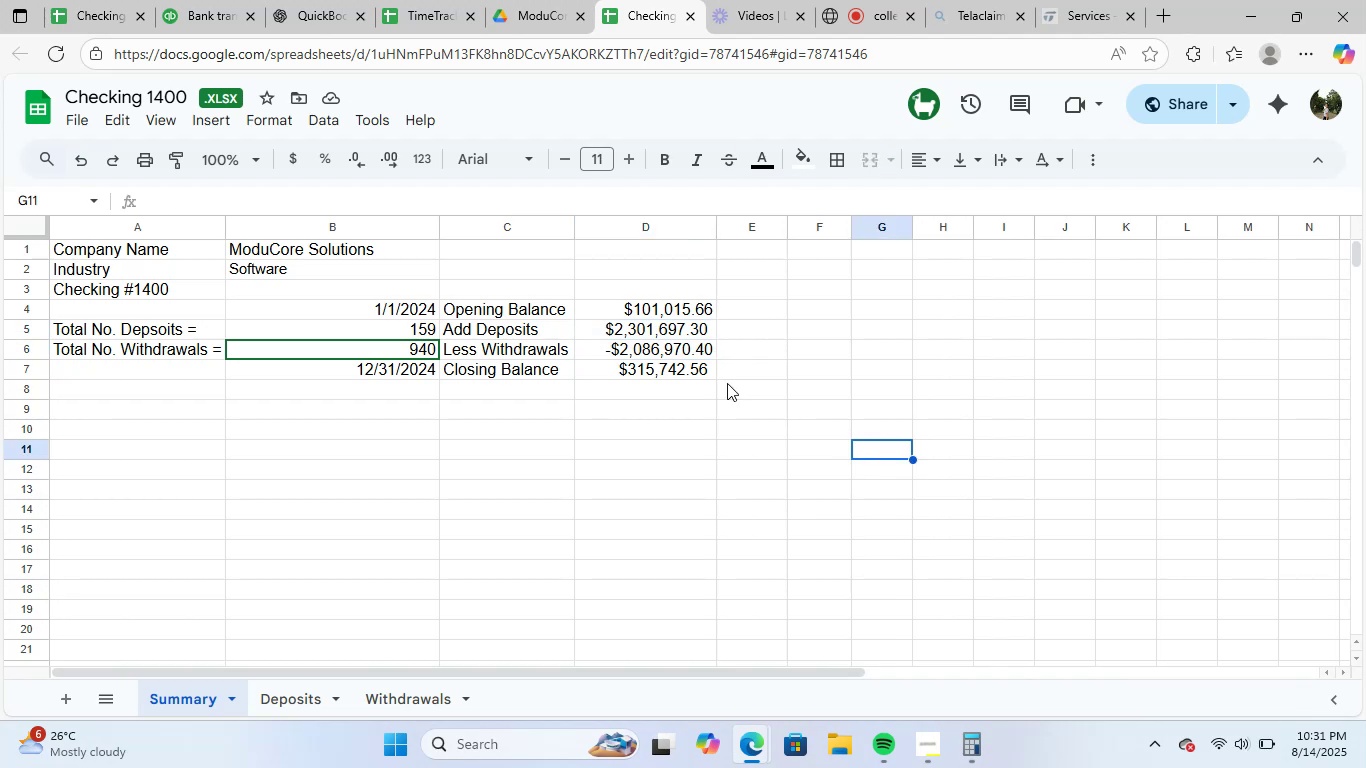 
left_click([705, 374])
 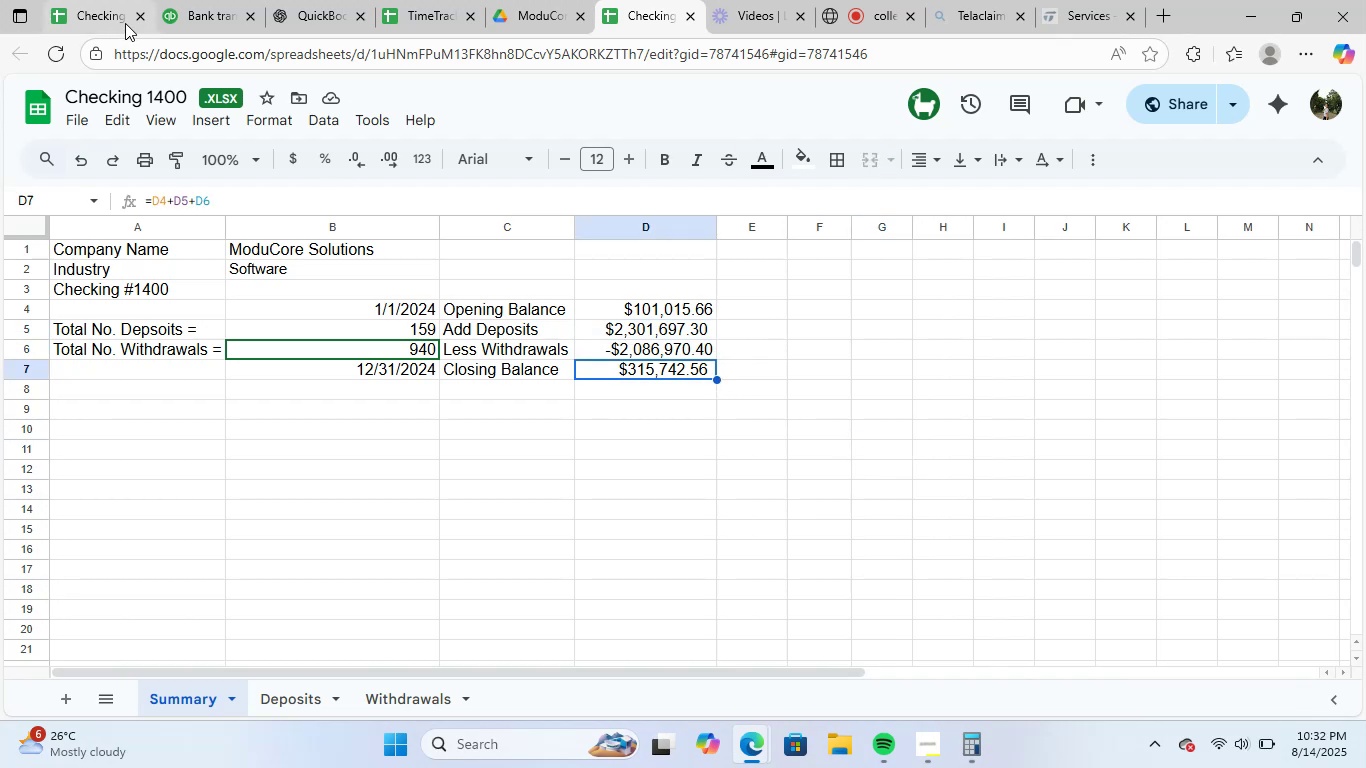 
left_click([216, 15])
 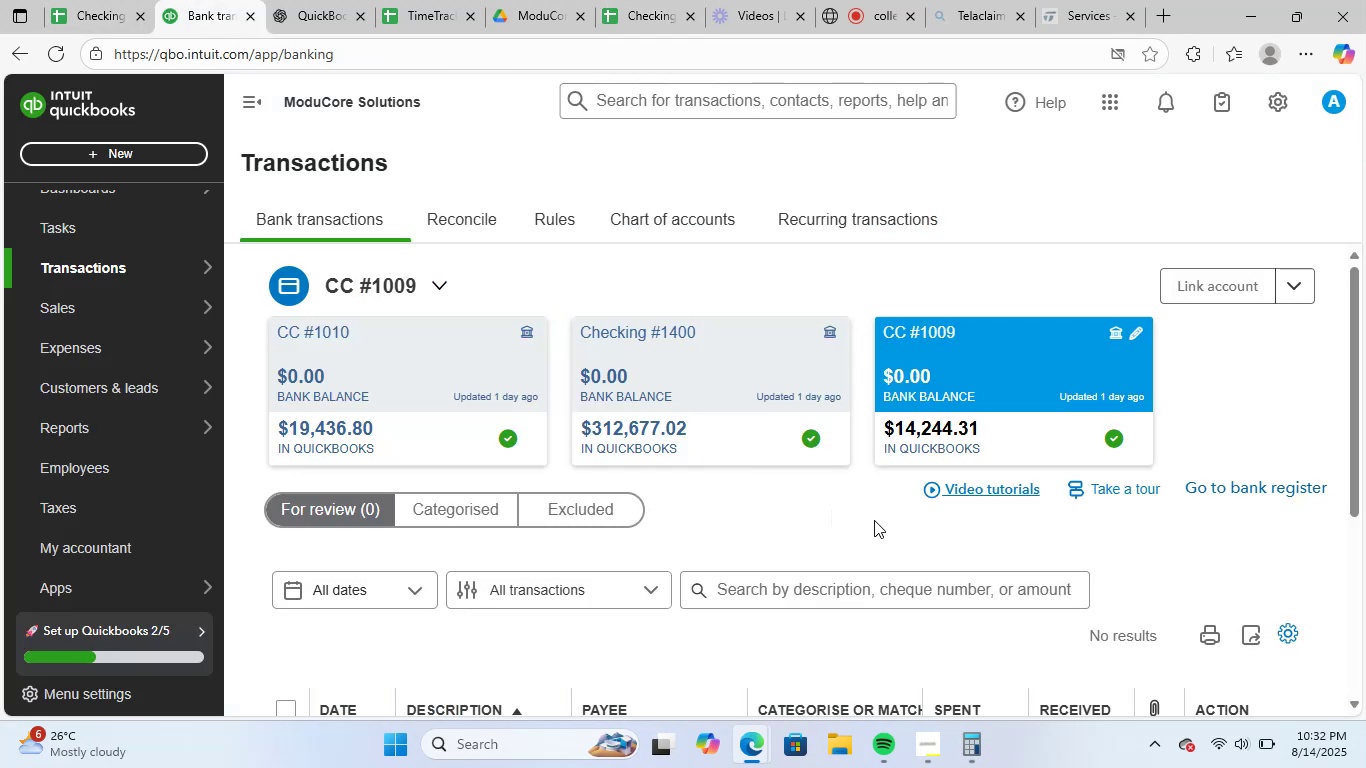 
scroll: coordinate [895, 520], scroll_direction: down, amount: 2.0
 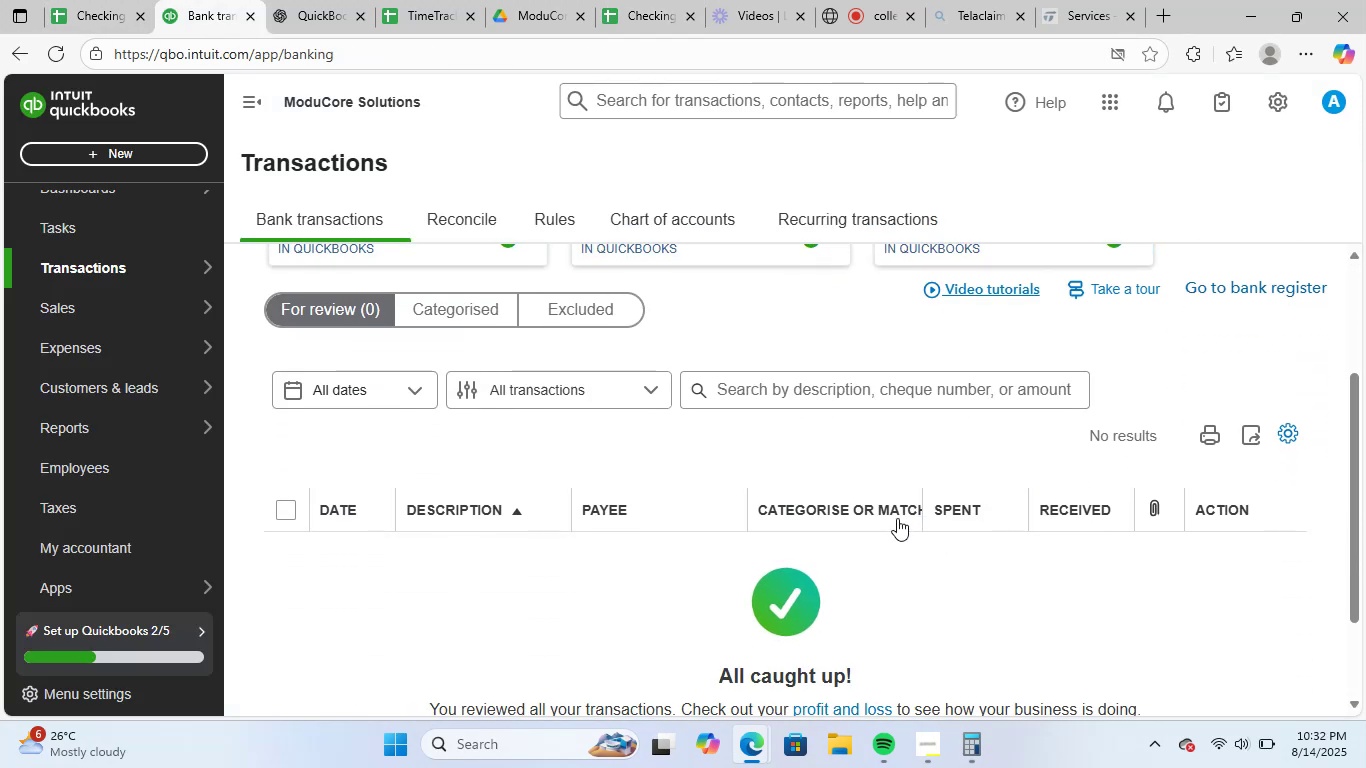 
scroll: coordinate [898, 517], scroll_direction: up, amount: 2.0
 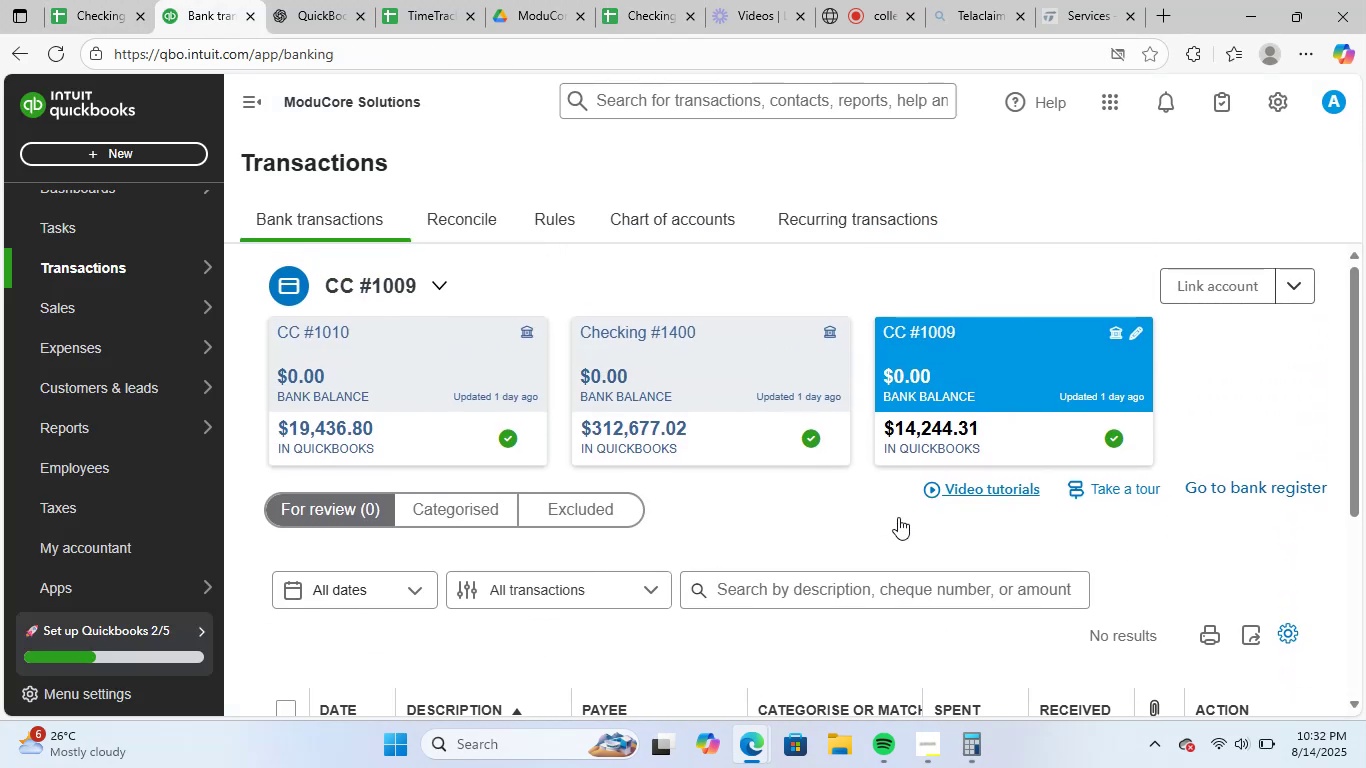 
scroll: coordinate [898, 517], scroll_direction: down, amount: 3.0
 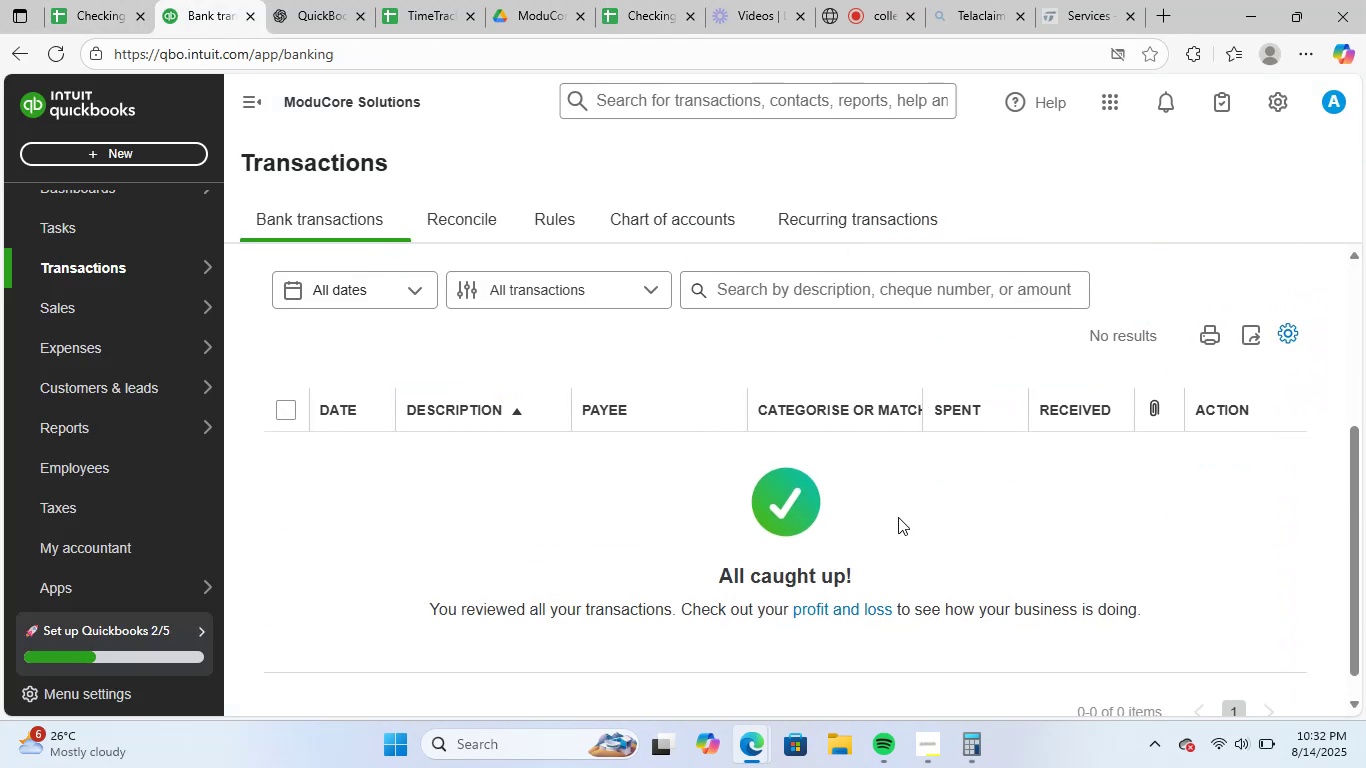 
scroll: coordinate [898, 519], scroll_direction: up, amount: 3.0
 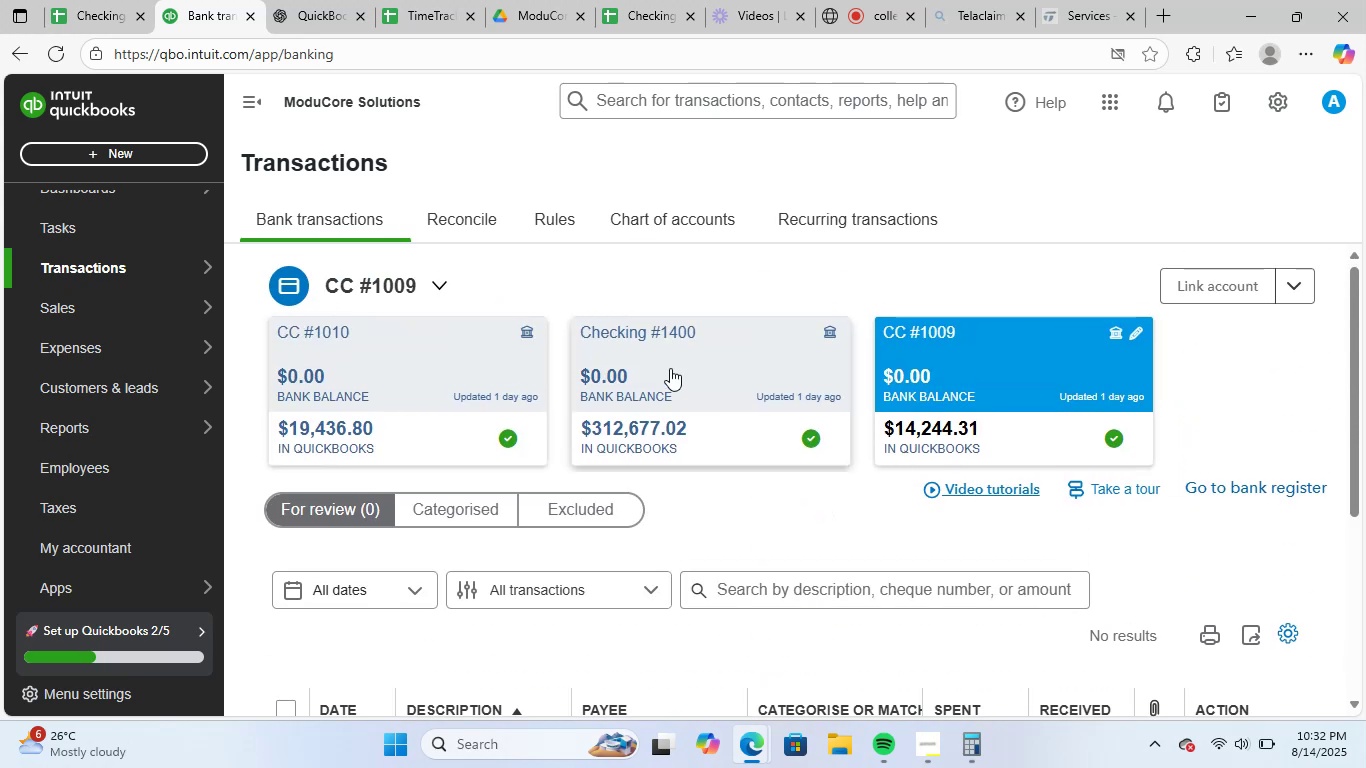 
left_click([669, 363])
 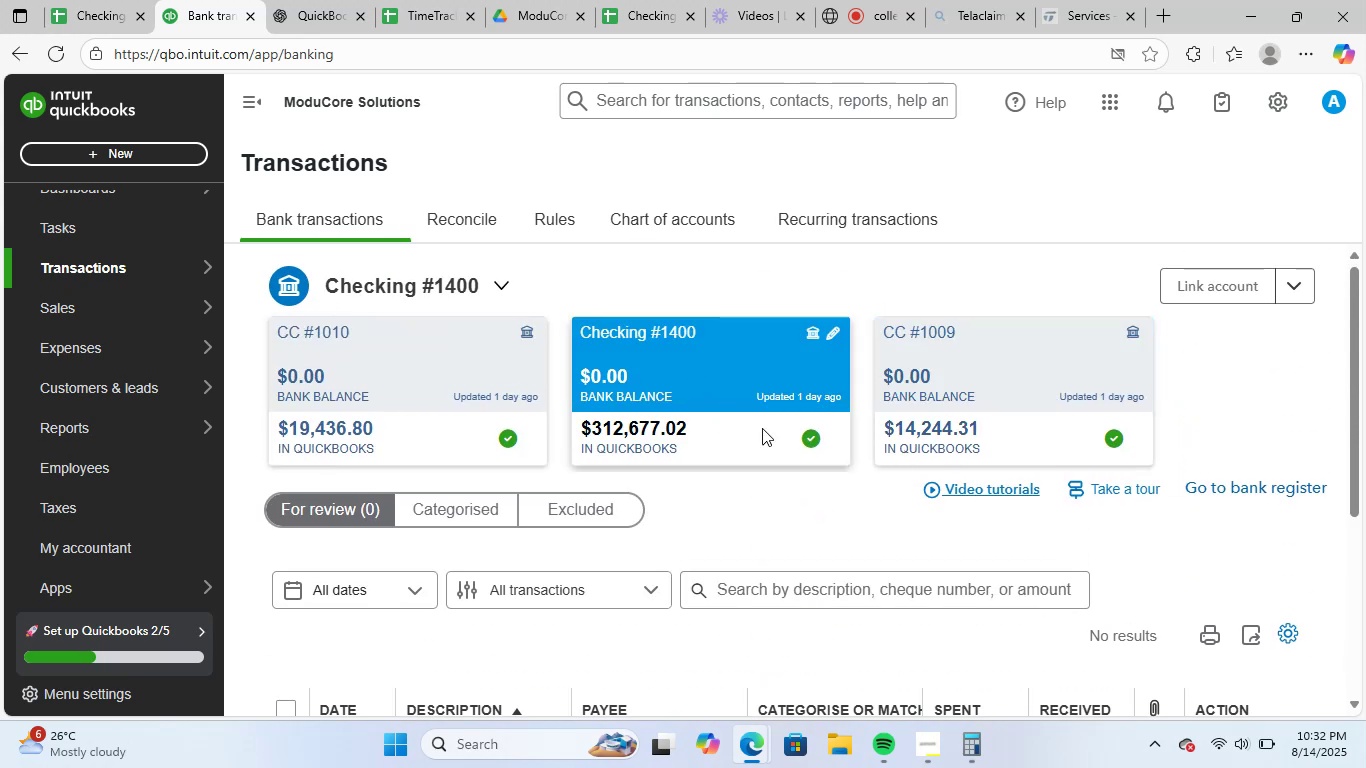 
scroll: coordinate [890, 508], scroll_direction: down, amount: 4.0
 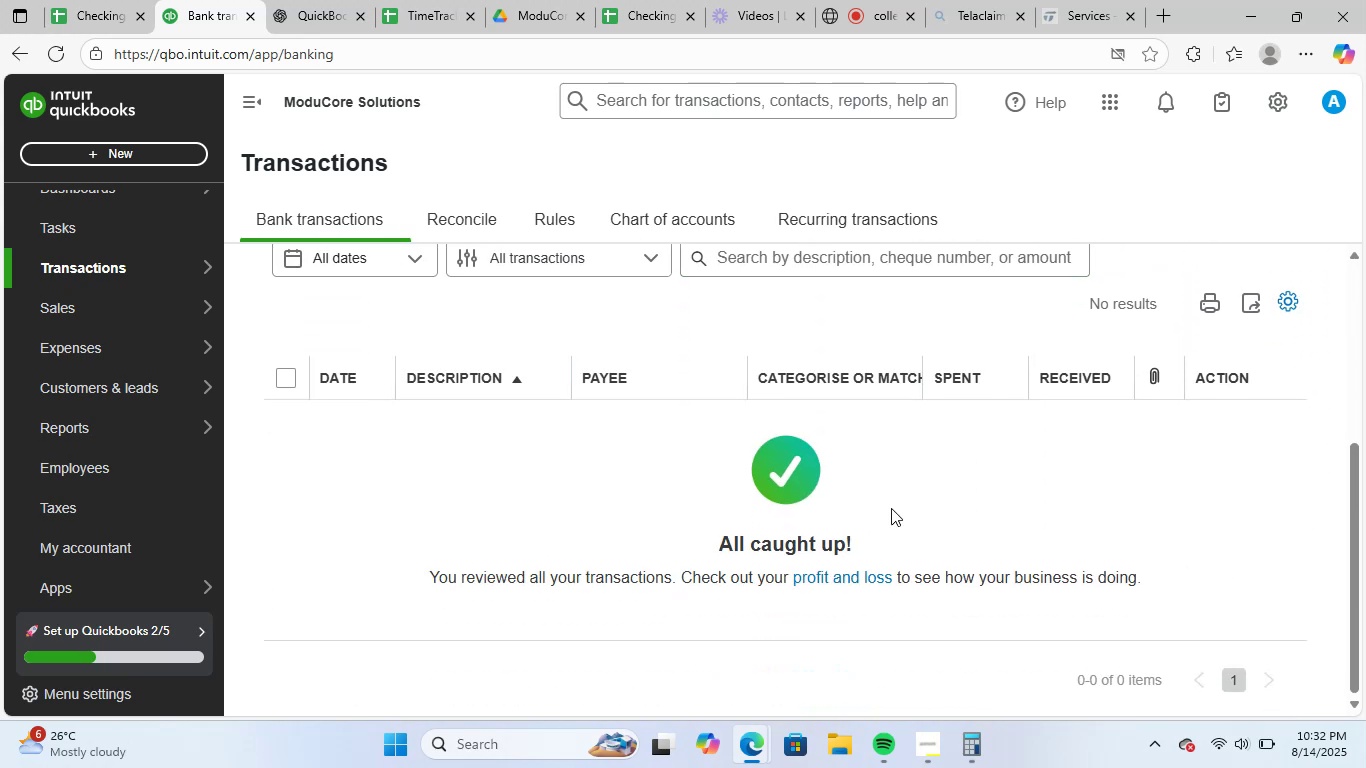 
scroll: coordinate [891, 508], scroll_direction: up, amount: 1.0
 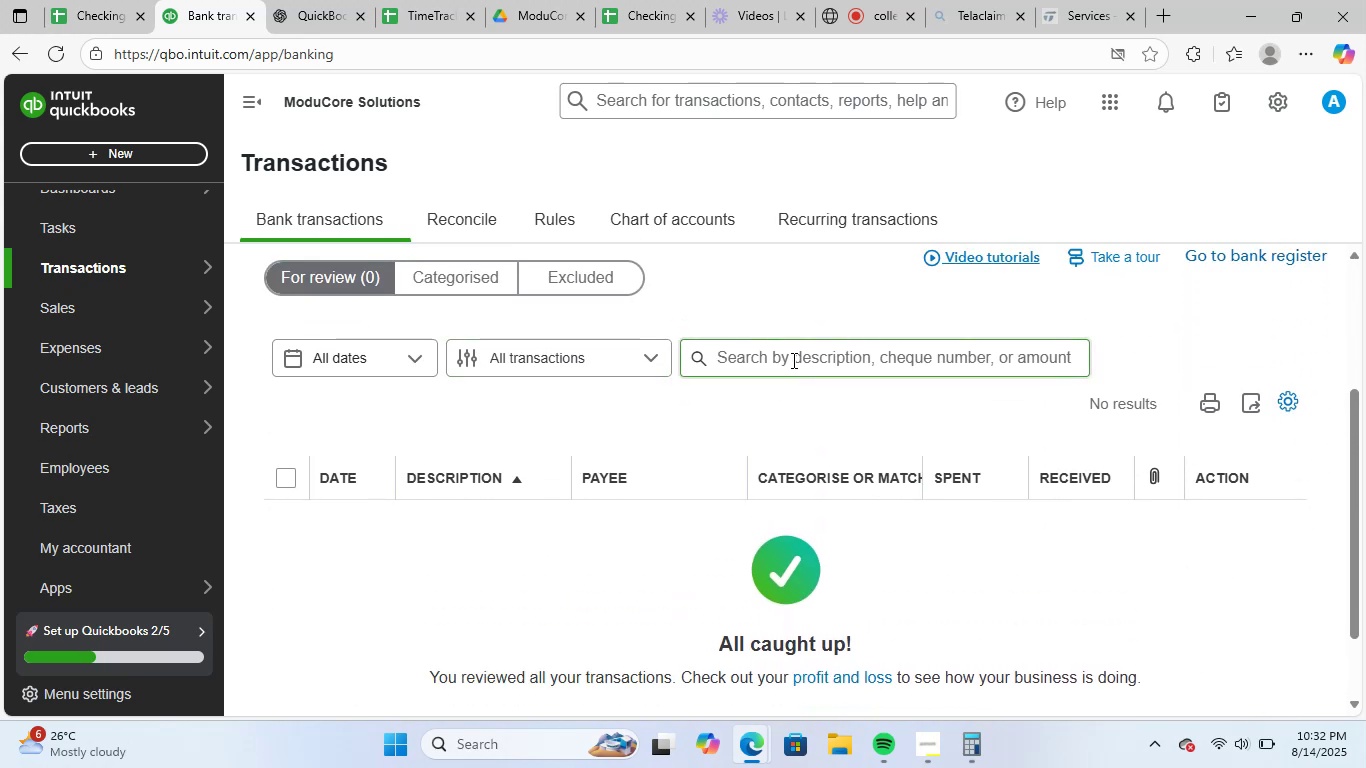 
left_click([503, 281])
 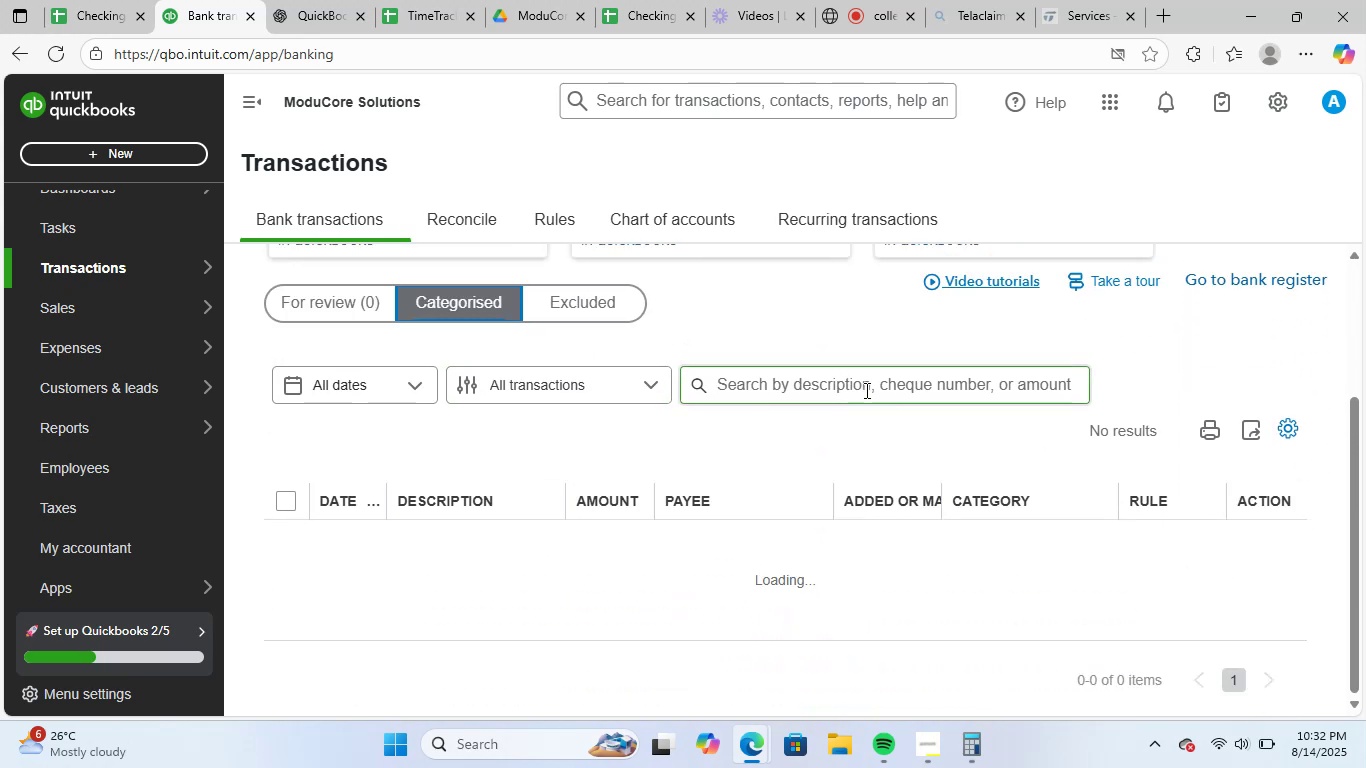 
left_click([876, 382])
 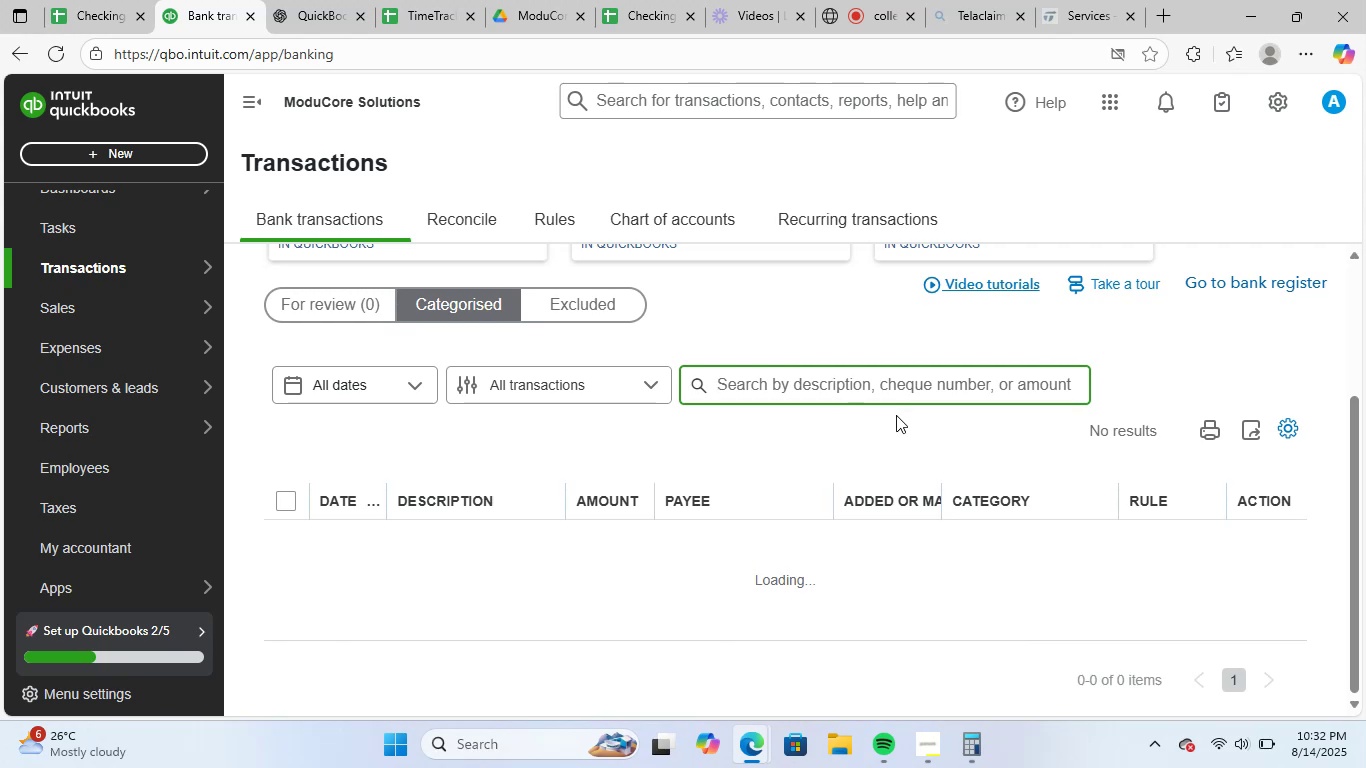 
key(Numpad2)
 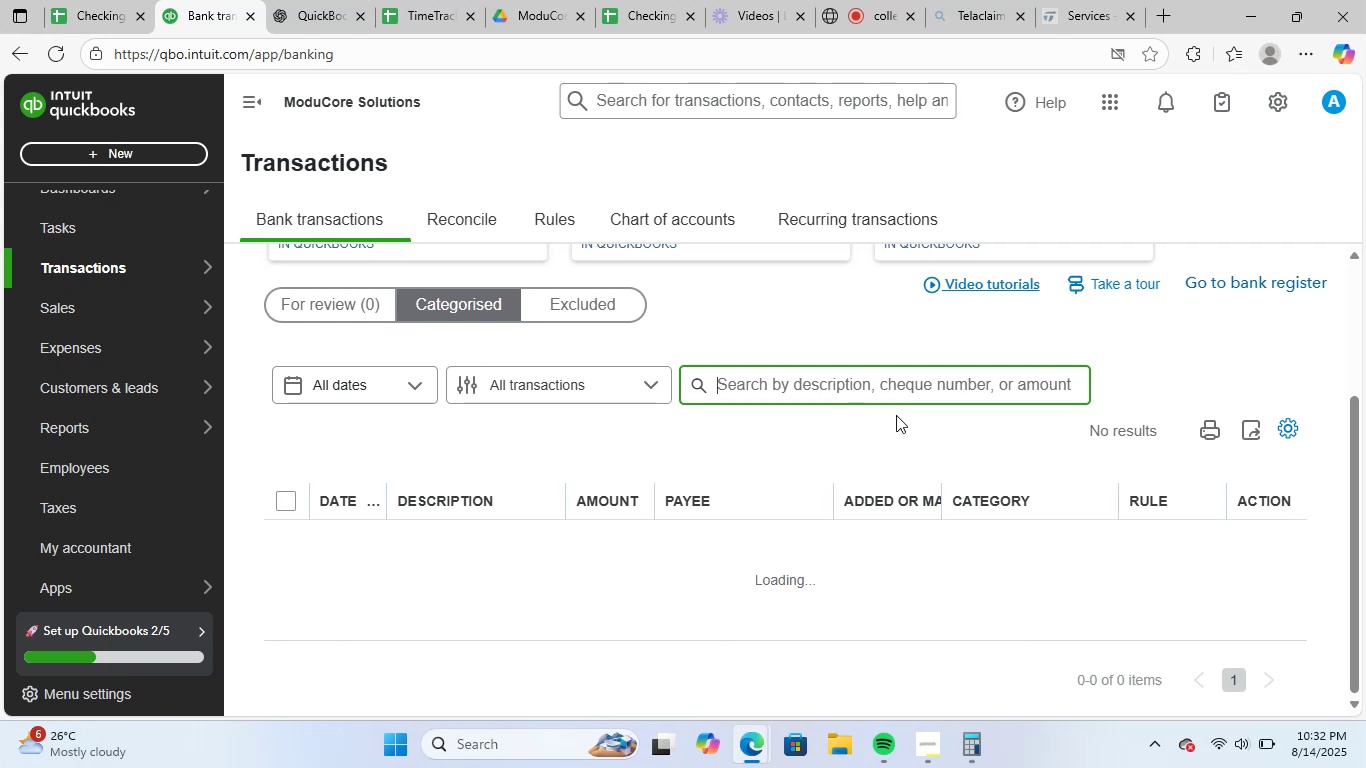 
key(Numpad1)
 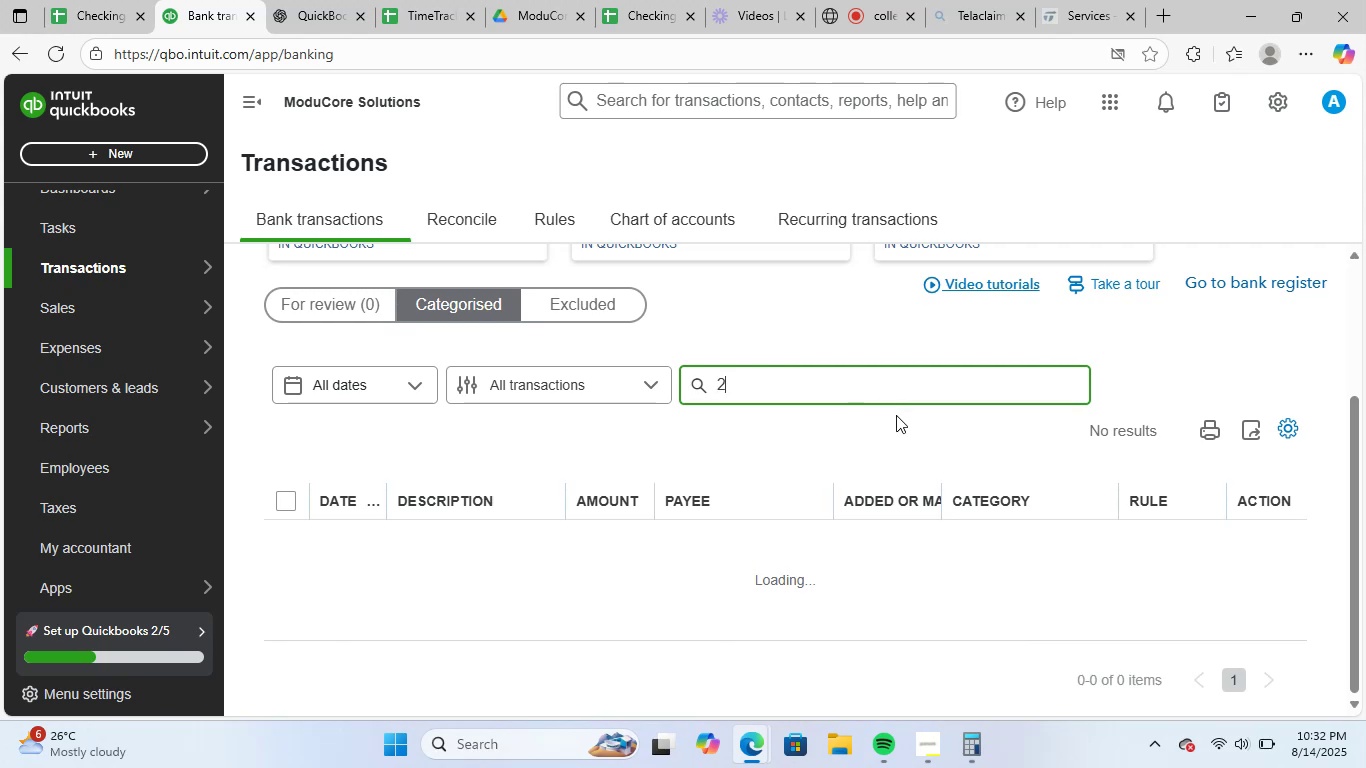 
key(Numpad1)
 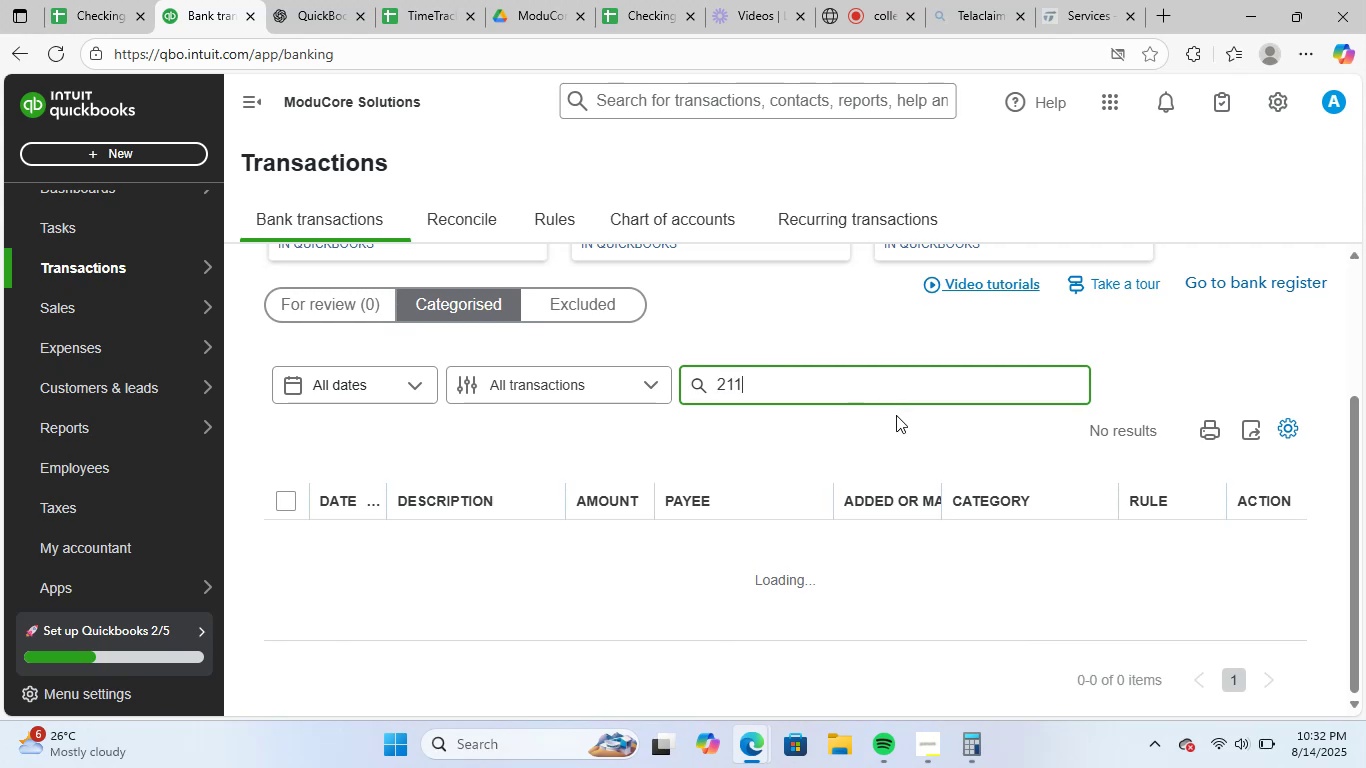 
key(NumpadEnter)
 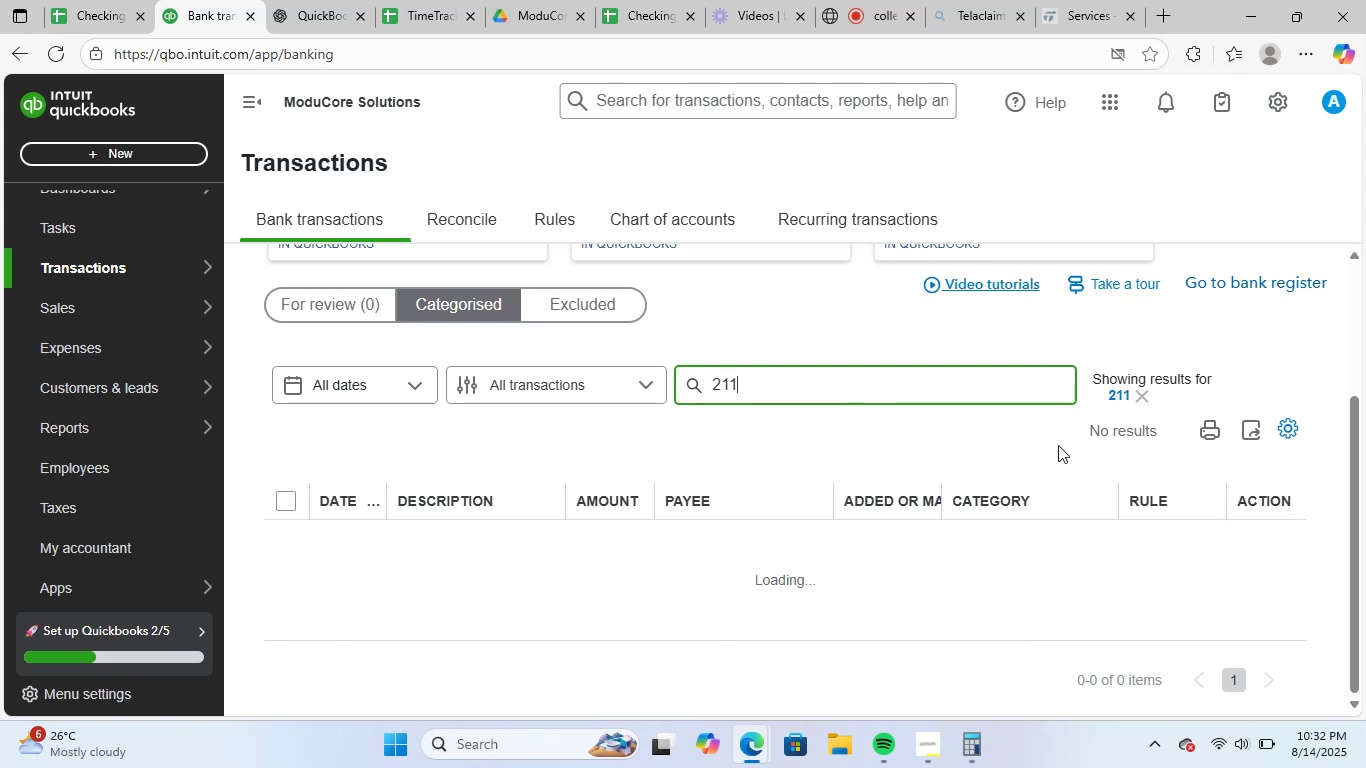 
wait(10.24)
 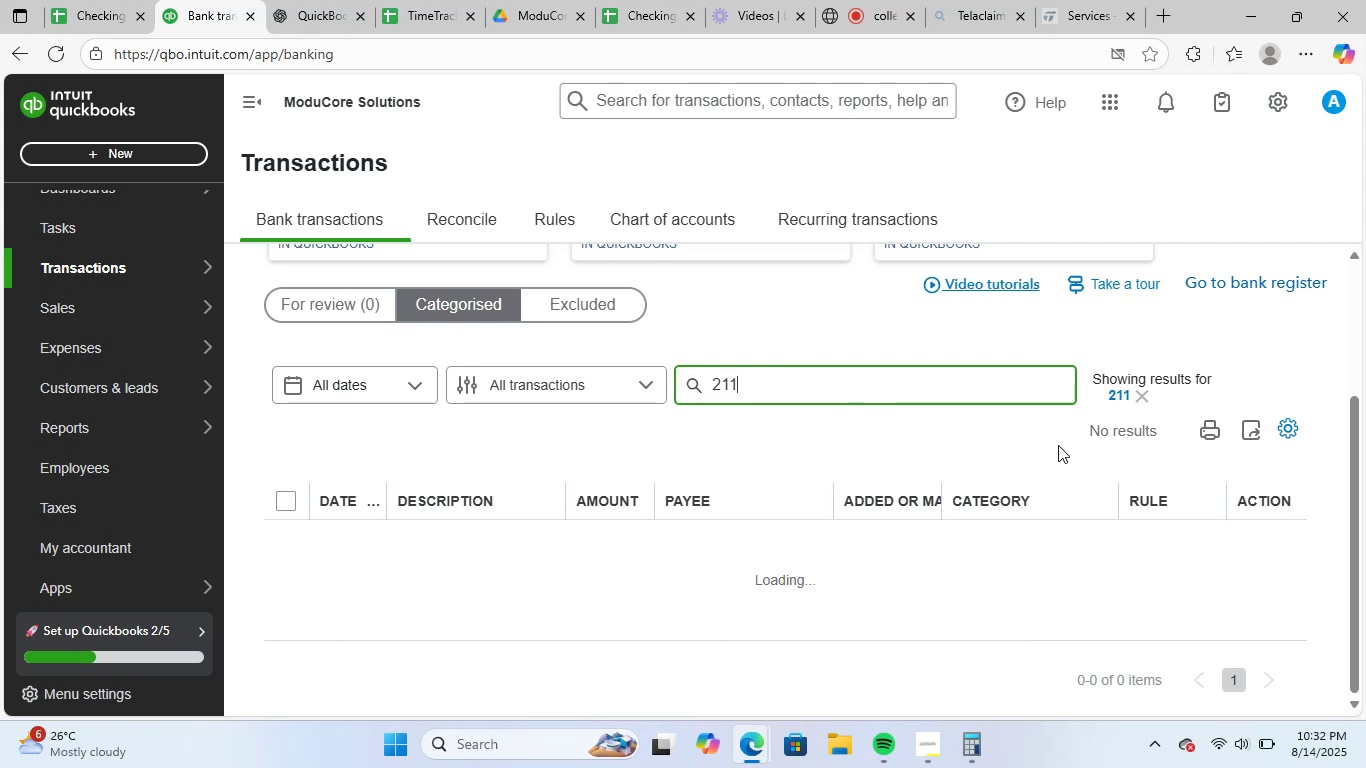 
scroll: coordinate [1080, 511], scroll_direction: up, amount: 4.0
 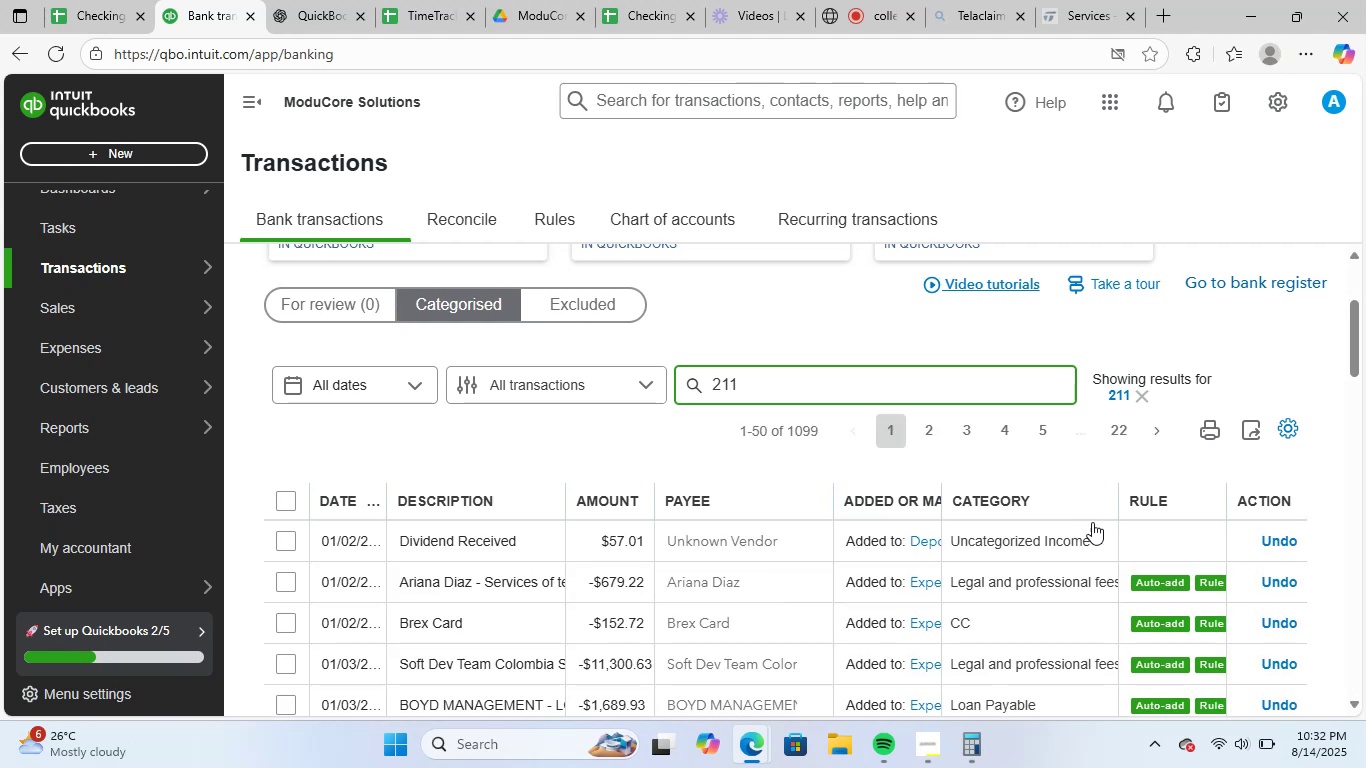 
scroll: coordinate [795, 543], scroll_direction: down, amount: 4.0
 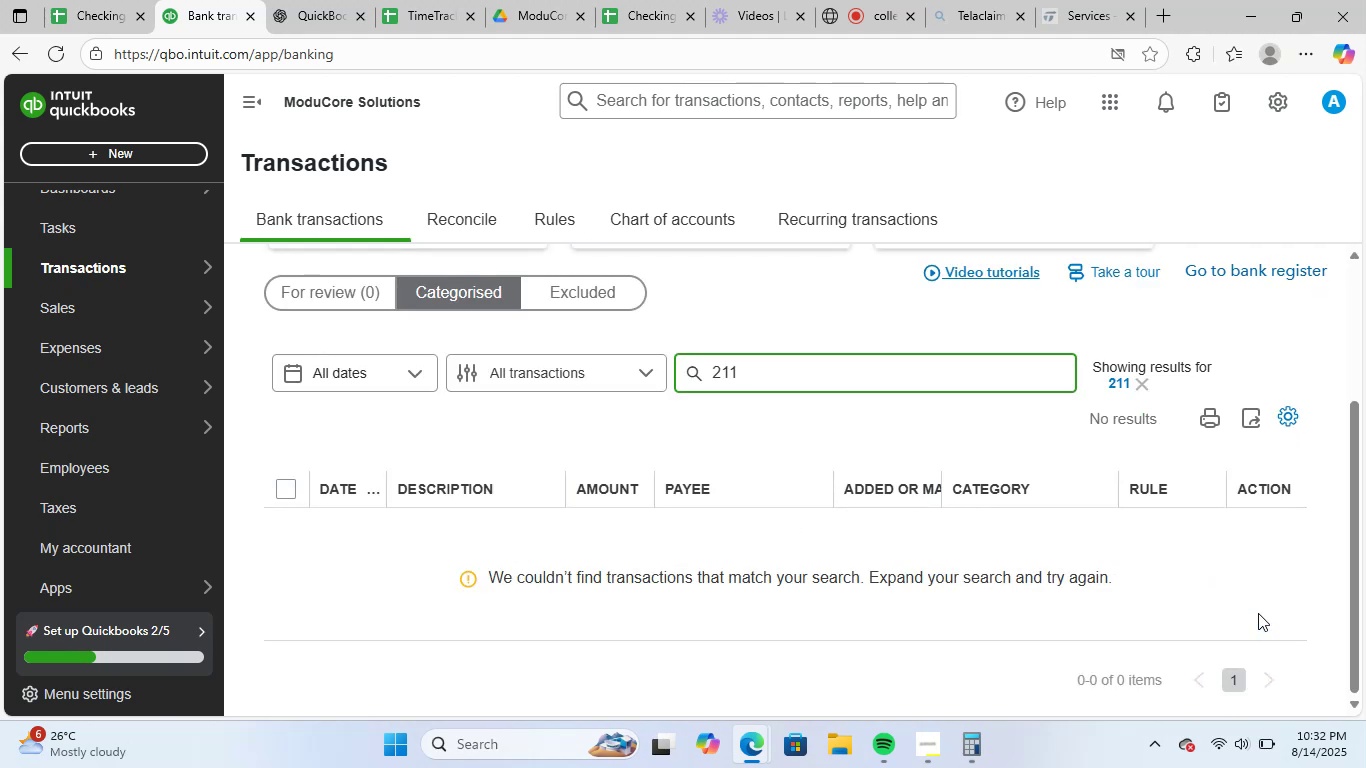 
left_click([872, 566])
 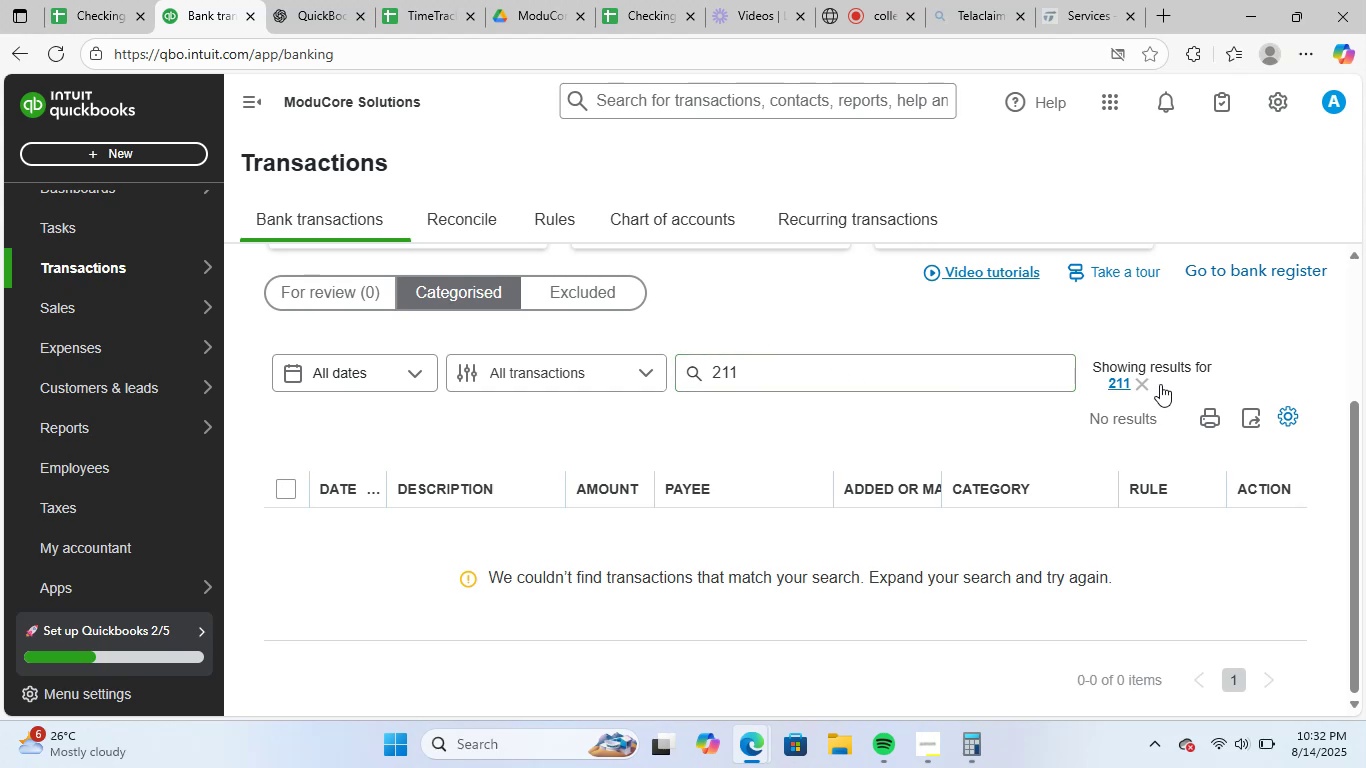 
left_click([1148, 382])
 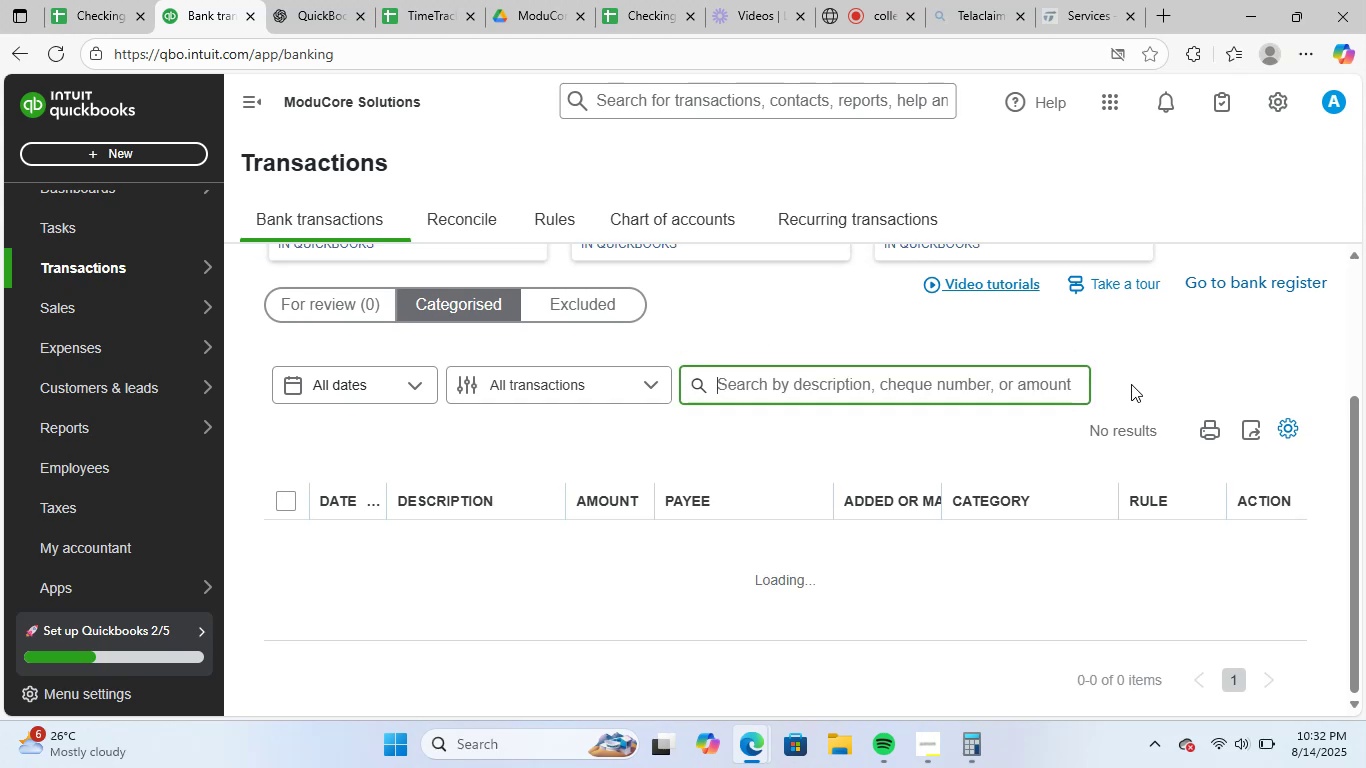 
scroll: coordinate [645, 495], scroll_direction: up, amount: 2.0
 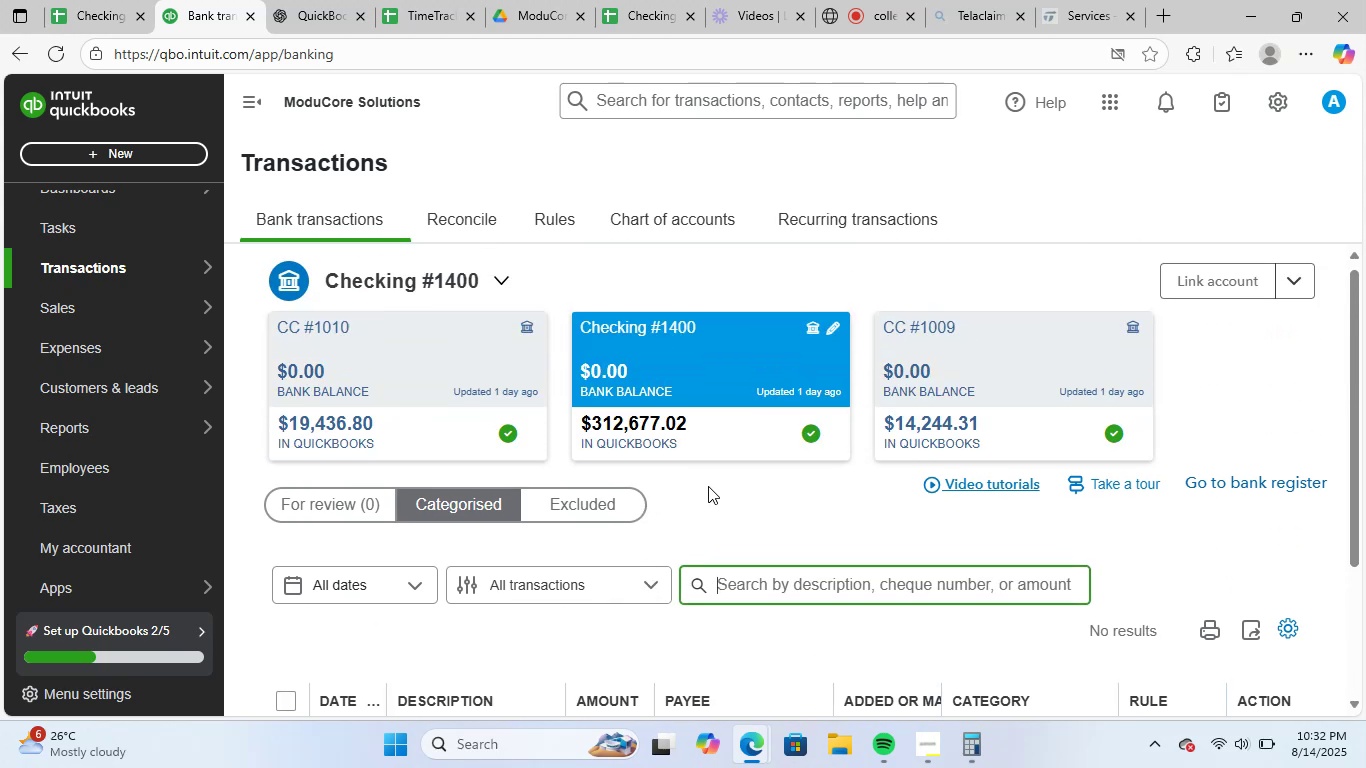 
wait(5.14)
 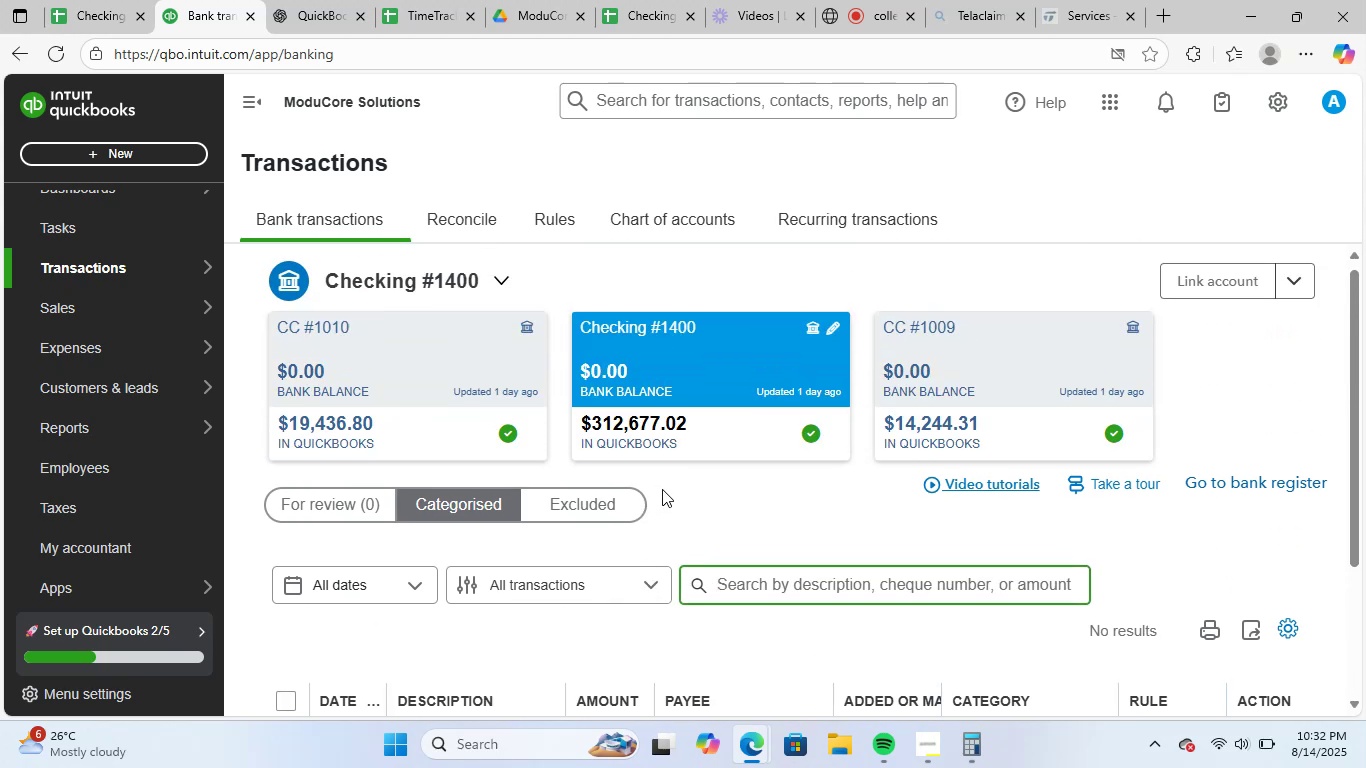 
scroll: coordinate [160, 463], scroll_direction: down, amount: 4.0
 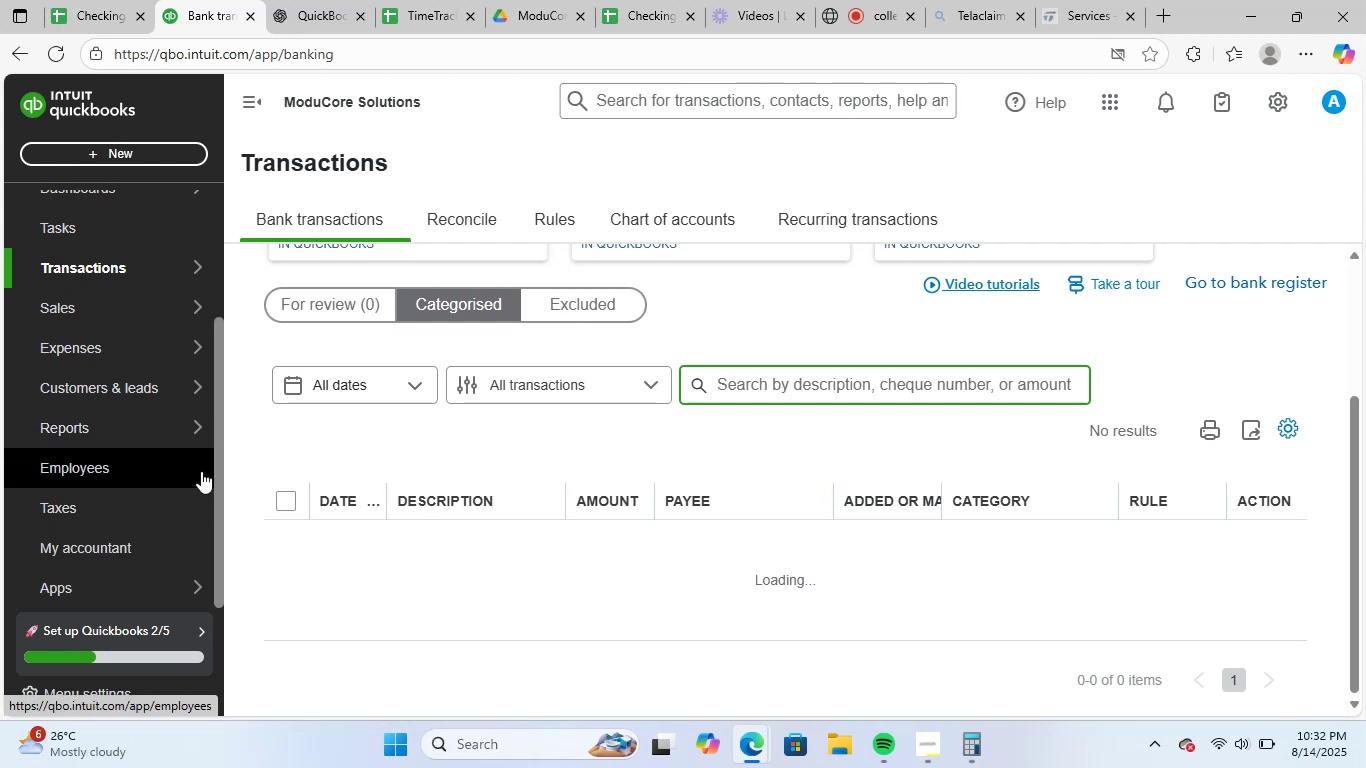 
wait(7.05)
 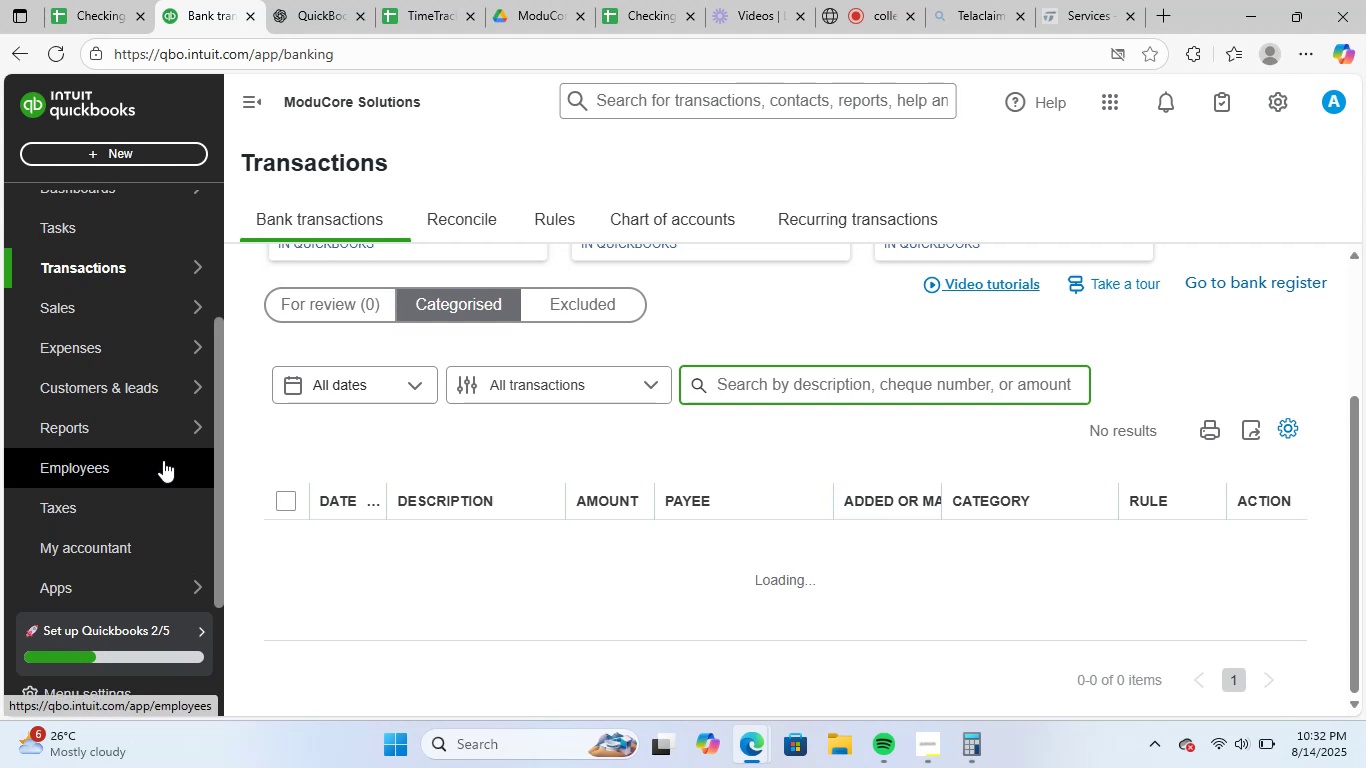 
scroll: coordinate [365, 427], scroll_direction: down, amount: 5.0
 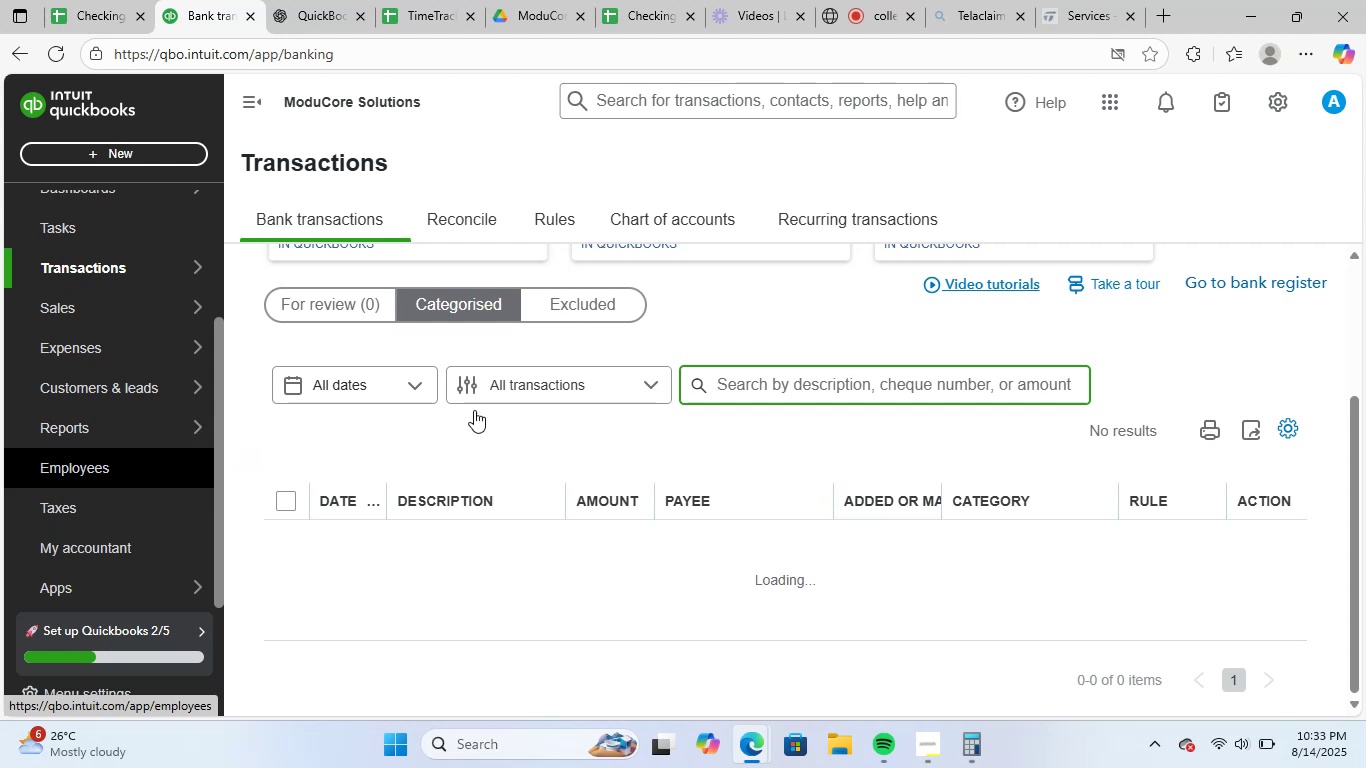 
scroll: coordinate [885, 447], scroll_direction: up, amount: 8.0
 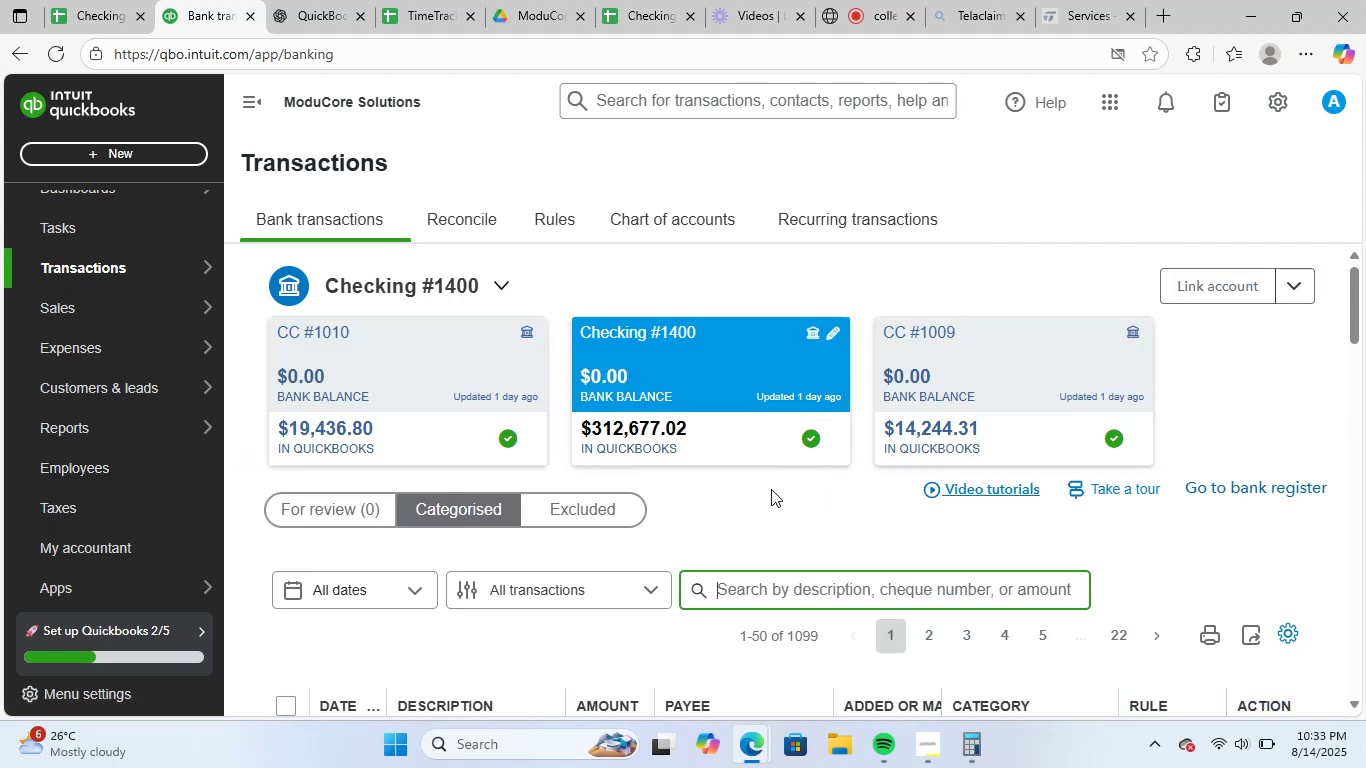 
scroll: coordinate [761, 493], scroll_direction: down, amount: 4.0
 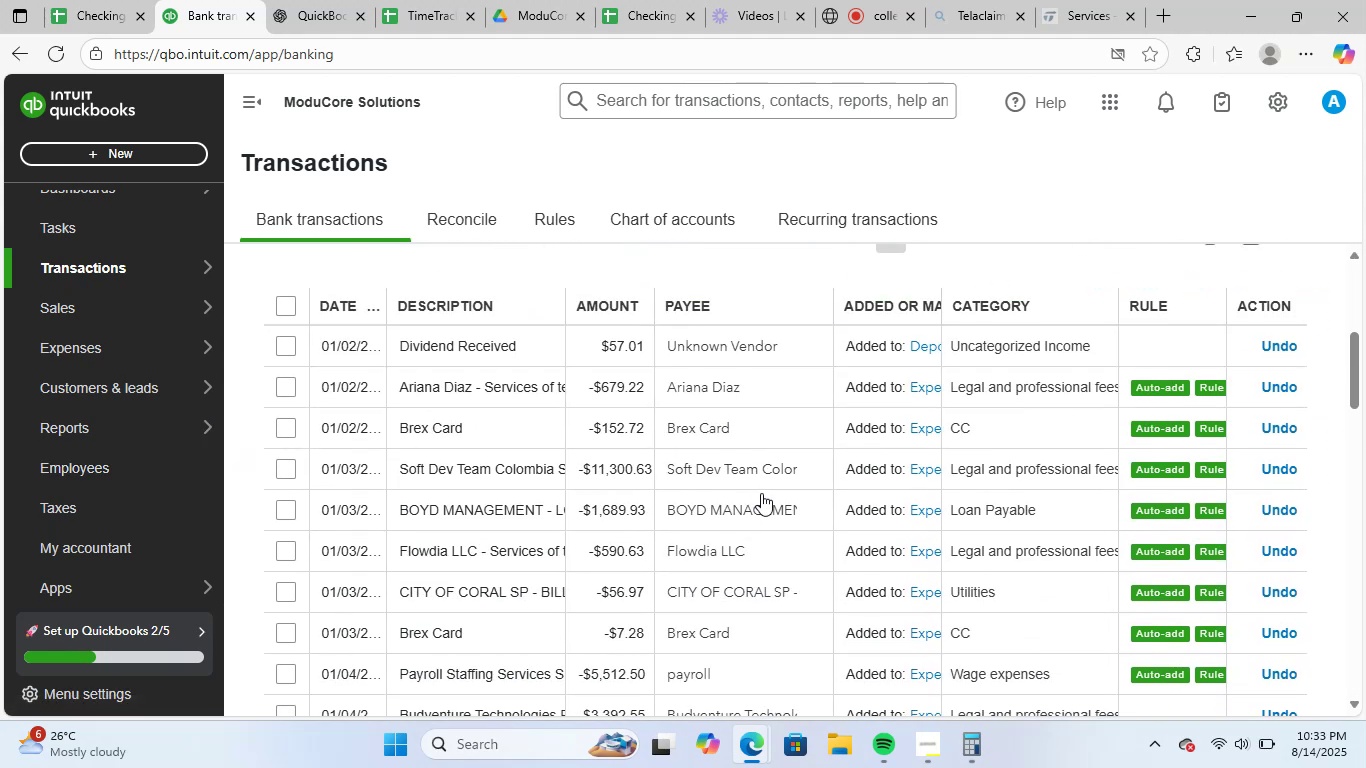 
scroll: coordinate [767, 497], scroll_direction: up, amount: 4.0
 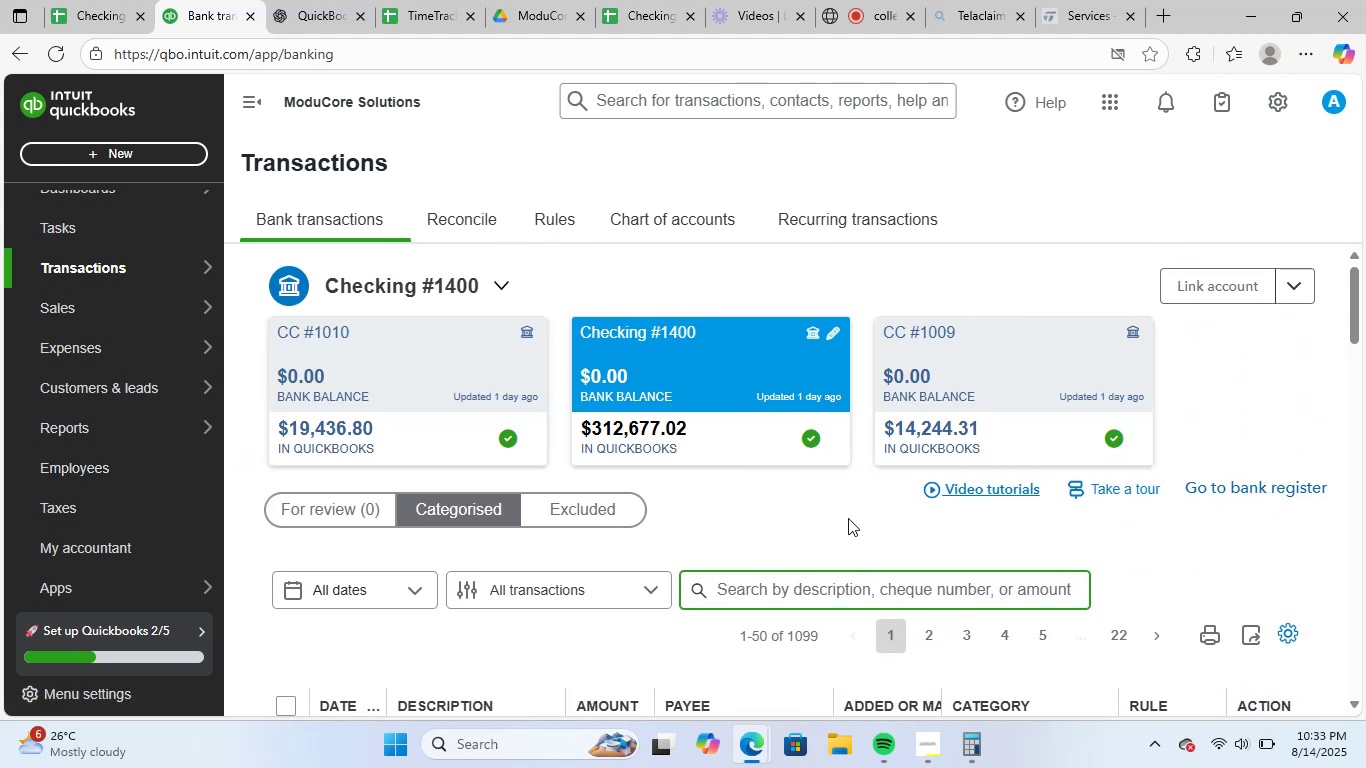 
scroll: coordinate [903, 490], scroll_direction: down, amount: 6.0
 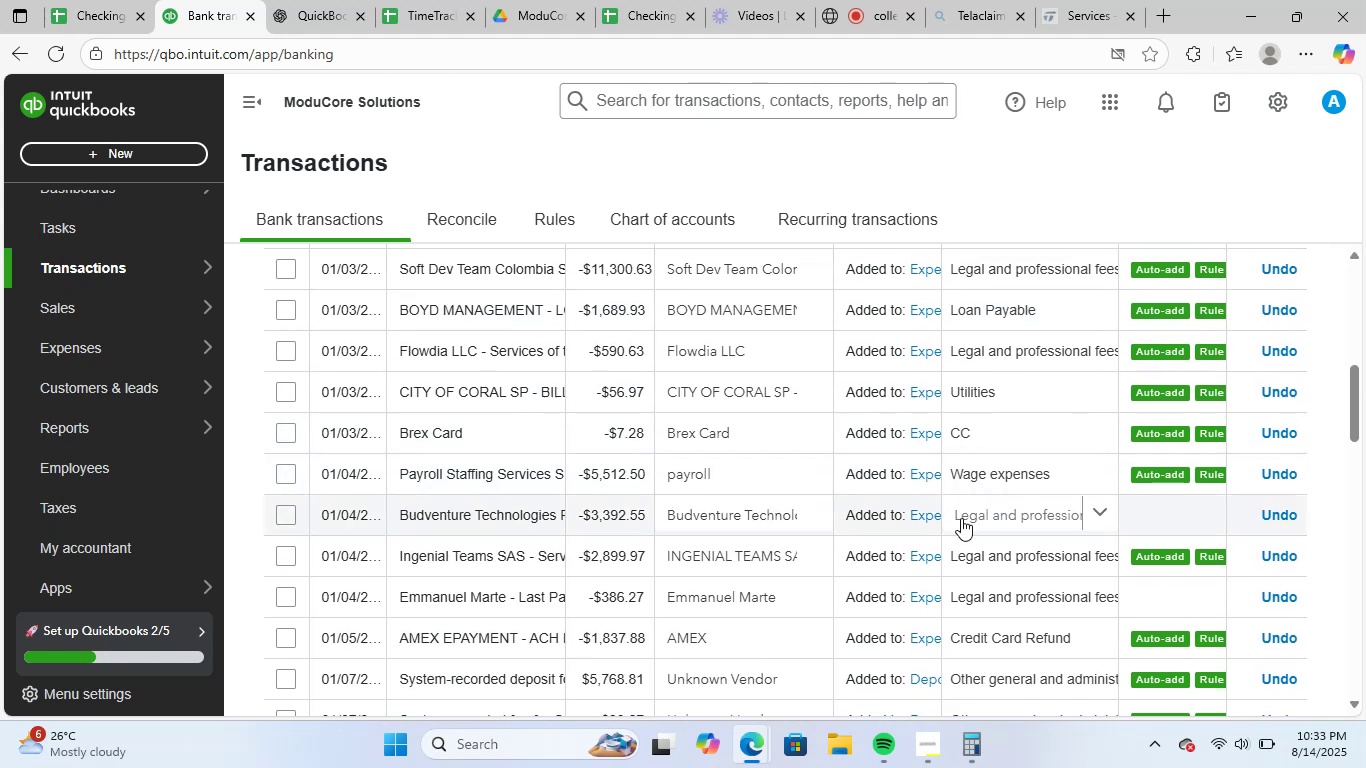 
scroll: coordinate [939, 511], scroll_direction: up, amount: 1.0
 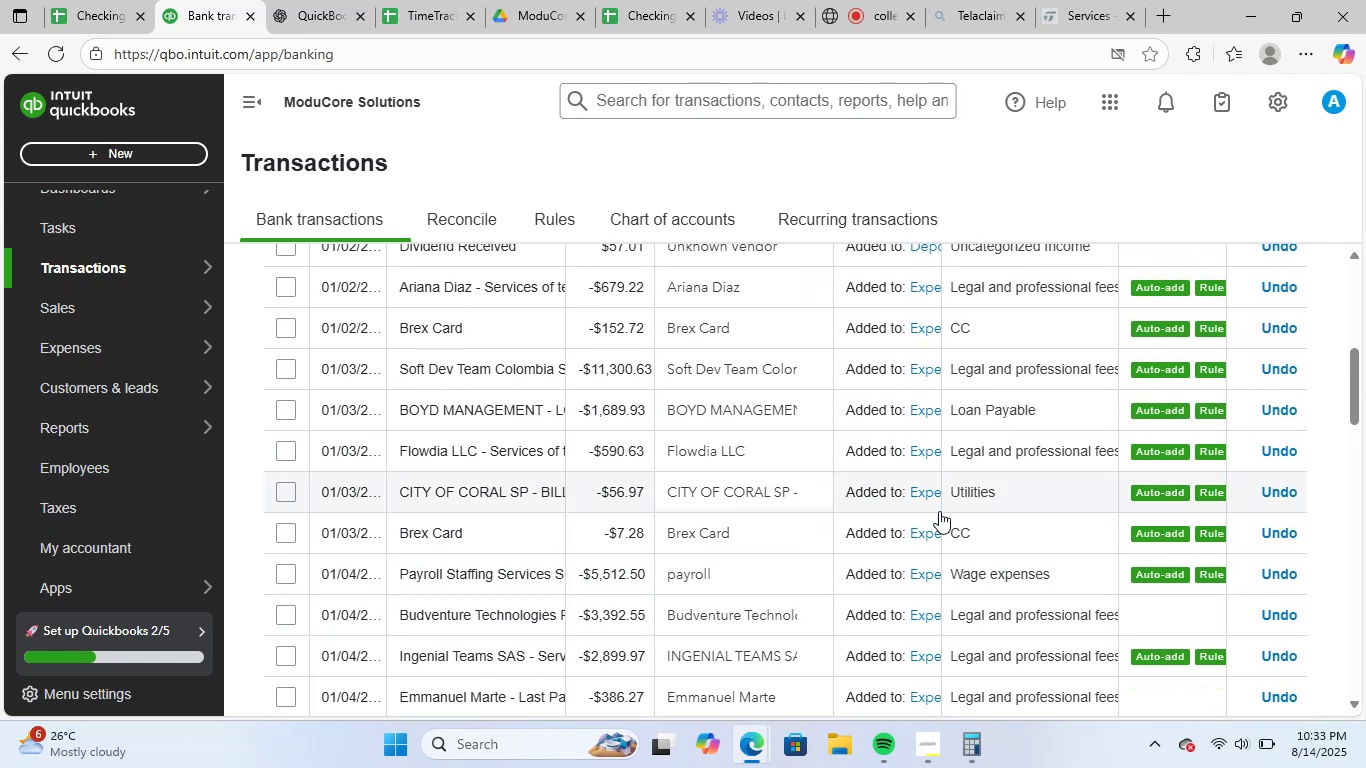 
scroll: coordinate [940, 511], scroll_direction: down, amount: 4.0
 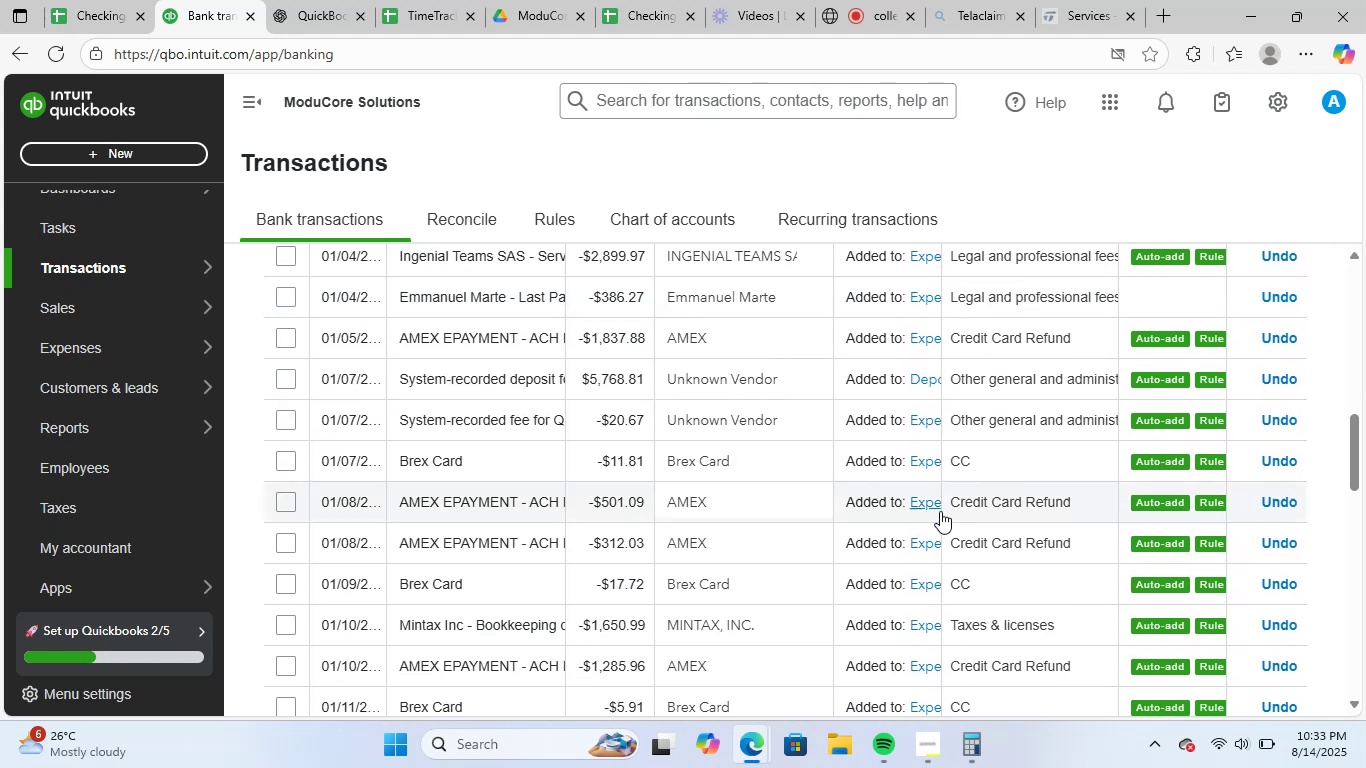 
scroll: coordinate [945, 514], scroll_direction: up, amount: 7.0
 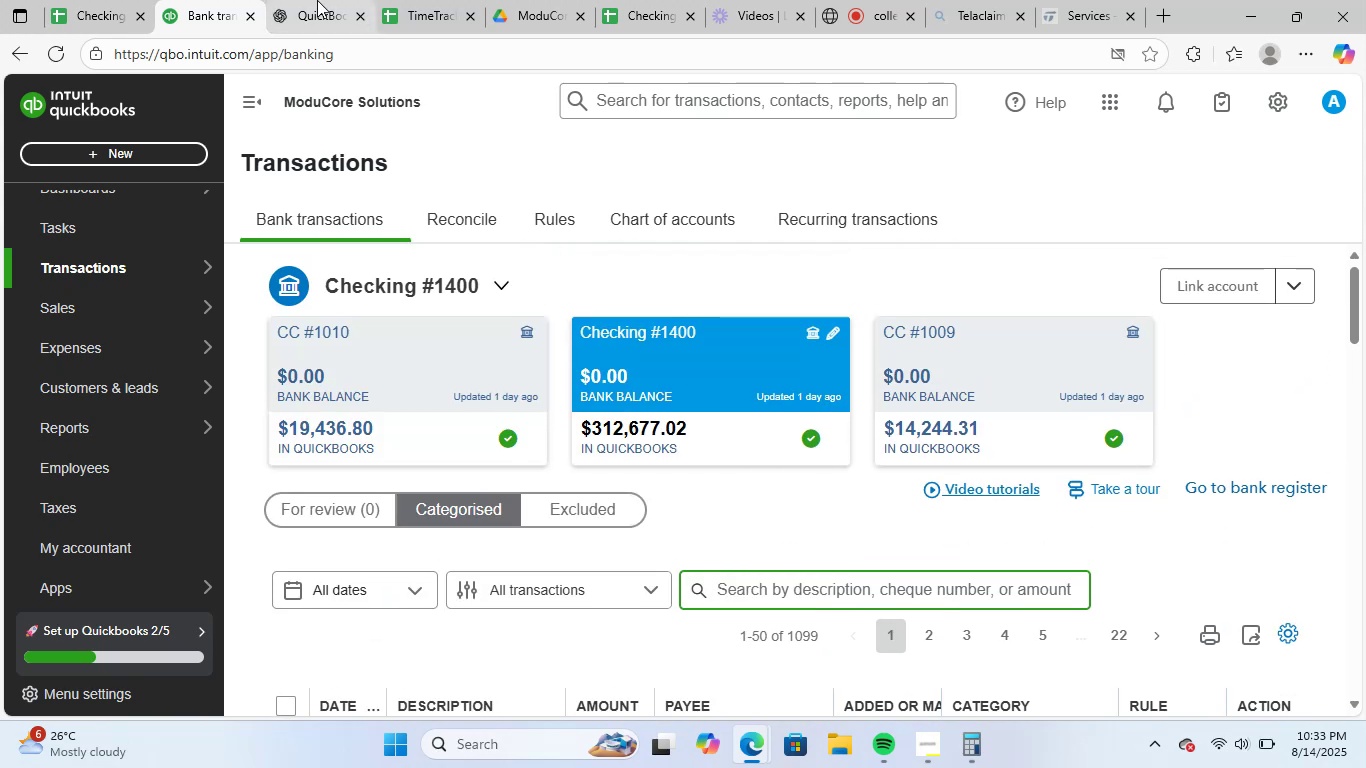 
wait(6.15)
 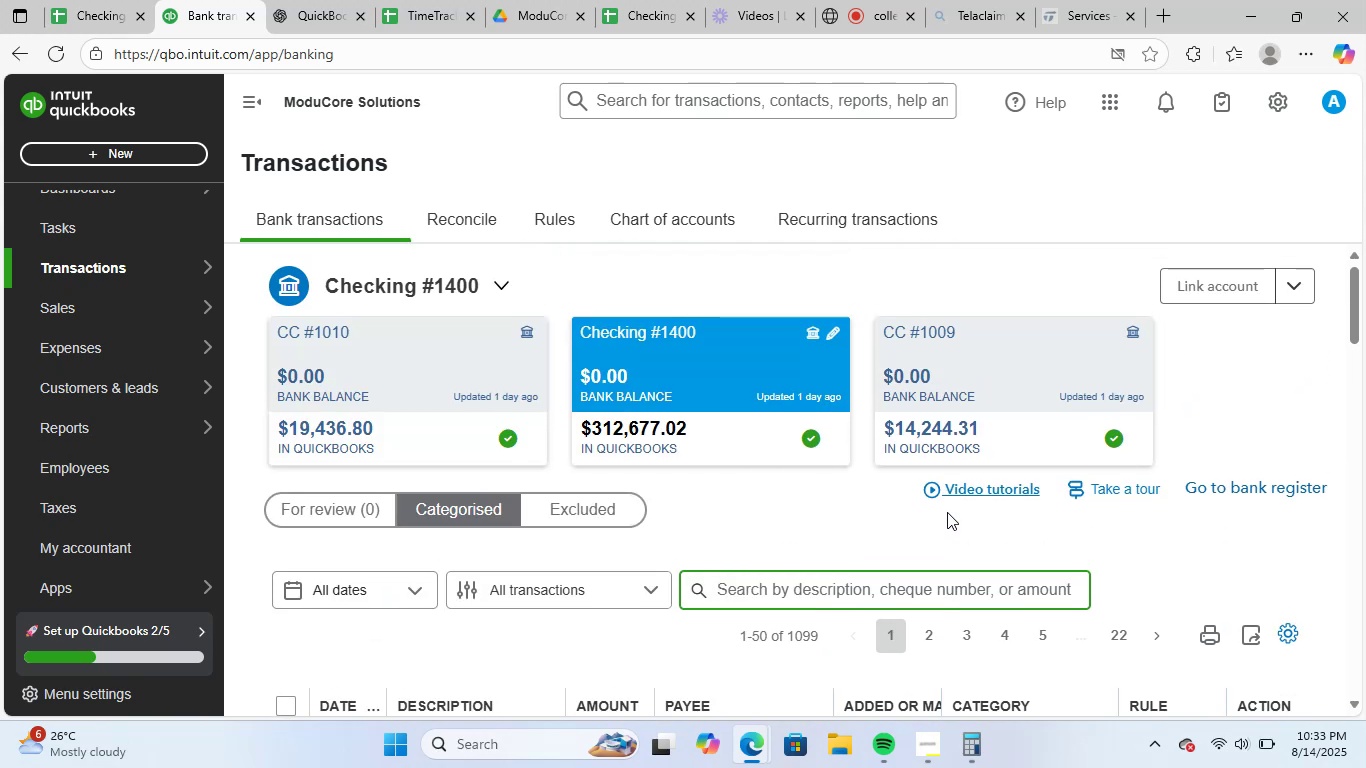 
left_click([872, 0])
 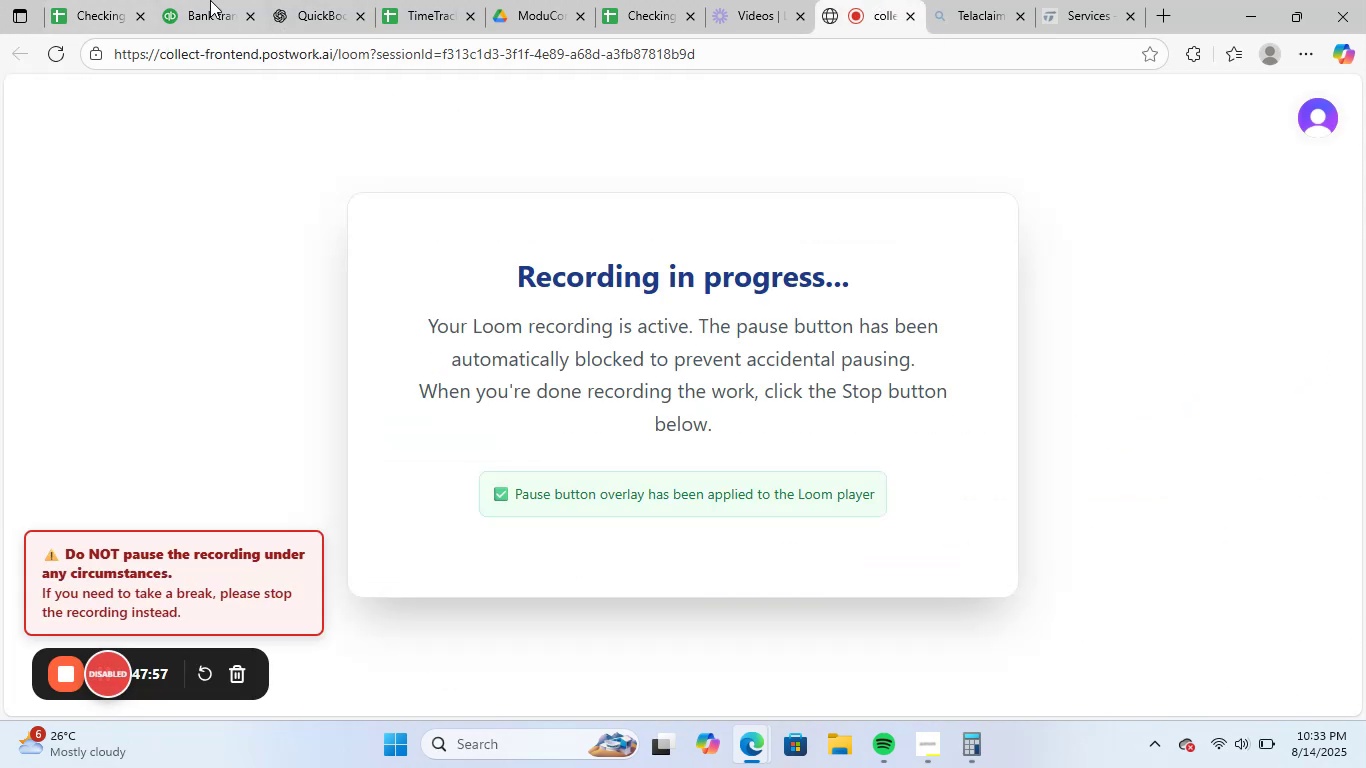 
left_click([316, 0])
 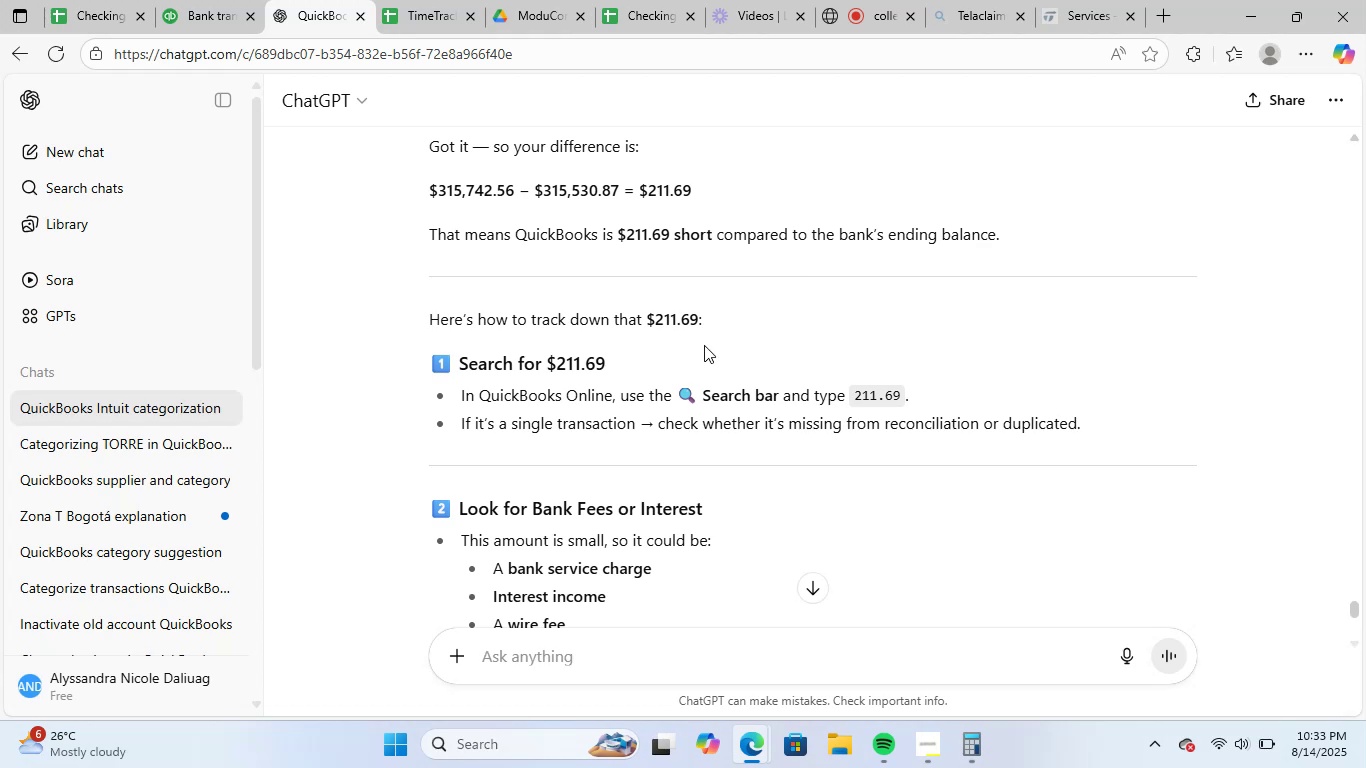 
scroll: coordinate [903, 477], scroll_direction: down, amount: 3.0
 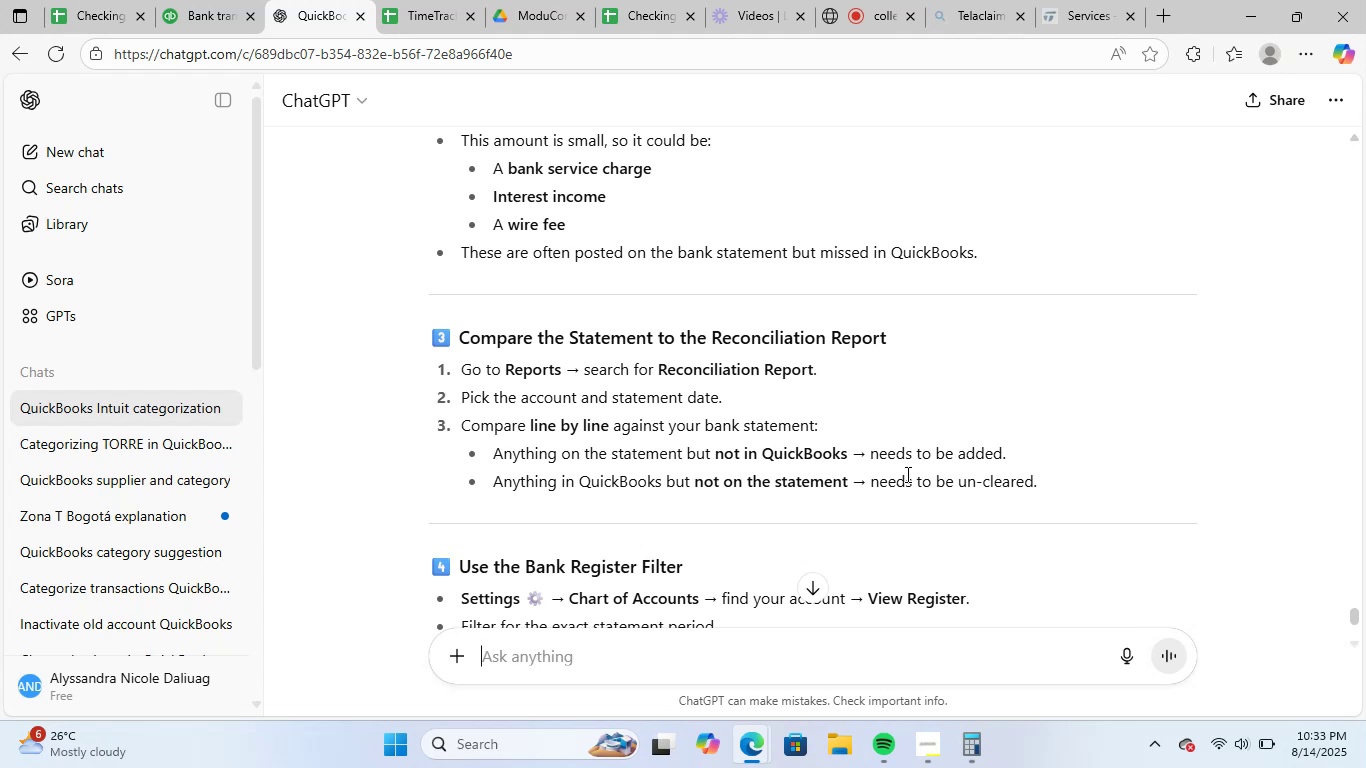 
wait(12.46)
 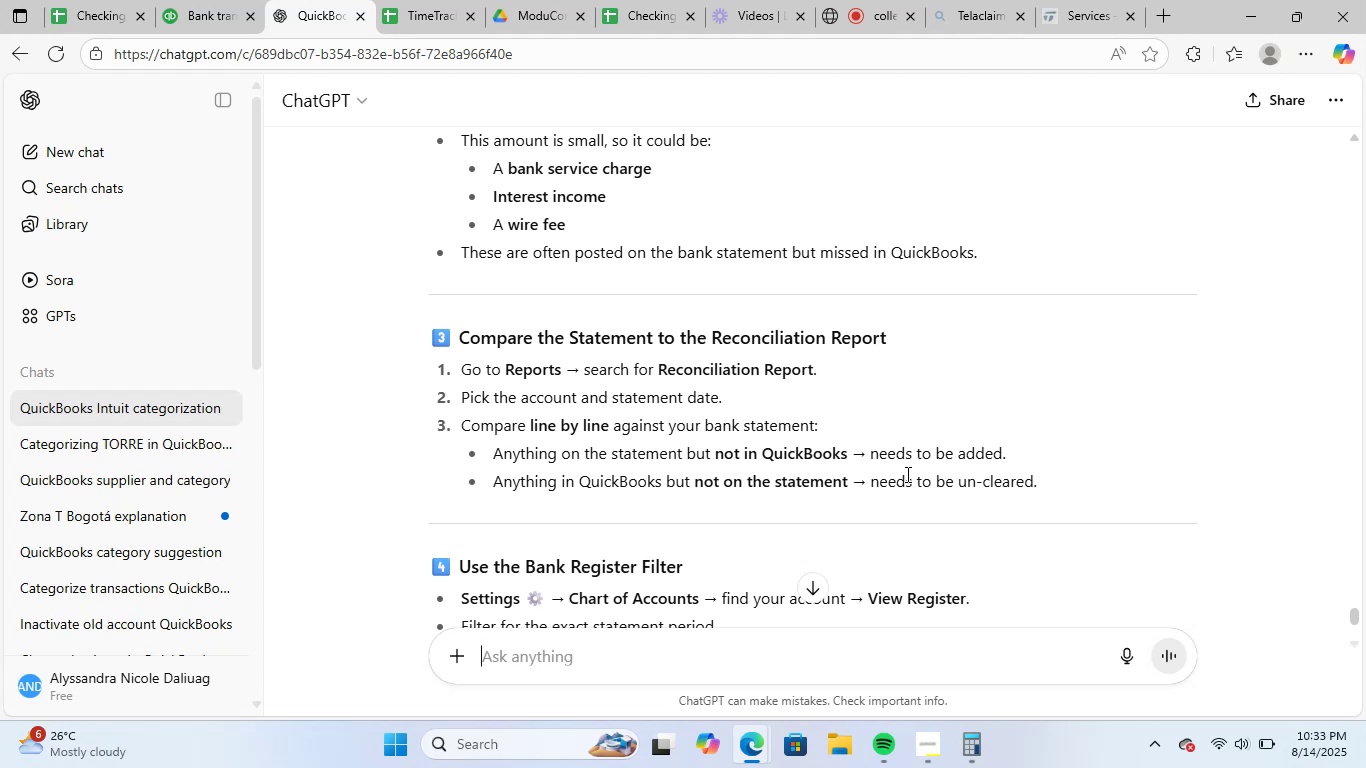 
scroll: coordinate [1020, 433], scroll_direction: down, amount: 2.0
 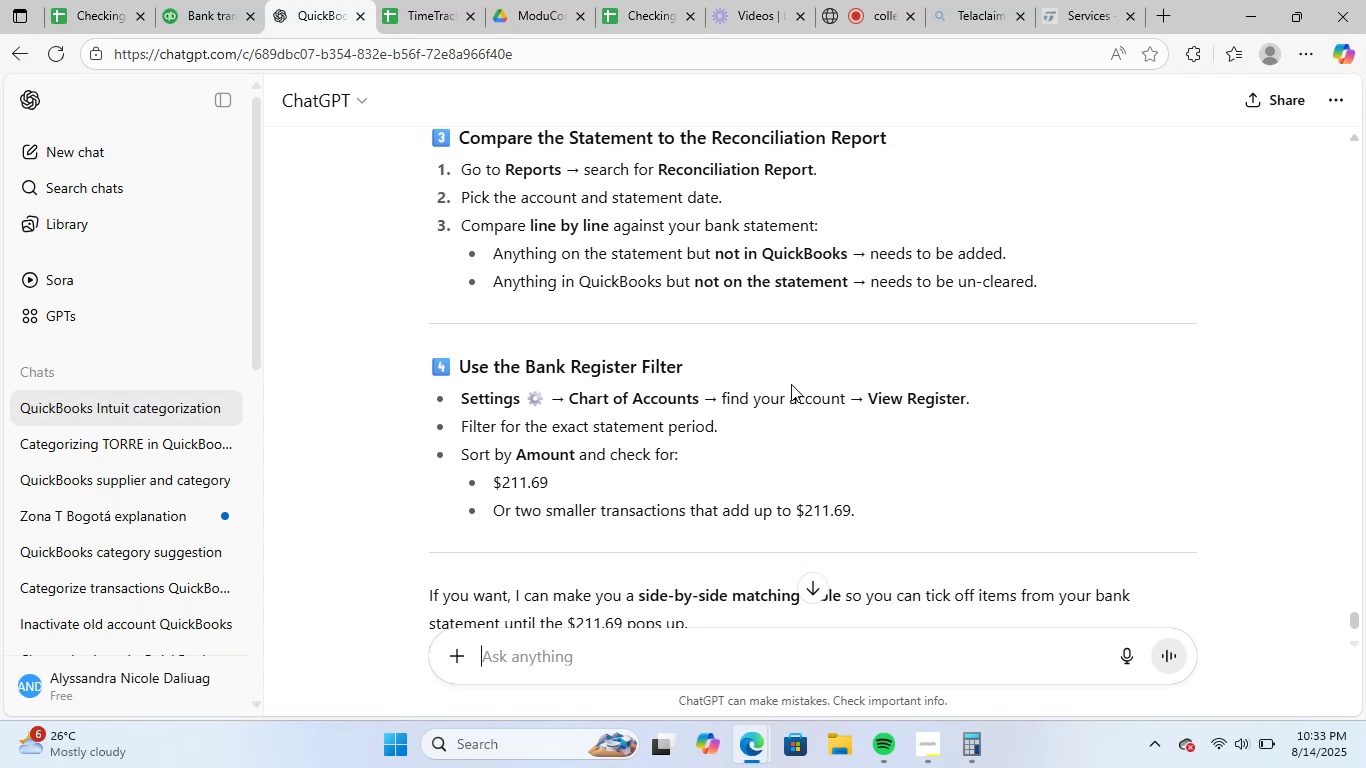 
wait(5.97)
 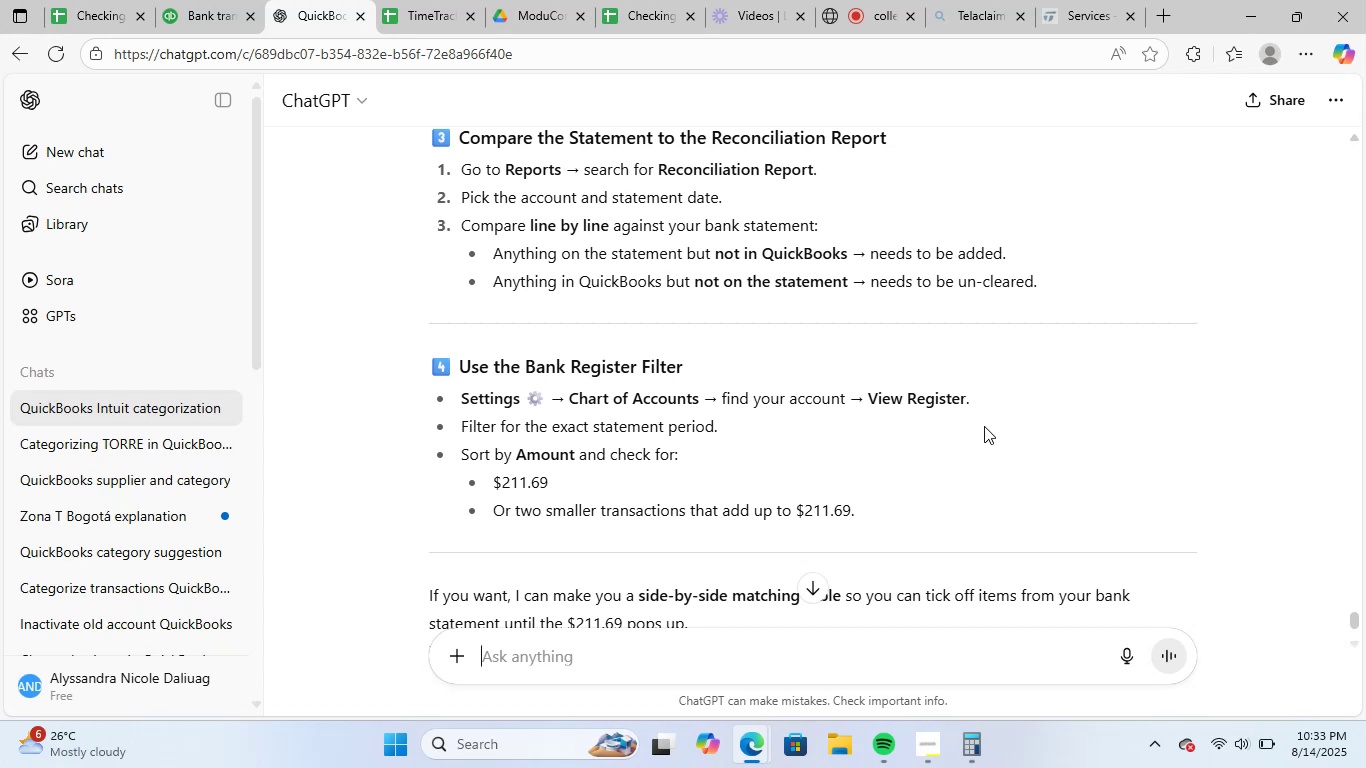 
scroll: coordinate [791, 384], scroll_direction: down, amount: 1.0
 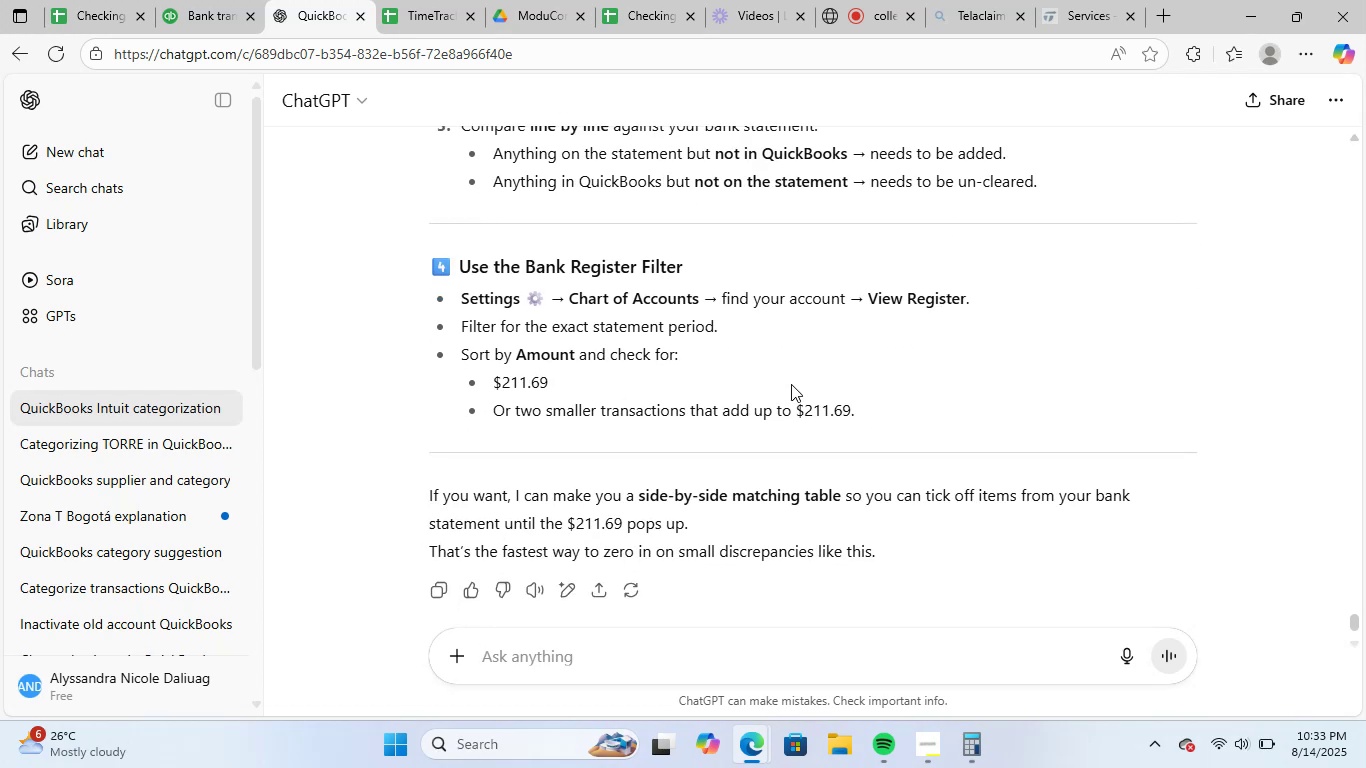 
scroll: coordinate [791, 384], scroll_direction: up, amount: 1.0
 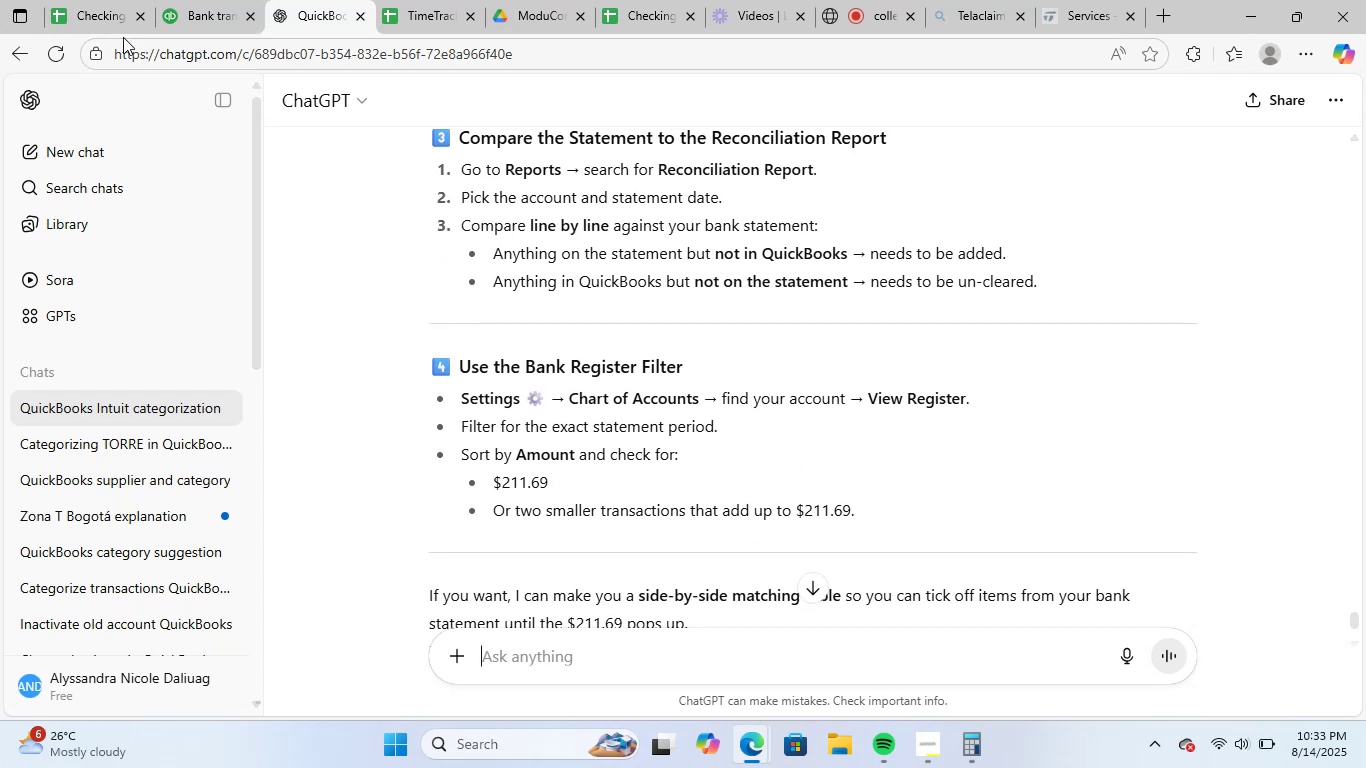 
left_click([219, 0])
 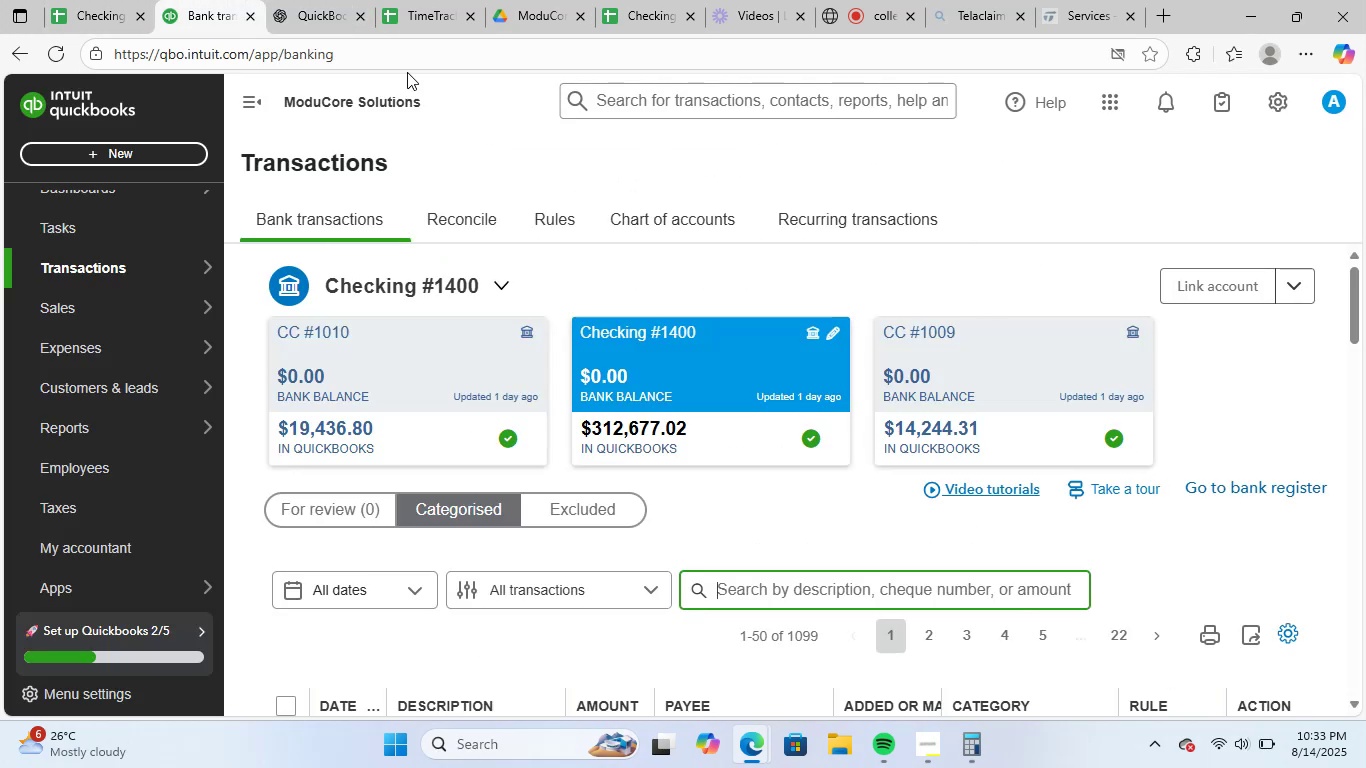 
left_click([304, 0])
 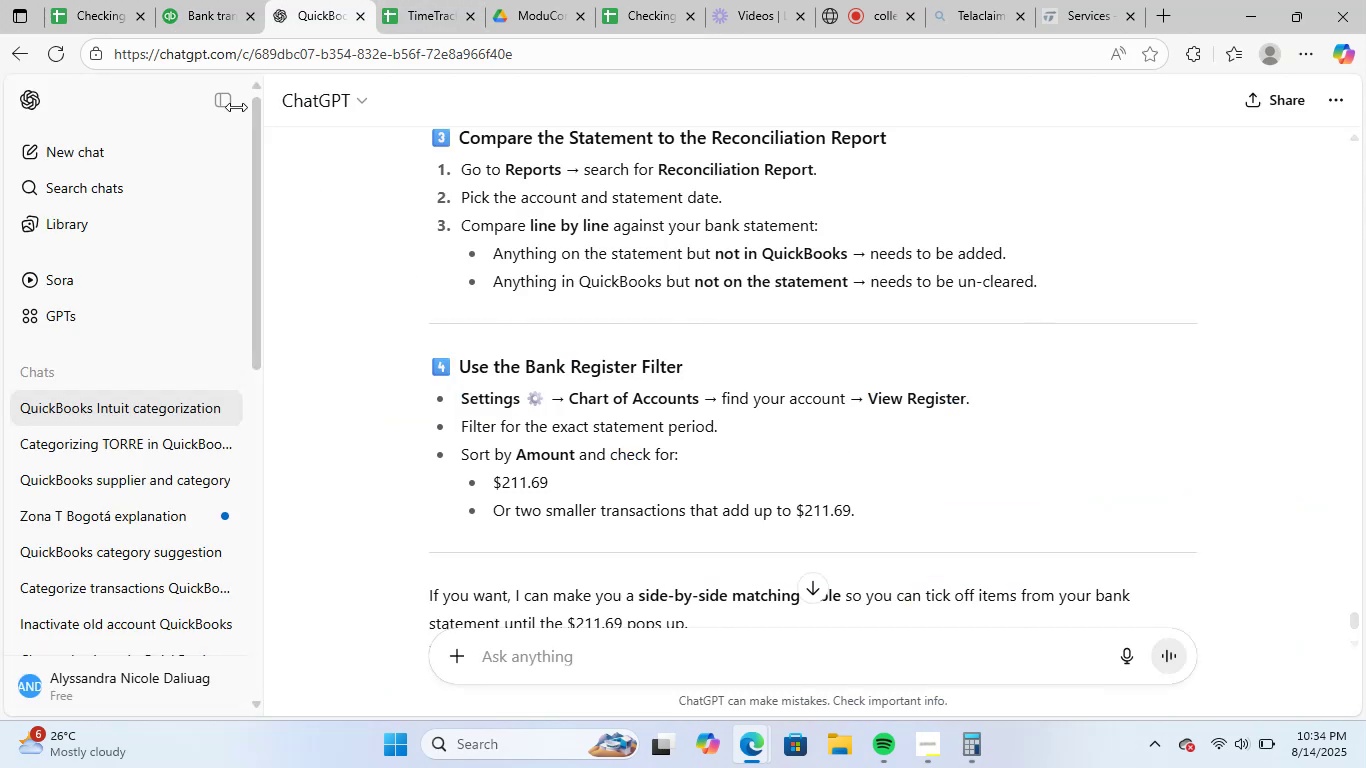 
left_click([201, 0])
 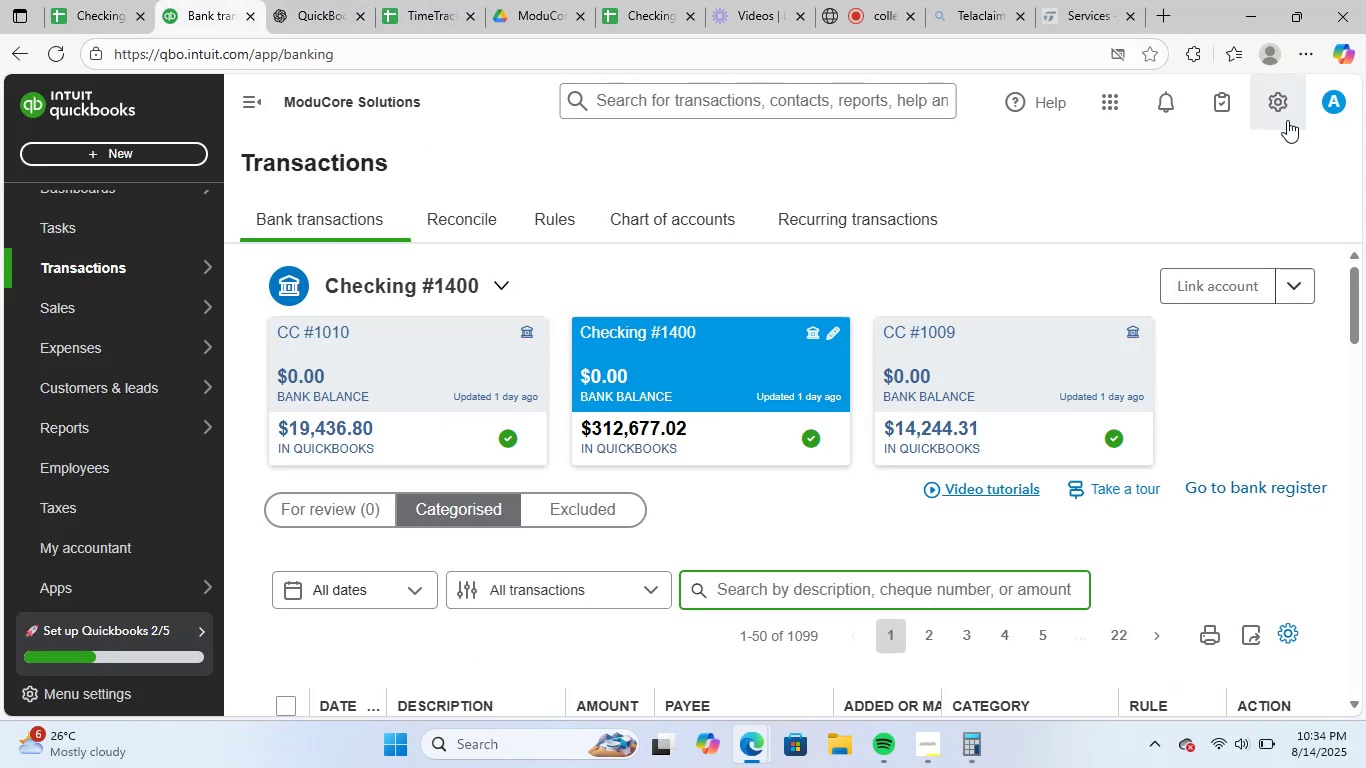 
left_click([1285, 105])
 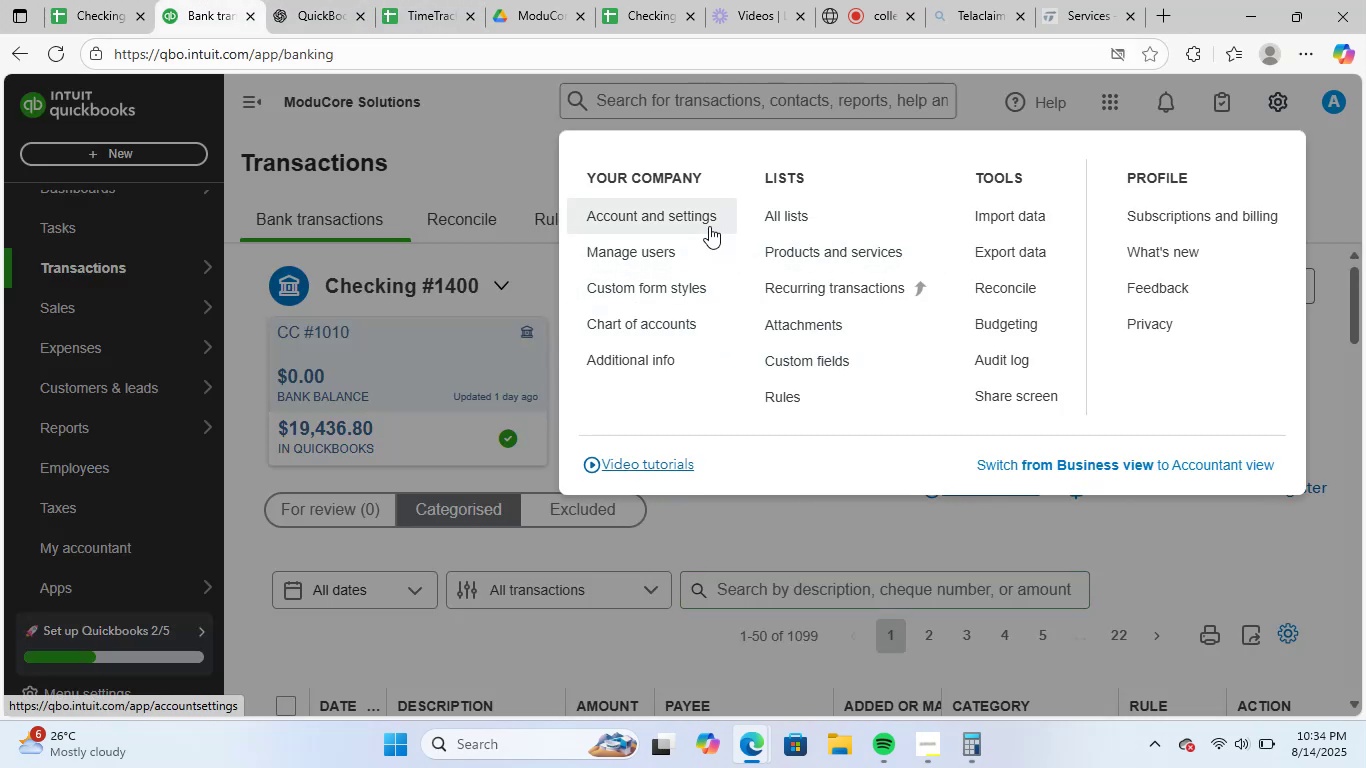 
wait(5.79)
 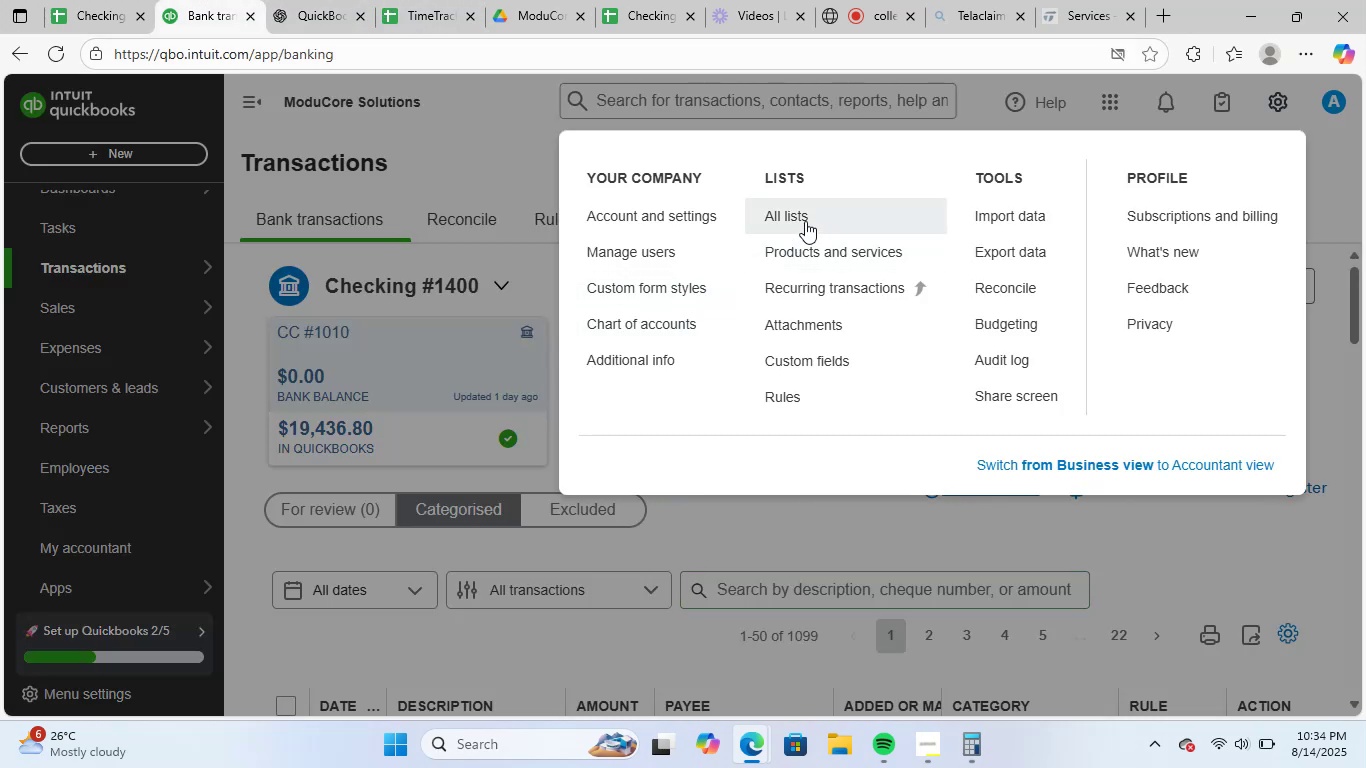 
left_click([681, 325])
 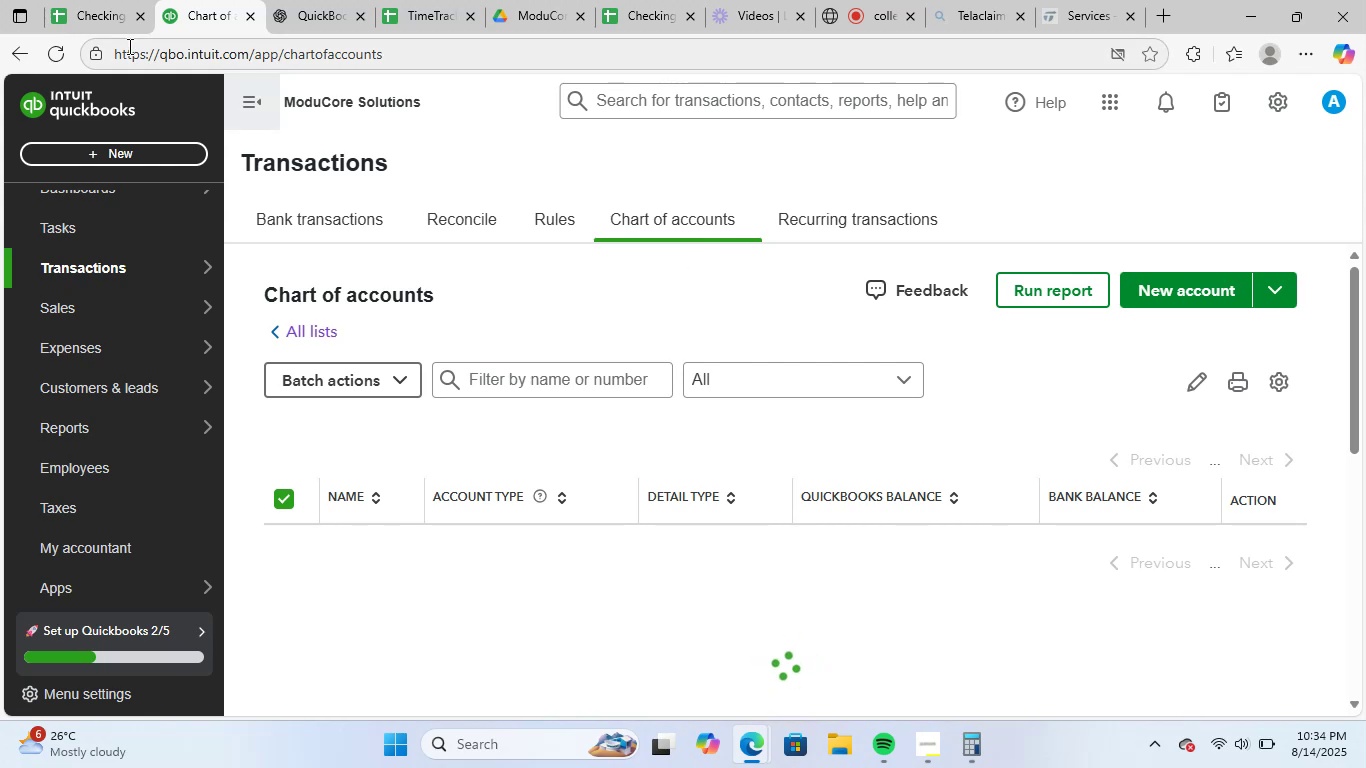 
left_click([103, 4])
 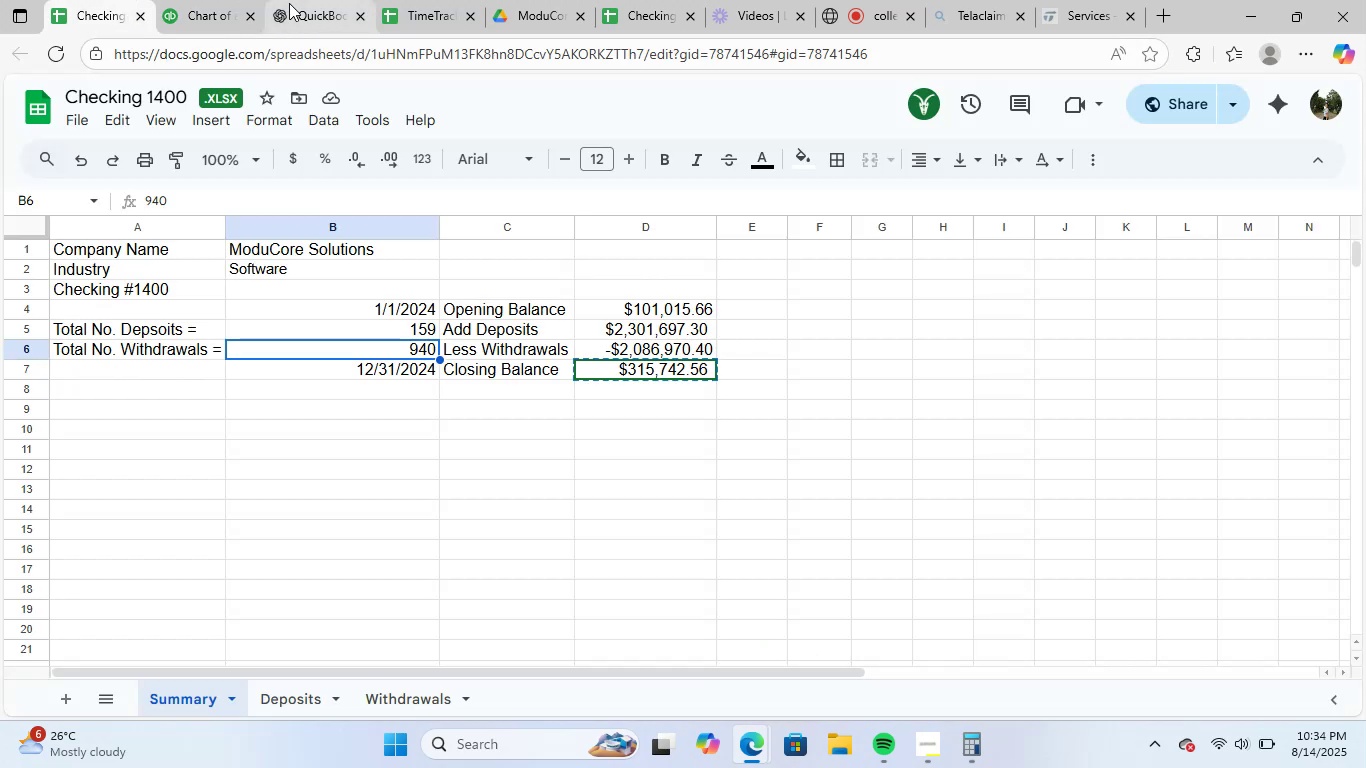 
left_click([289, 3])
 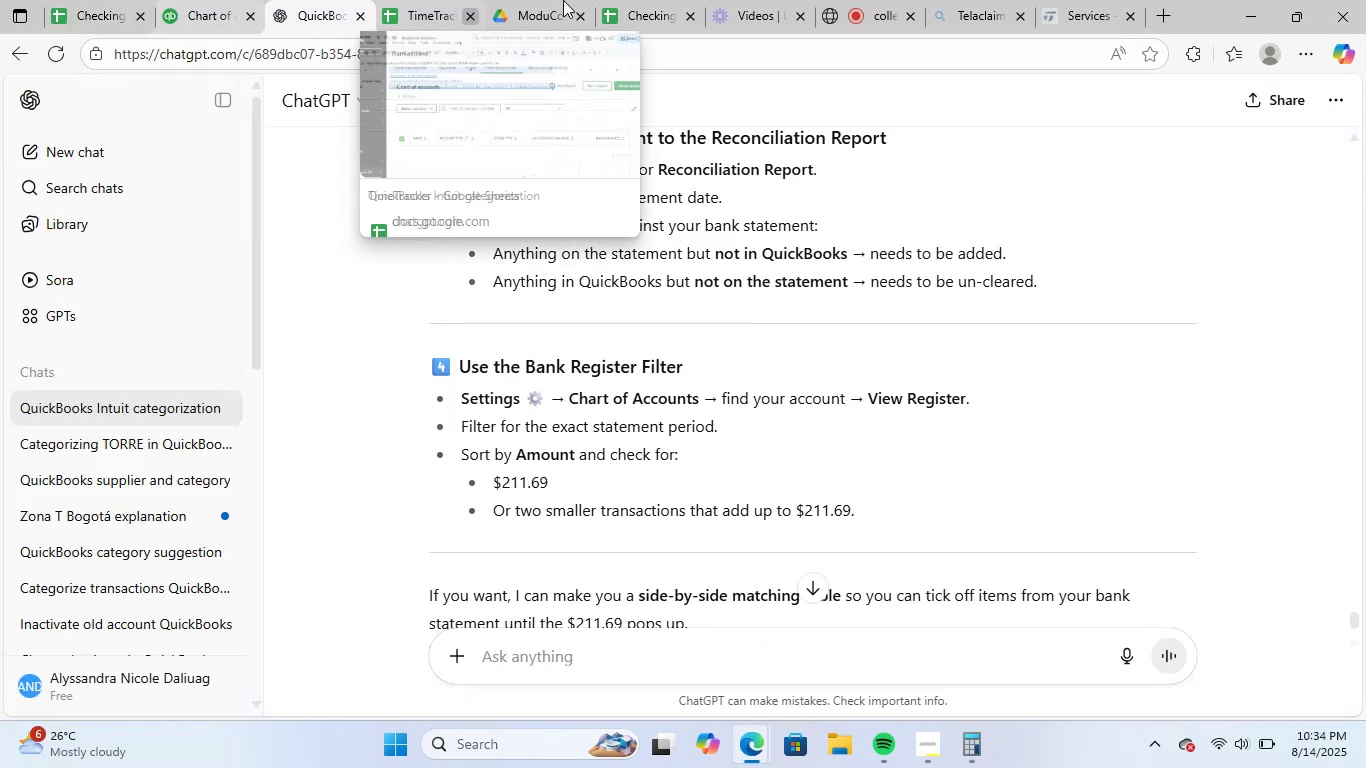 
left_click([623, 0])
 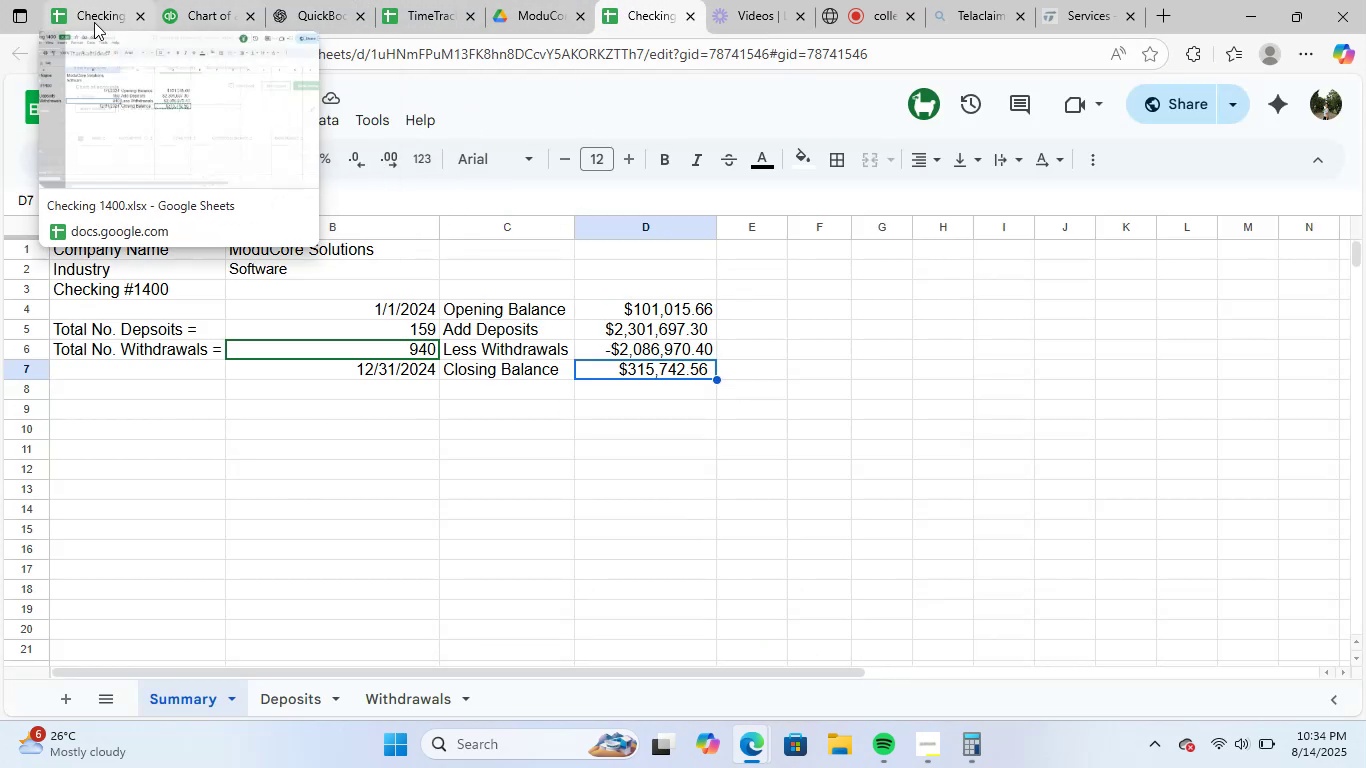 
left_click([142, 15])
 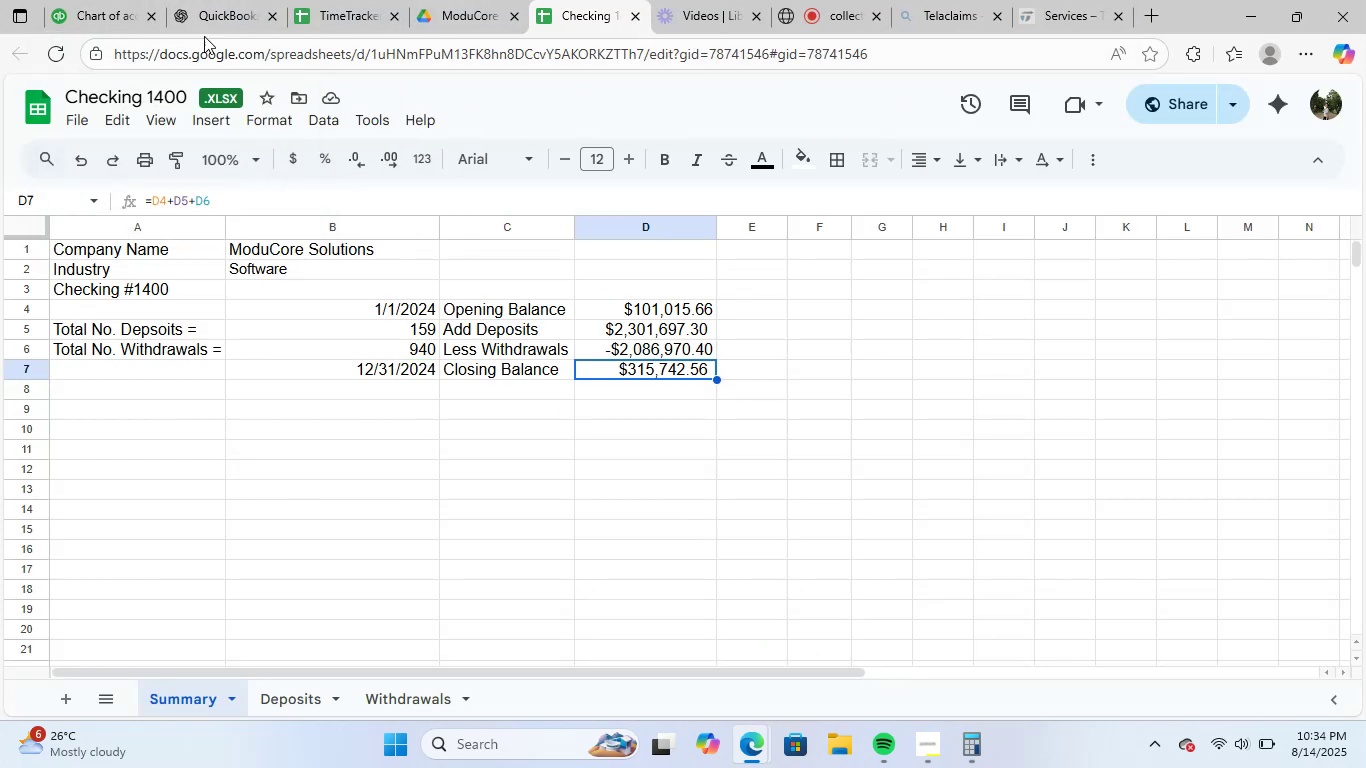 
left_click([79, 3])
 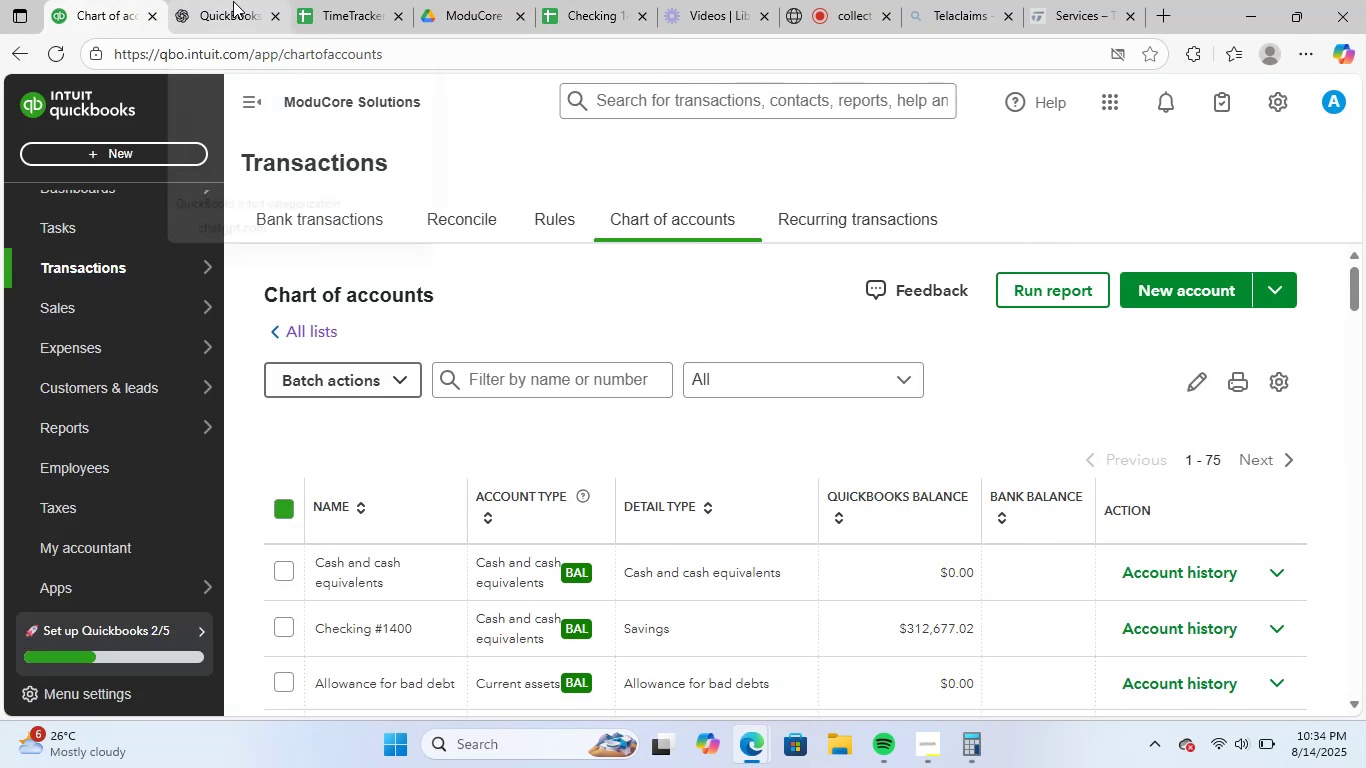 
left_click([237, 1])
 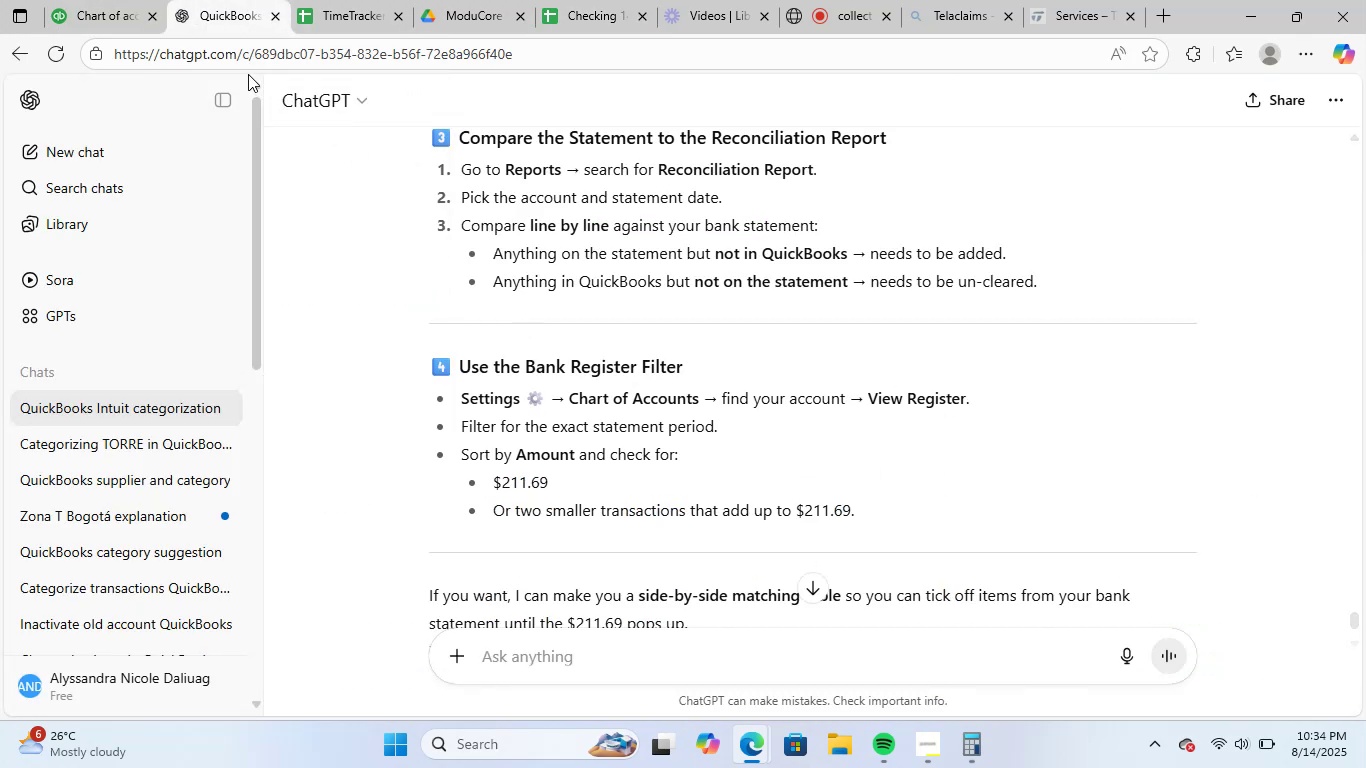 
left_click([113, 11])
 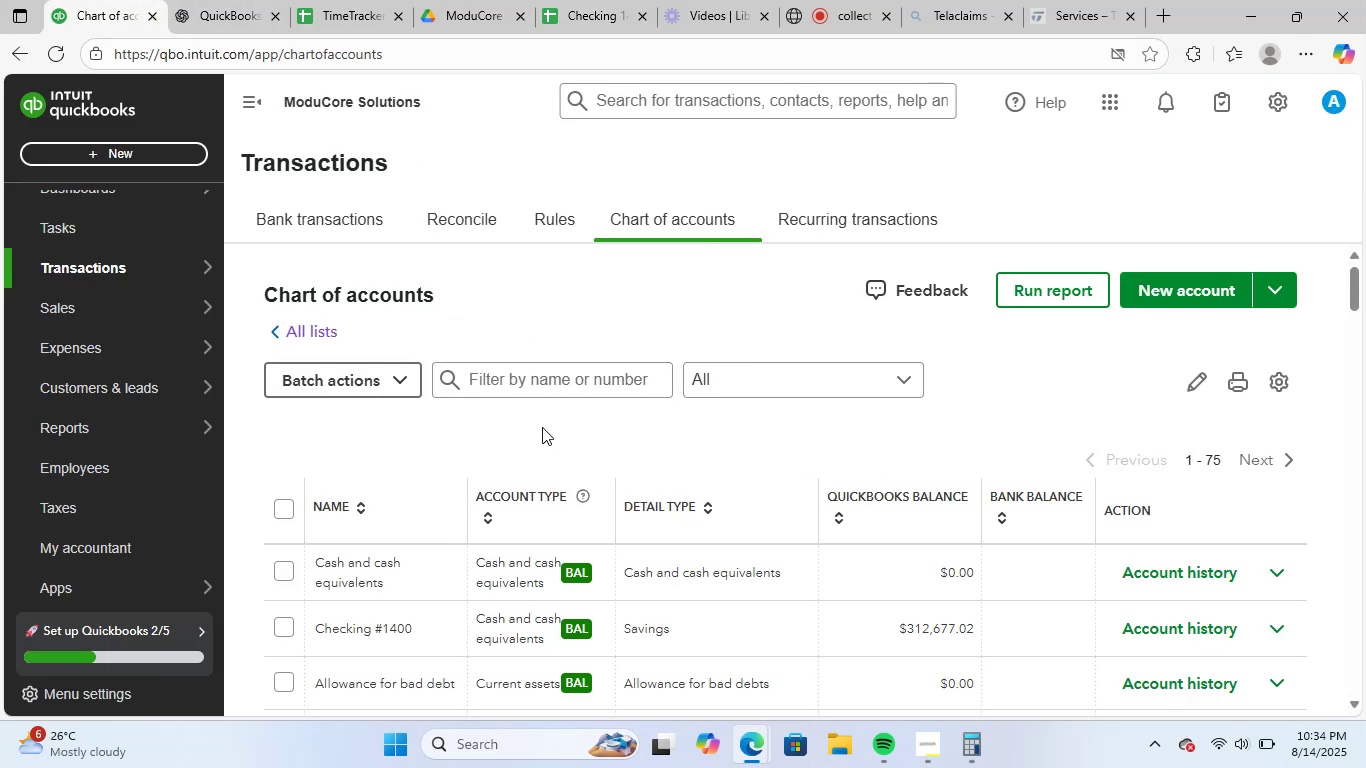 
scroll: coordinate [855, 347], scroll_direction: up, amount: 4.0
 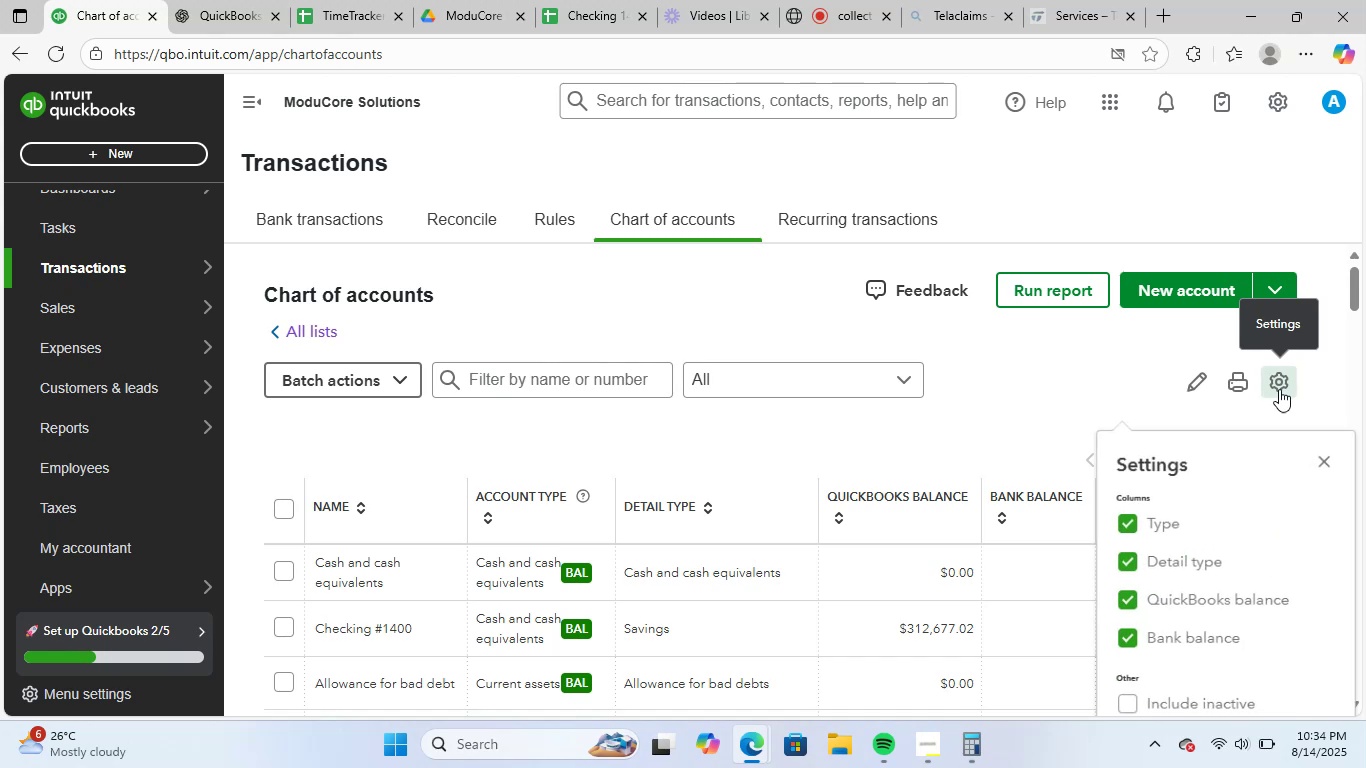 
scroll: coordinate [1287, 598], scroll_direction: down, amount: 6.0
 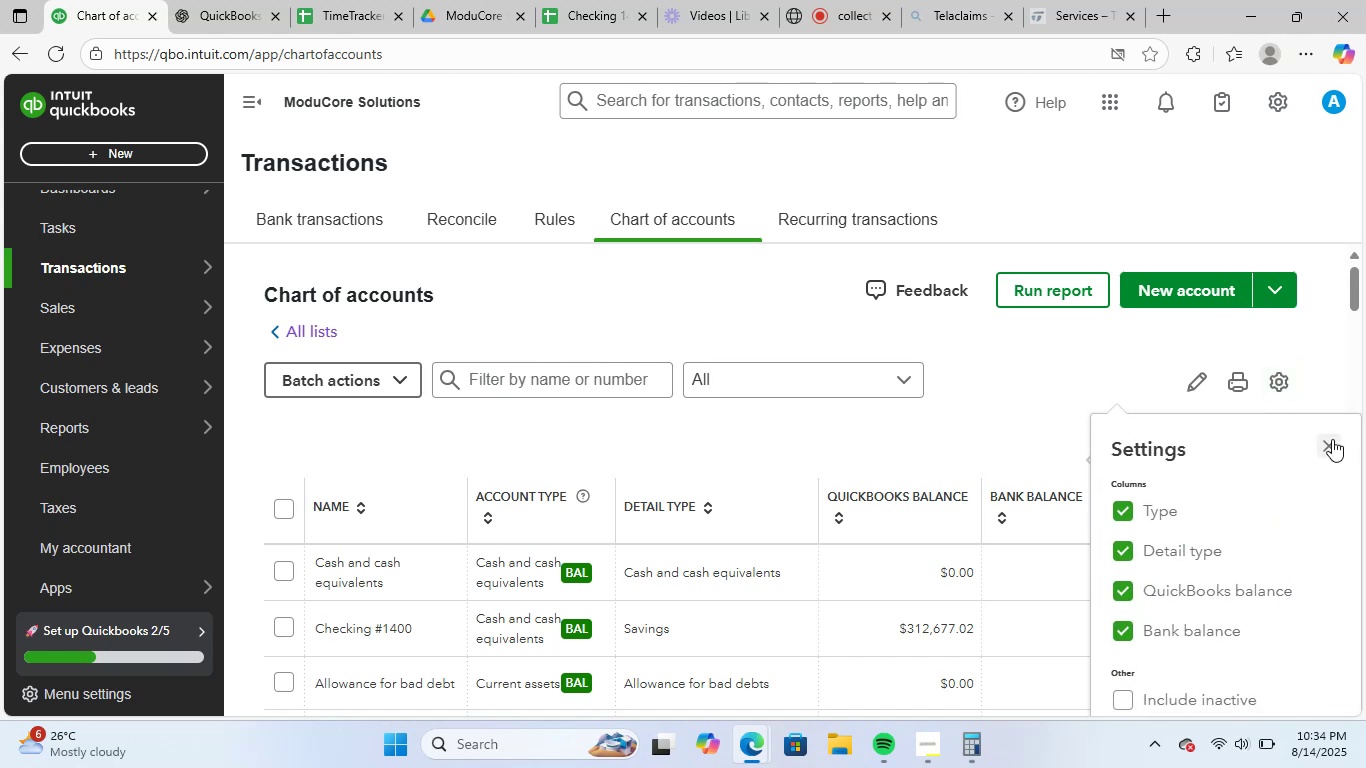 
left_click([1335, 435])
 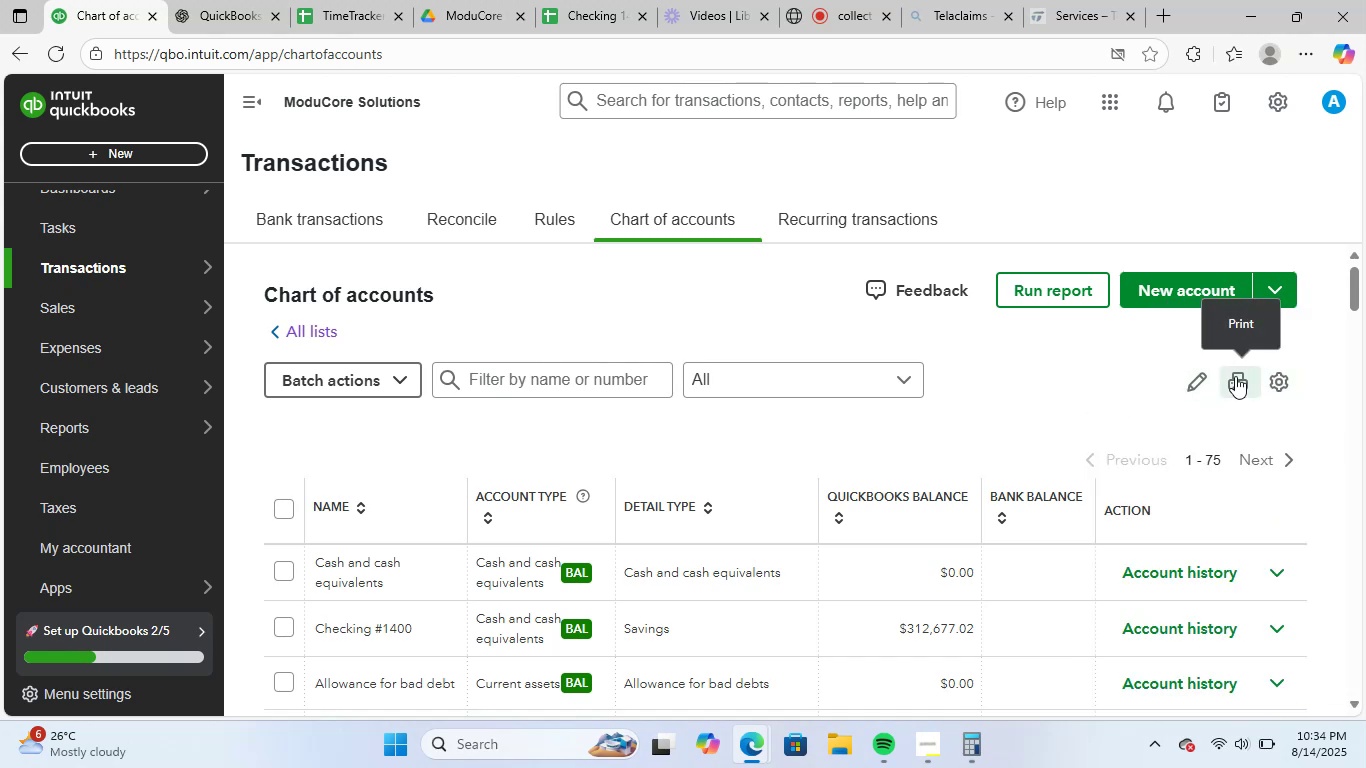 
left_click([854, 379])
 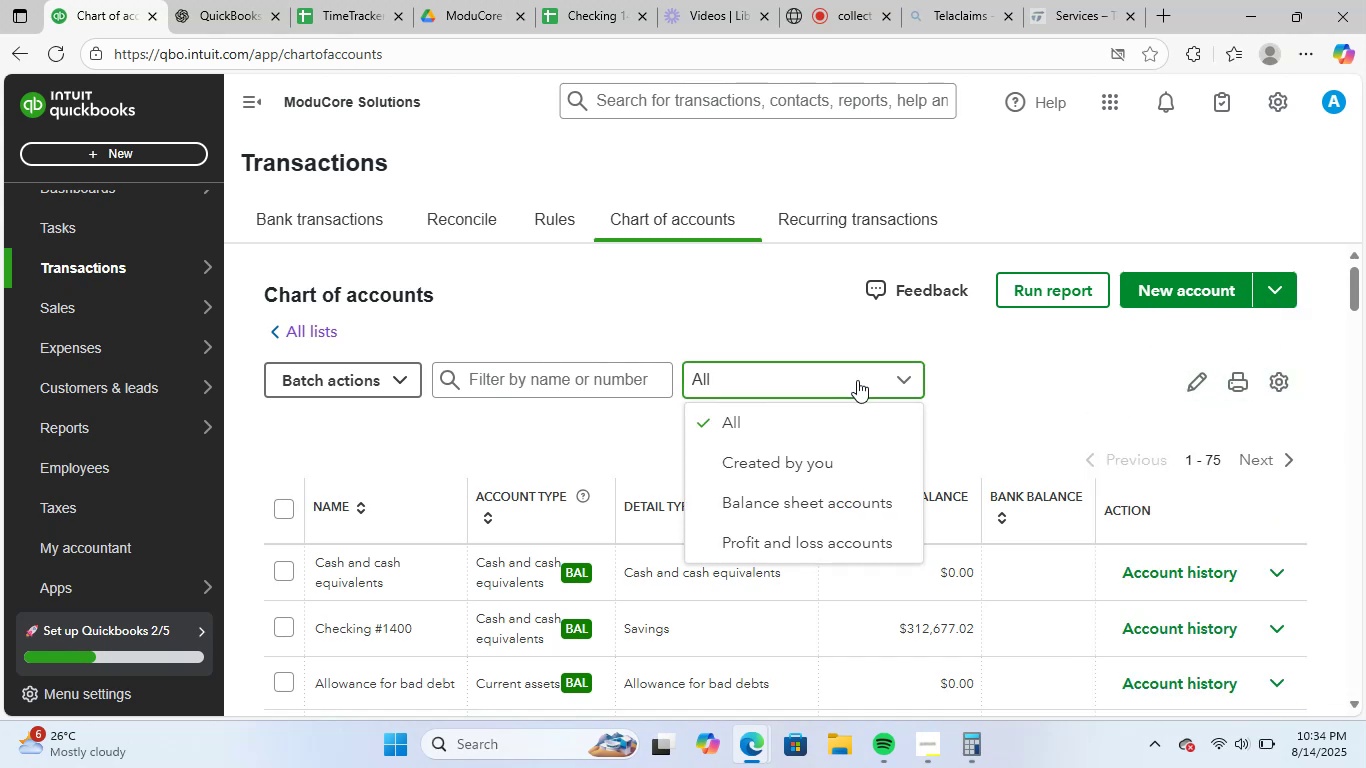 
scroll: coordinate [1181, 437], scroll_direction: down, amount: 8.0
 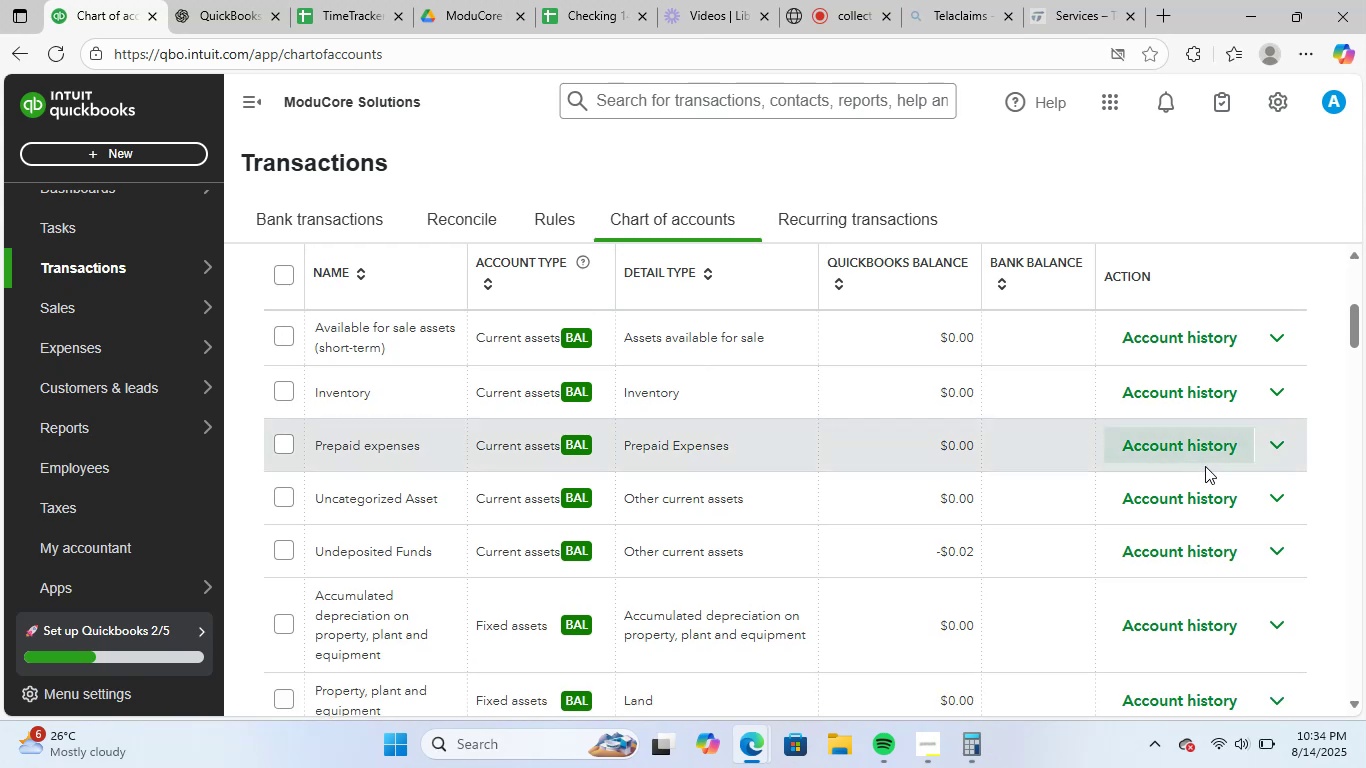 
scroll: coordinate [1220, 470], scroll_direction: up, amount: 4.0
 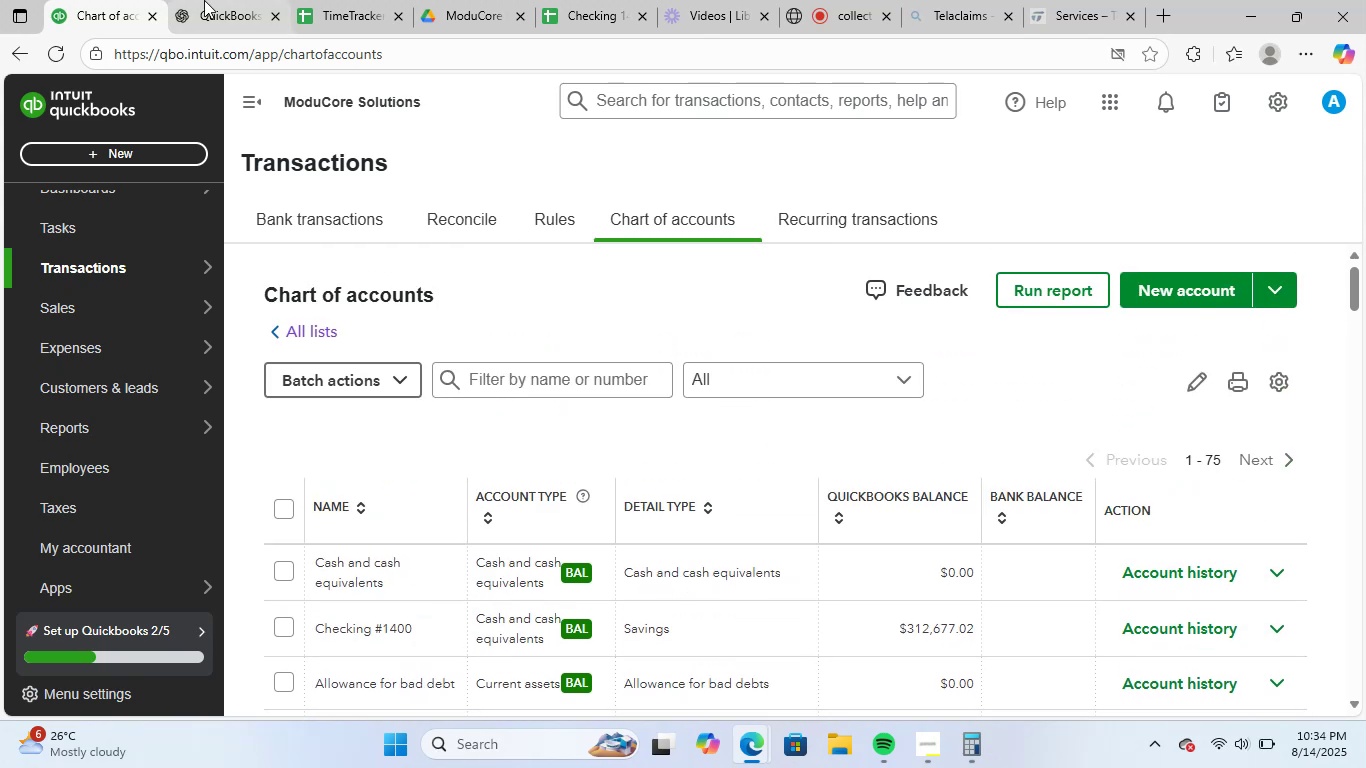 
left_click([209, 0])
 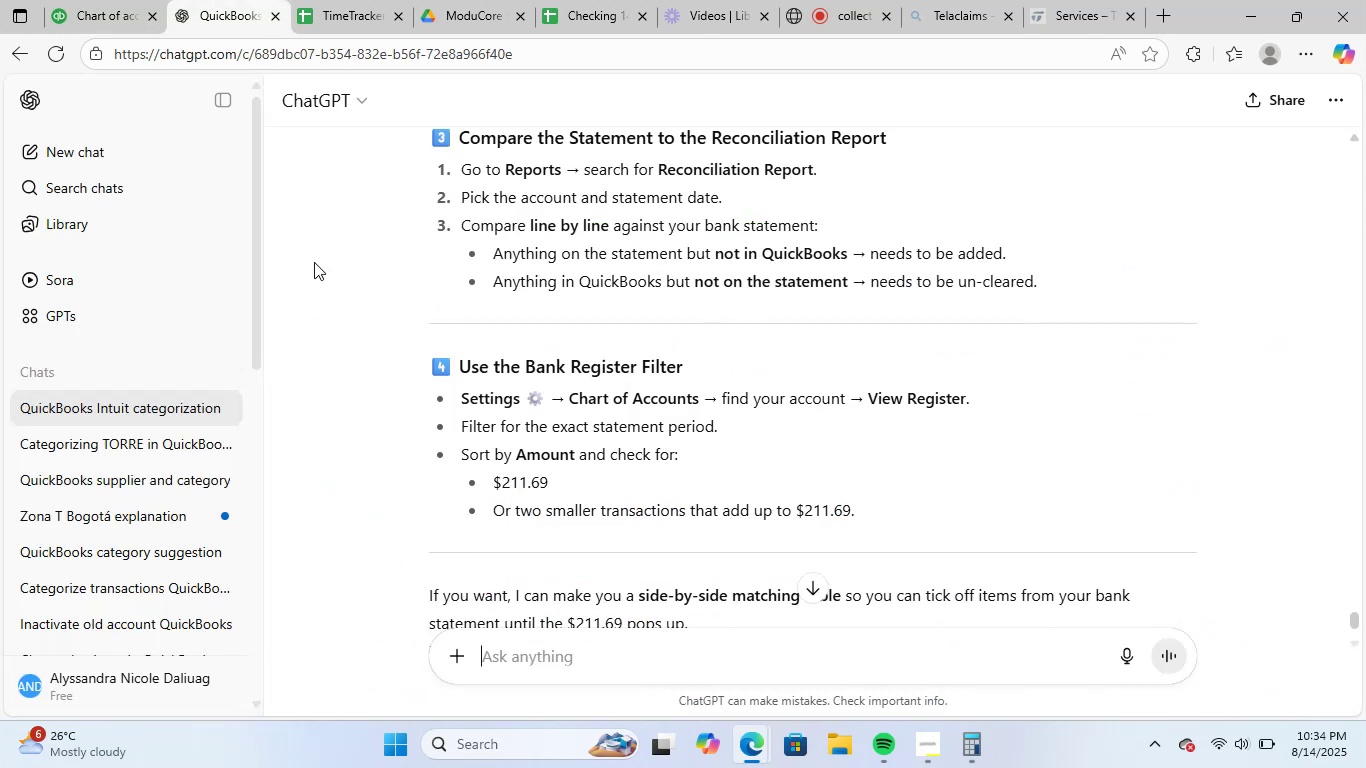 
left_click([92, 14])
 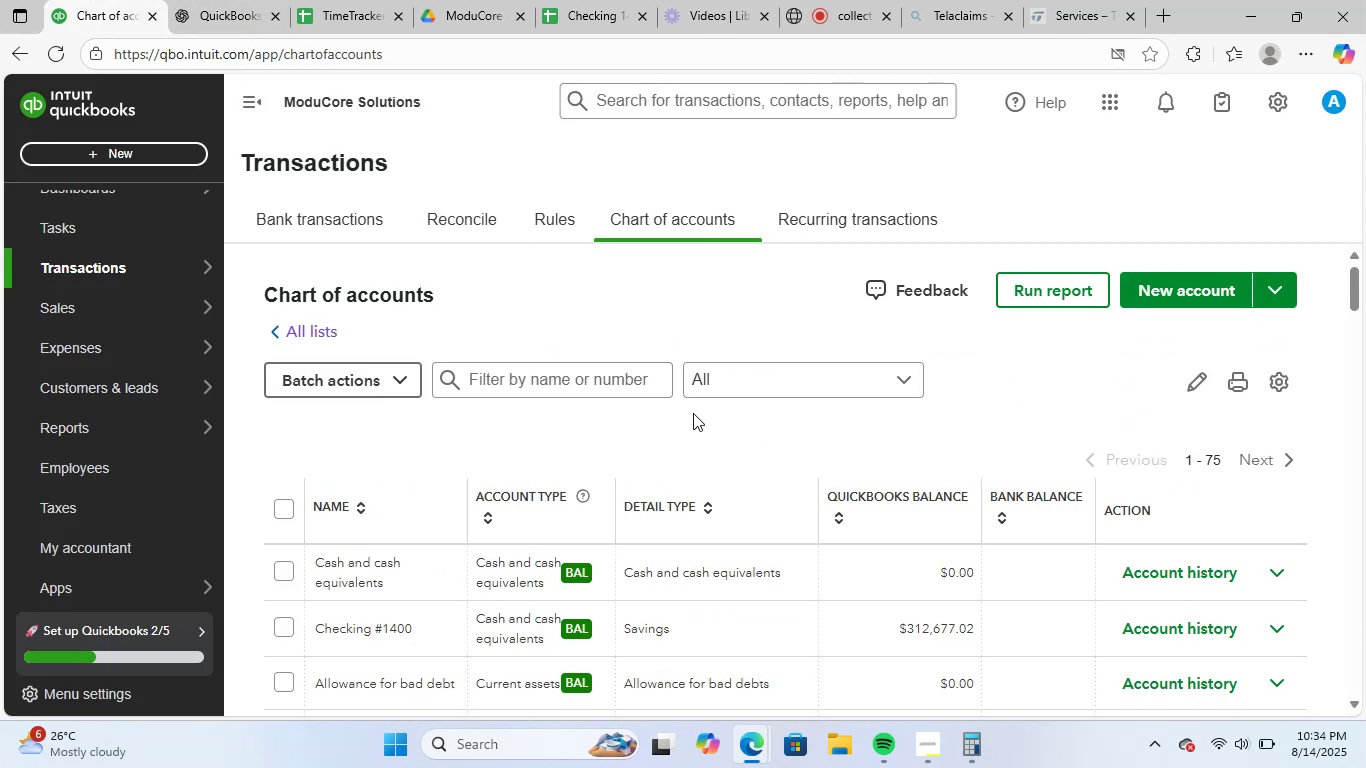 
scroll: coordinate [1053, 445], scroll_direction: up, amount: 5.0
 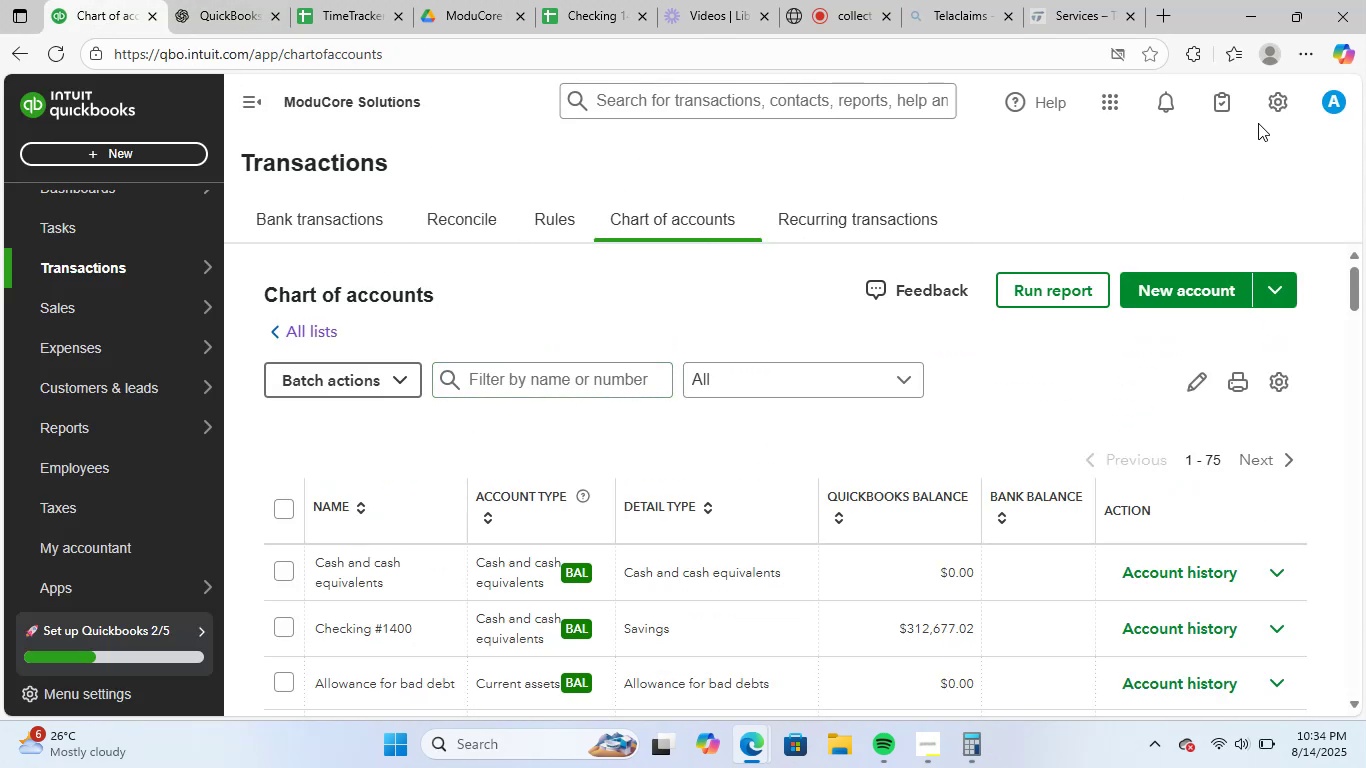 
left_click([1277, 110])
 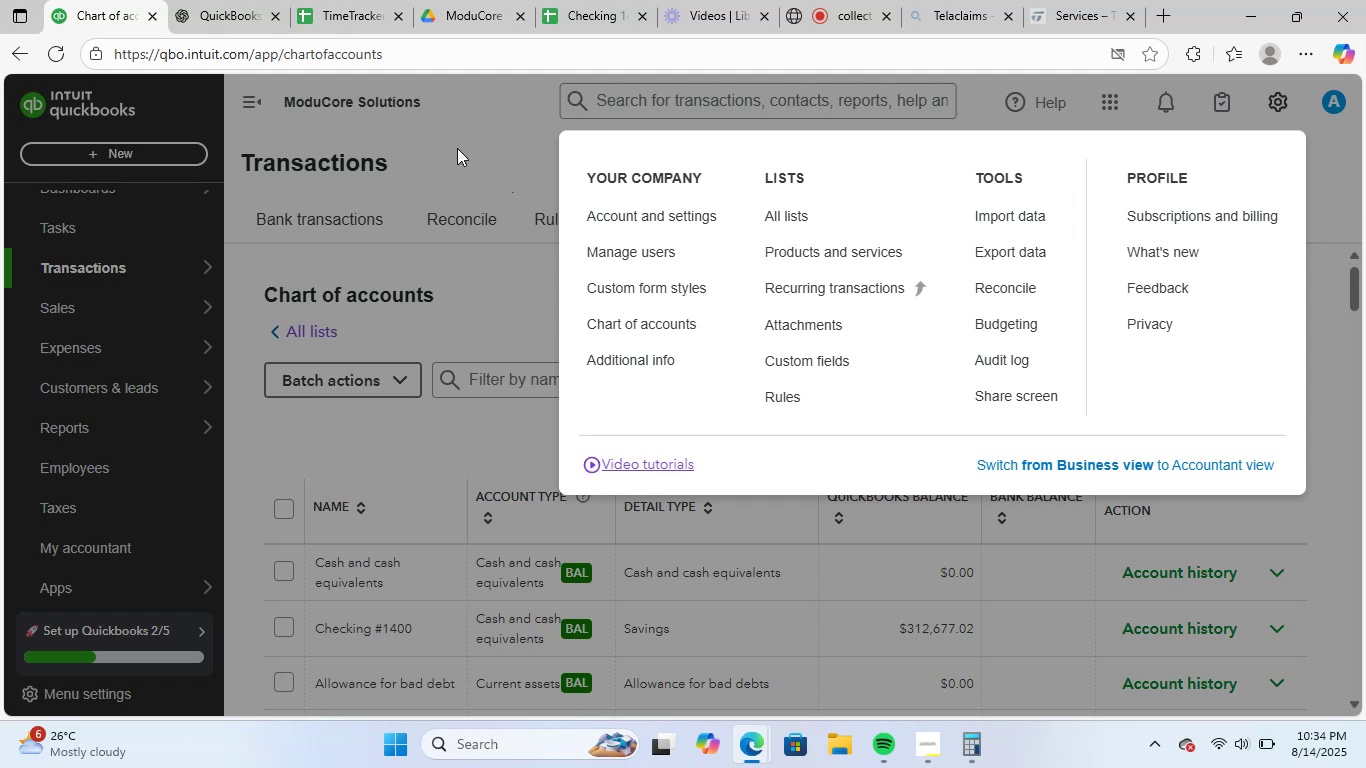 
wait(8.16)
 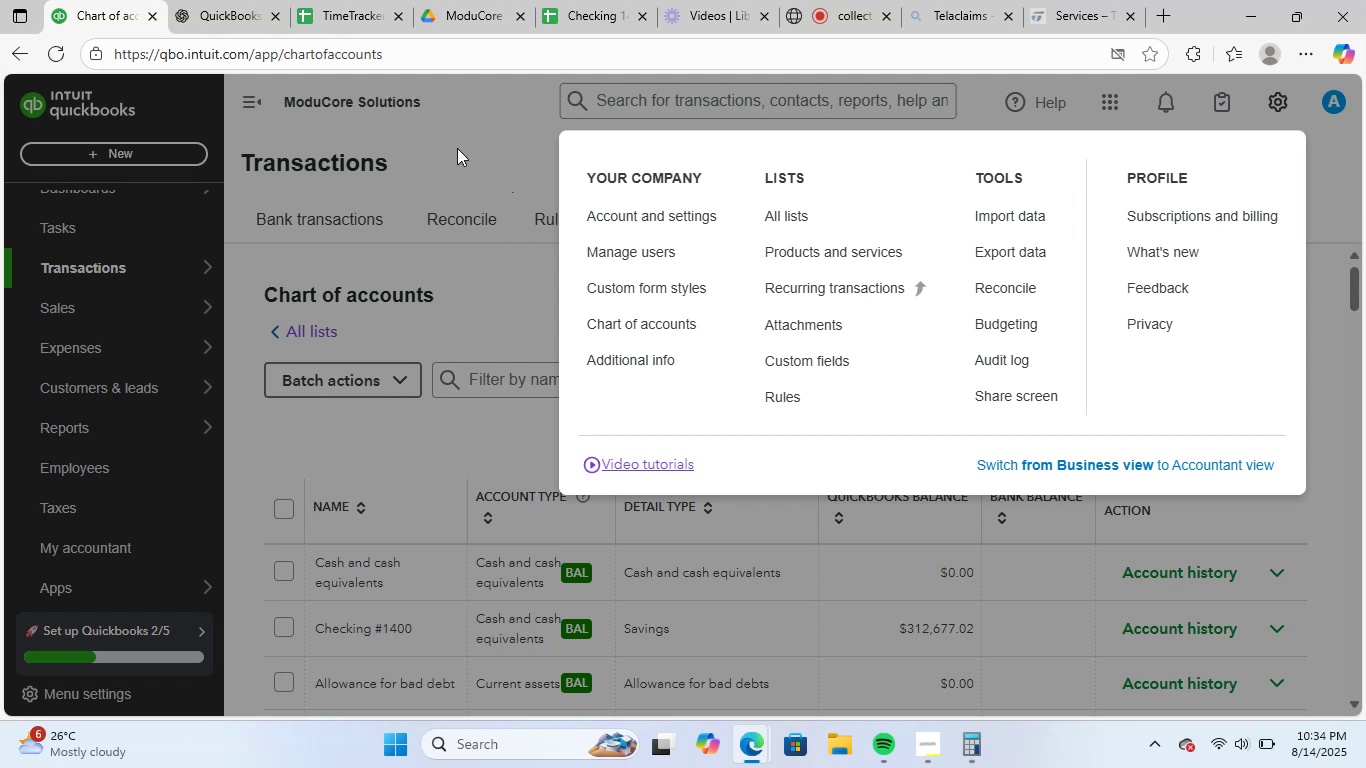 
left_click([501, 144])
 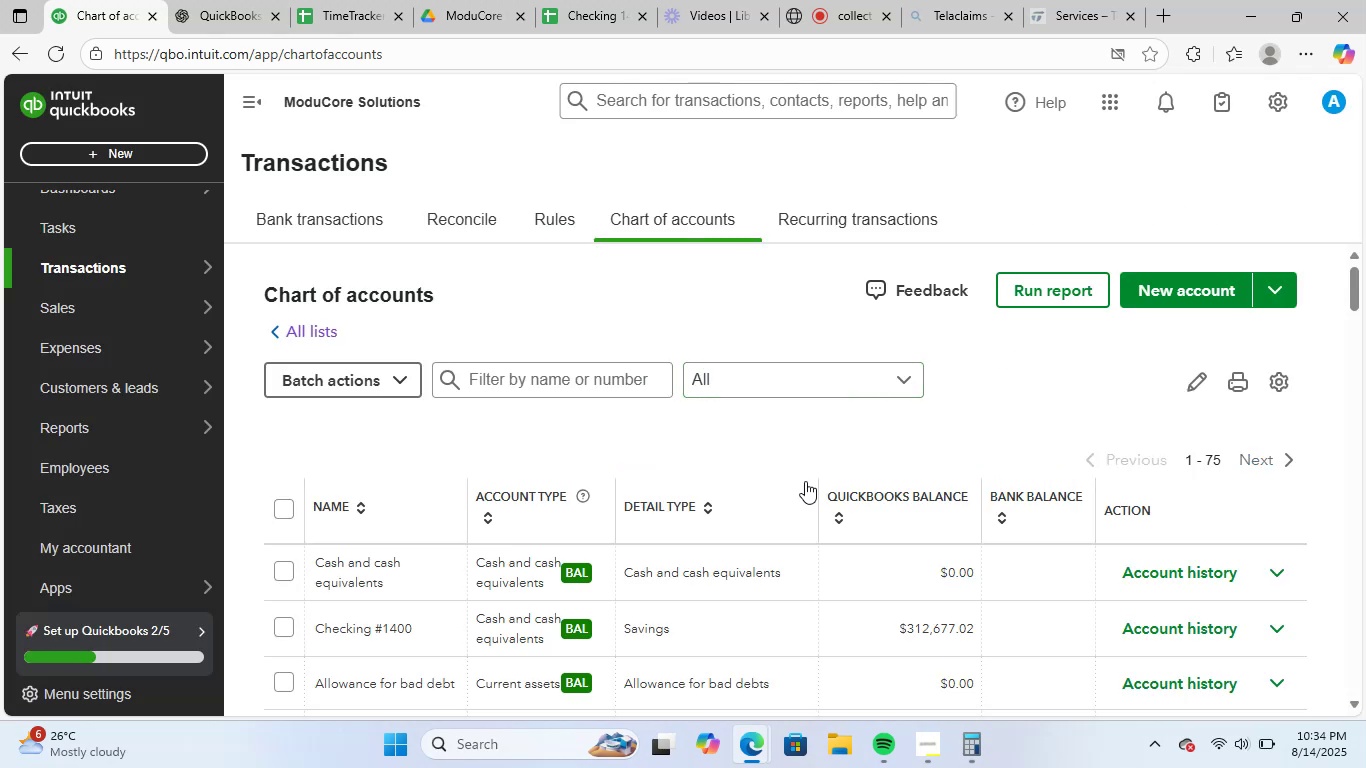 
scroll: coordinate [1032, 501], scroll_direction: down, amount: 5.0
 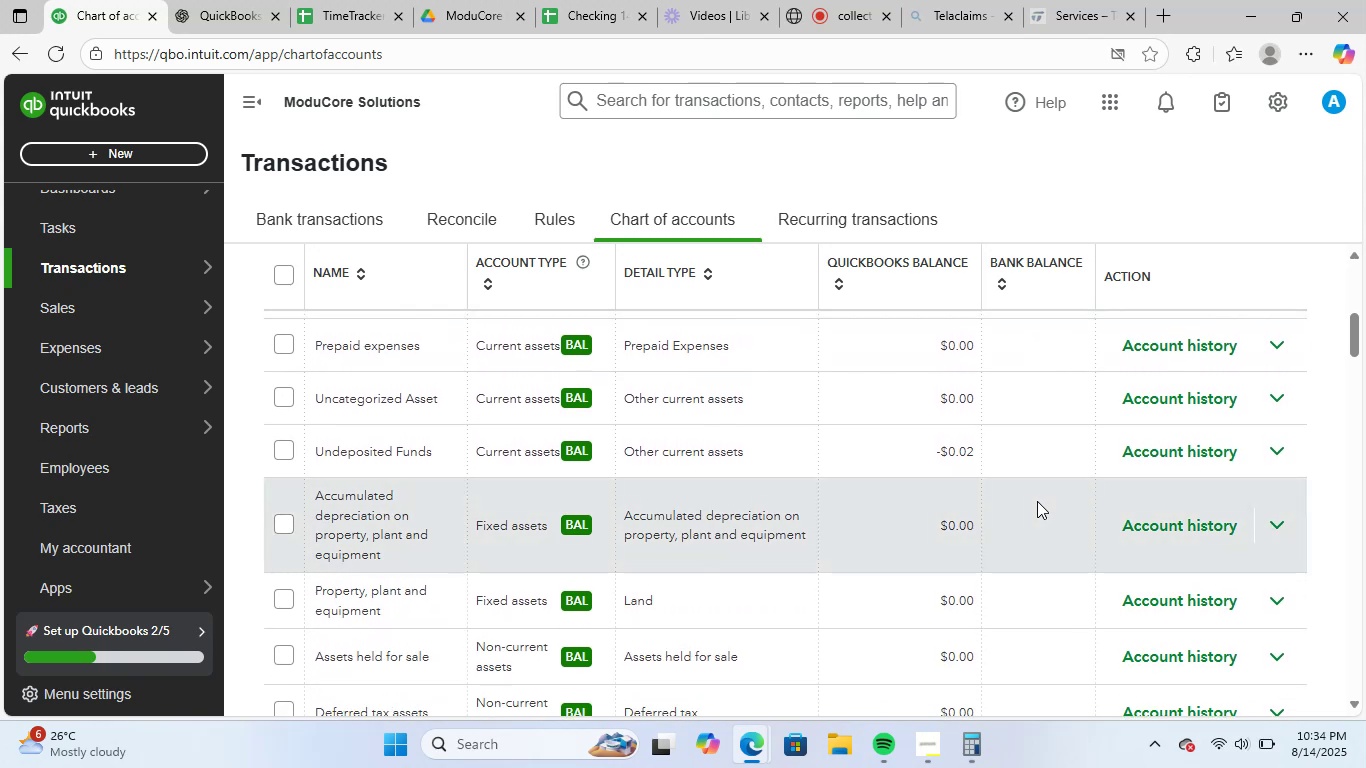 
scroll: coordinate [1040, 500], scroll_direction: none, amount: 0.0
 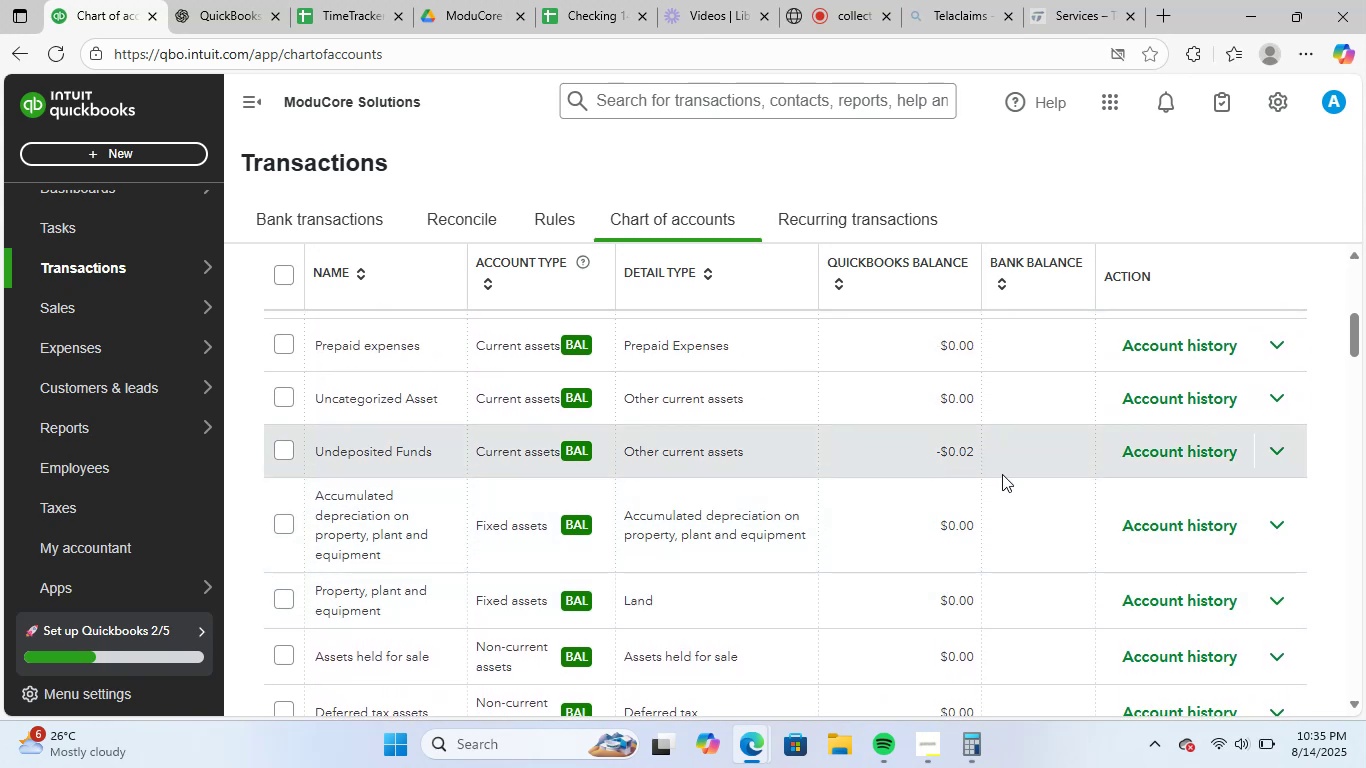 
scroll: coordinate [1091, 450], scroll_direction: down, amount: 8.0
 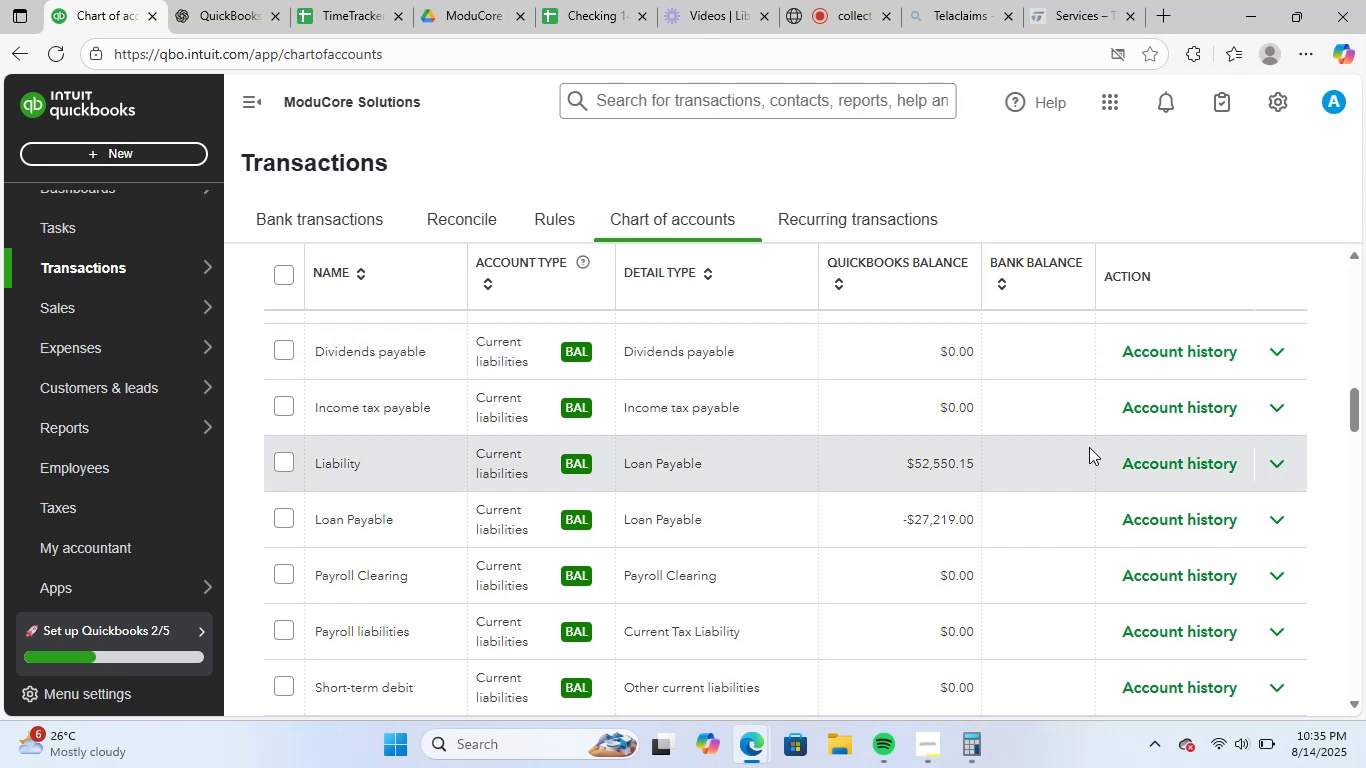 
scroll: coordinate [1087, 435], scroll_direction: down, amount: 9.0
 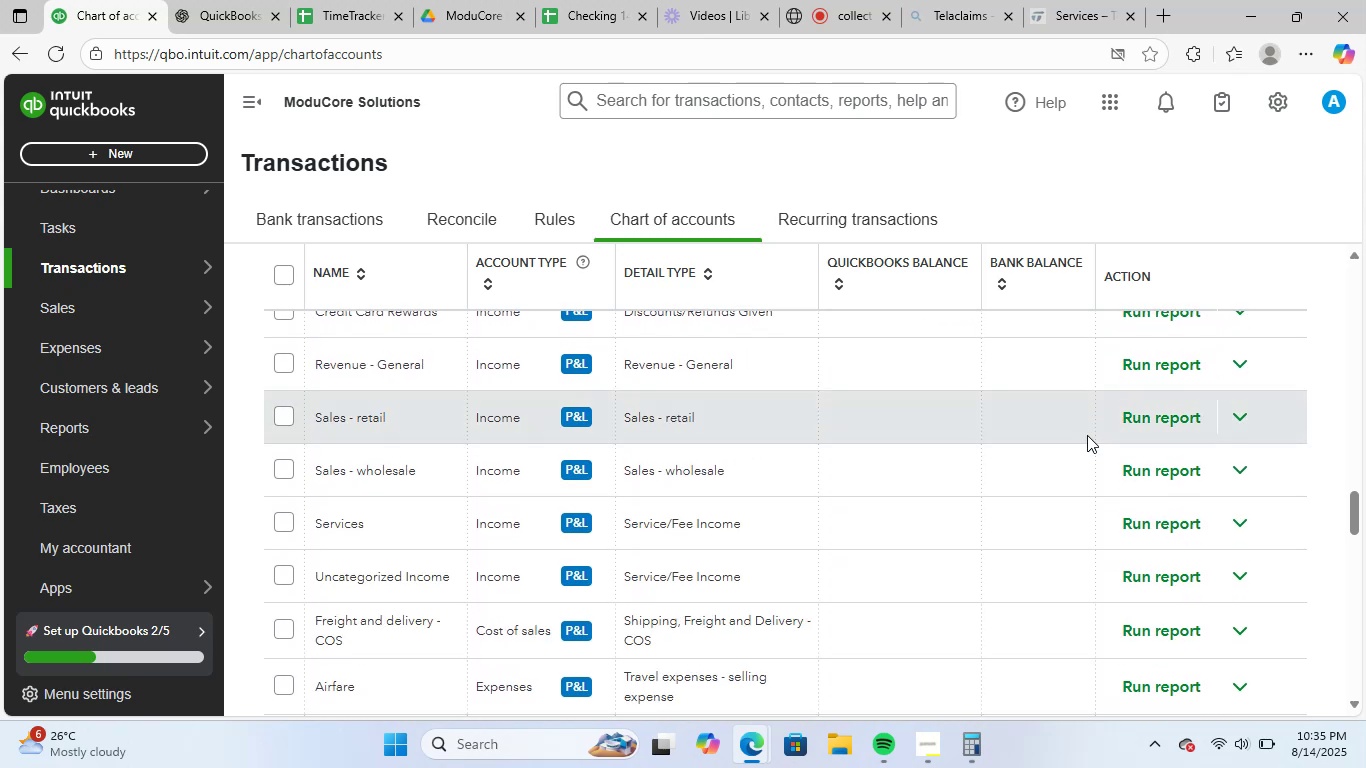 
scroll: coordinate [1085, 426], scroll_direction: up, amount: 2.0
 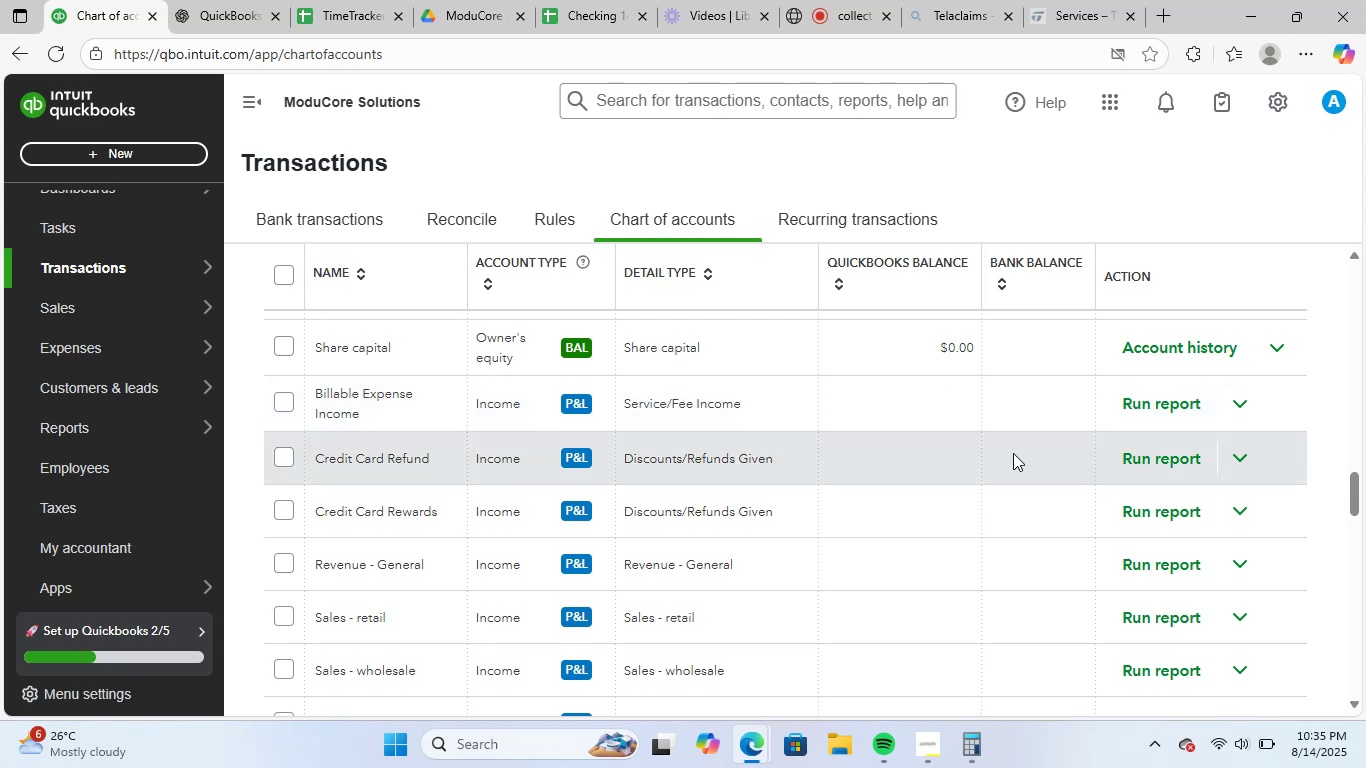 
scroll: coordinate [1004, 441], scroll_direction: none, amount: 0.0
 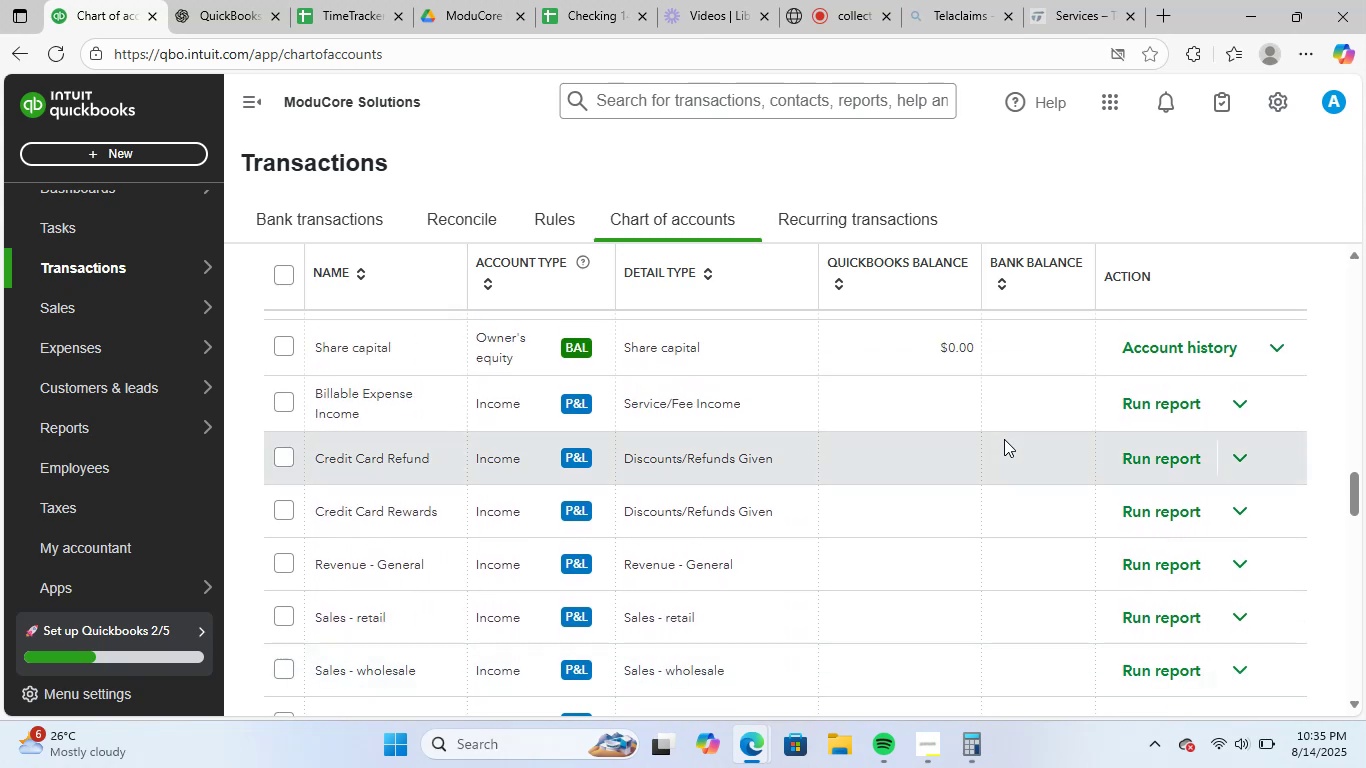 
scroll: coordinate [1004, 426], scroll_direction: down, amount: 26.0
 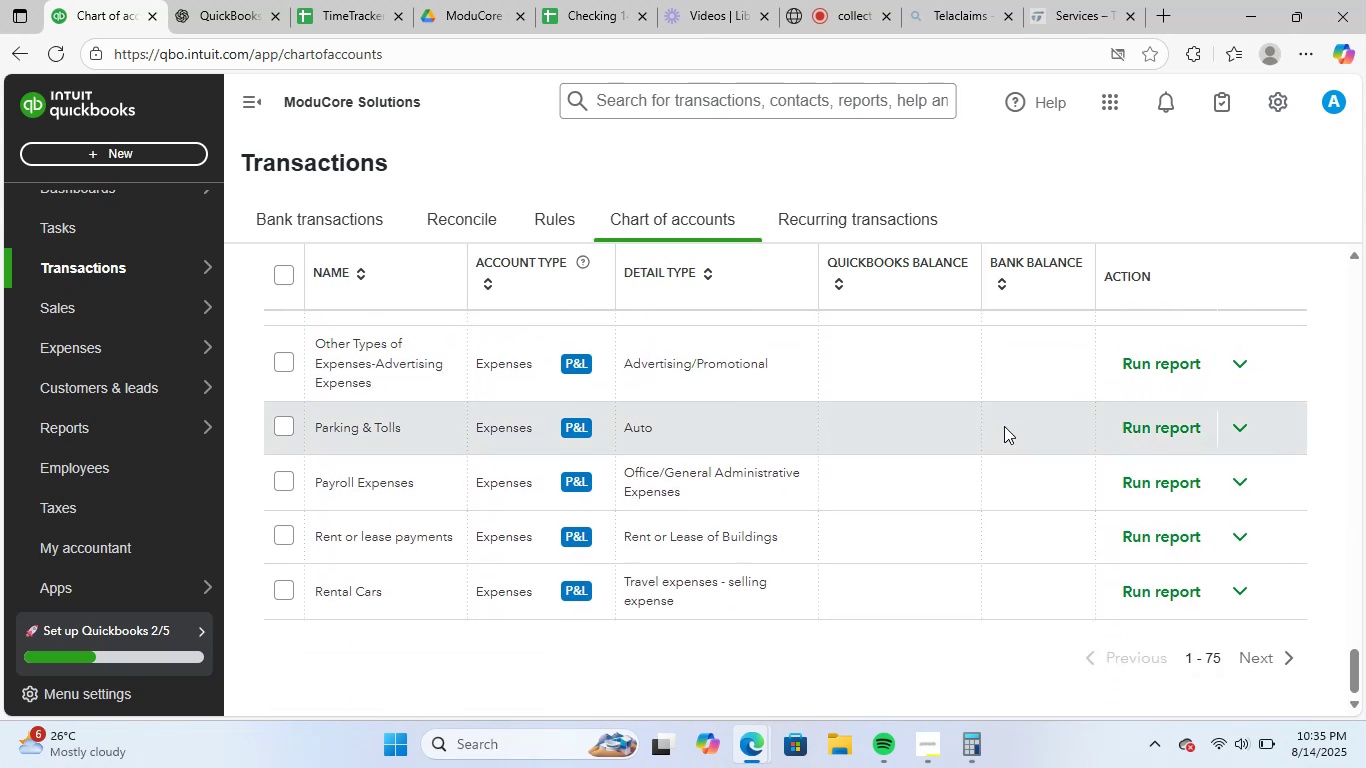 
scroll: coordinate [1015, 427], scroll_direction: up, amount: 40.0
 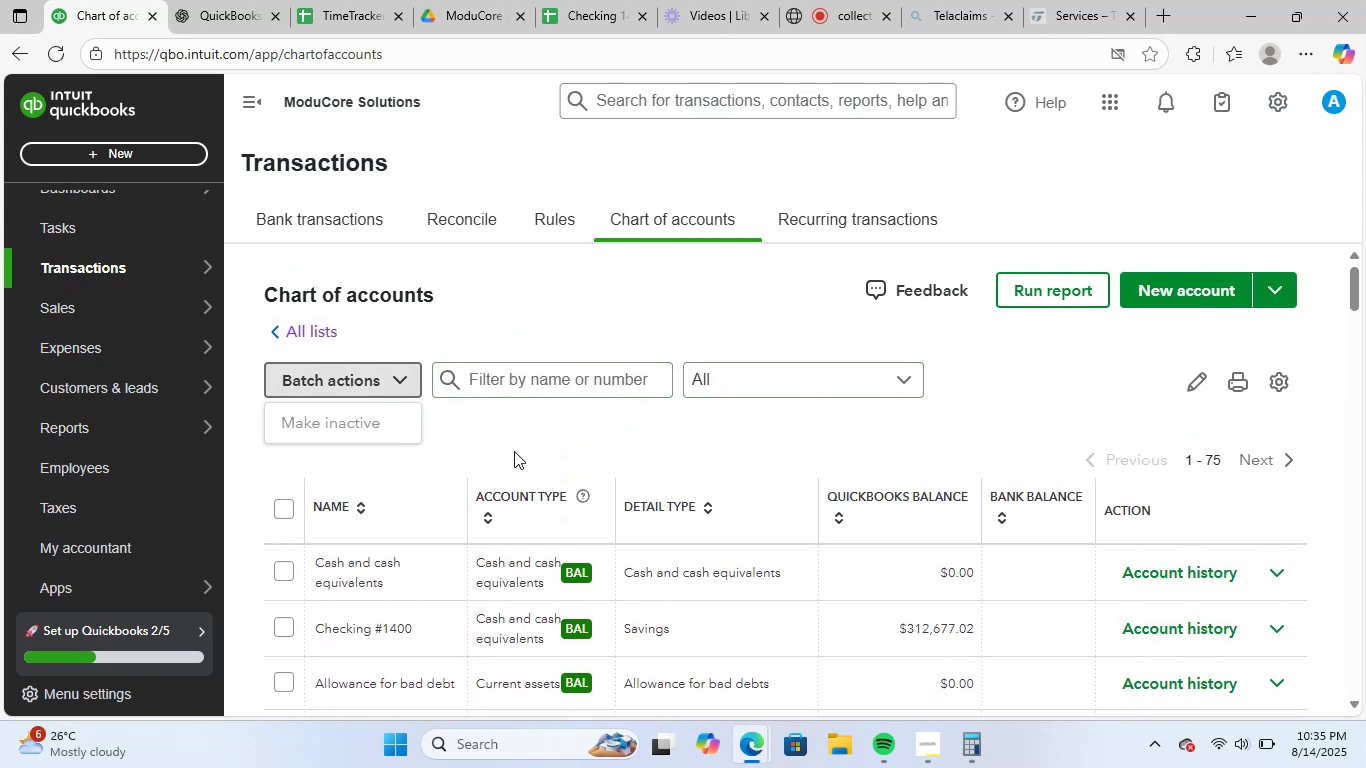 
left_click([552, 380])
 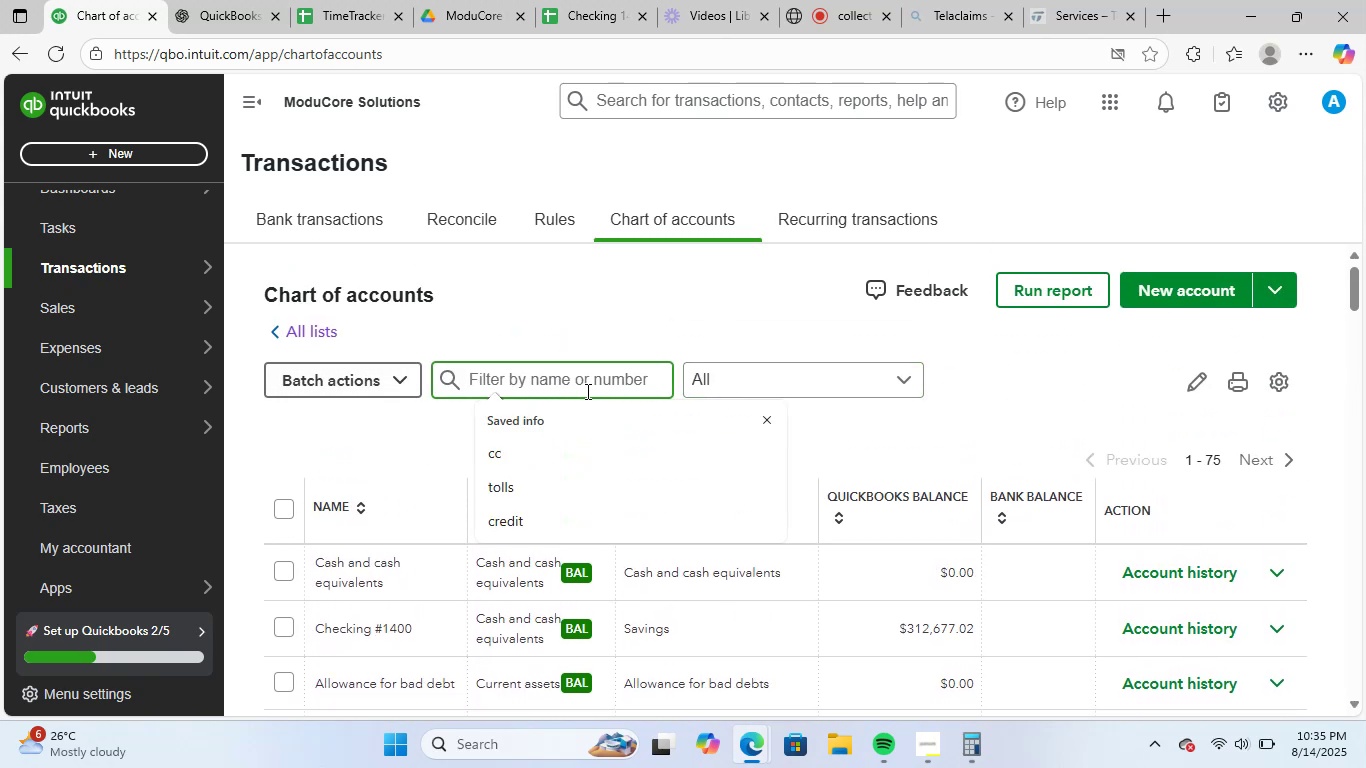 
type(checking)
key(NumpadEnter)
 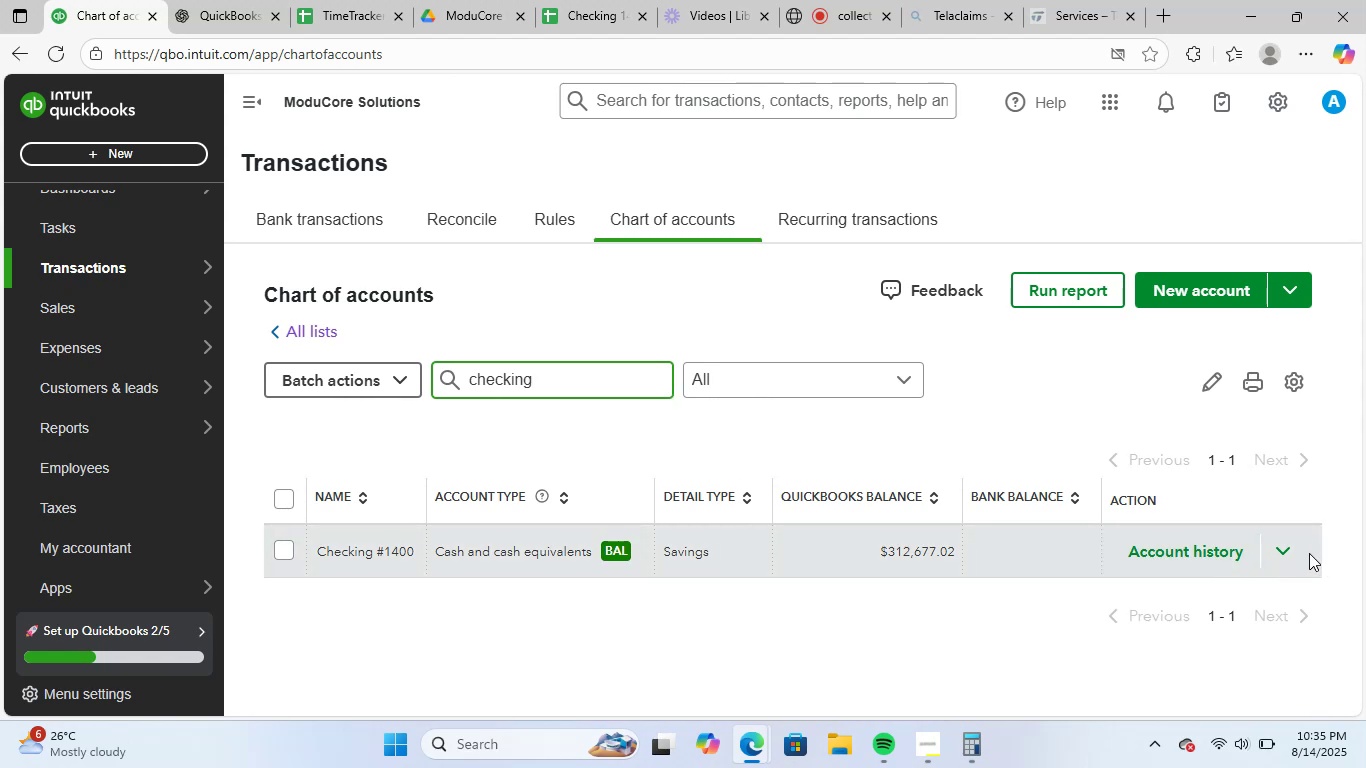 
wait(6.0)
 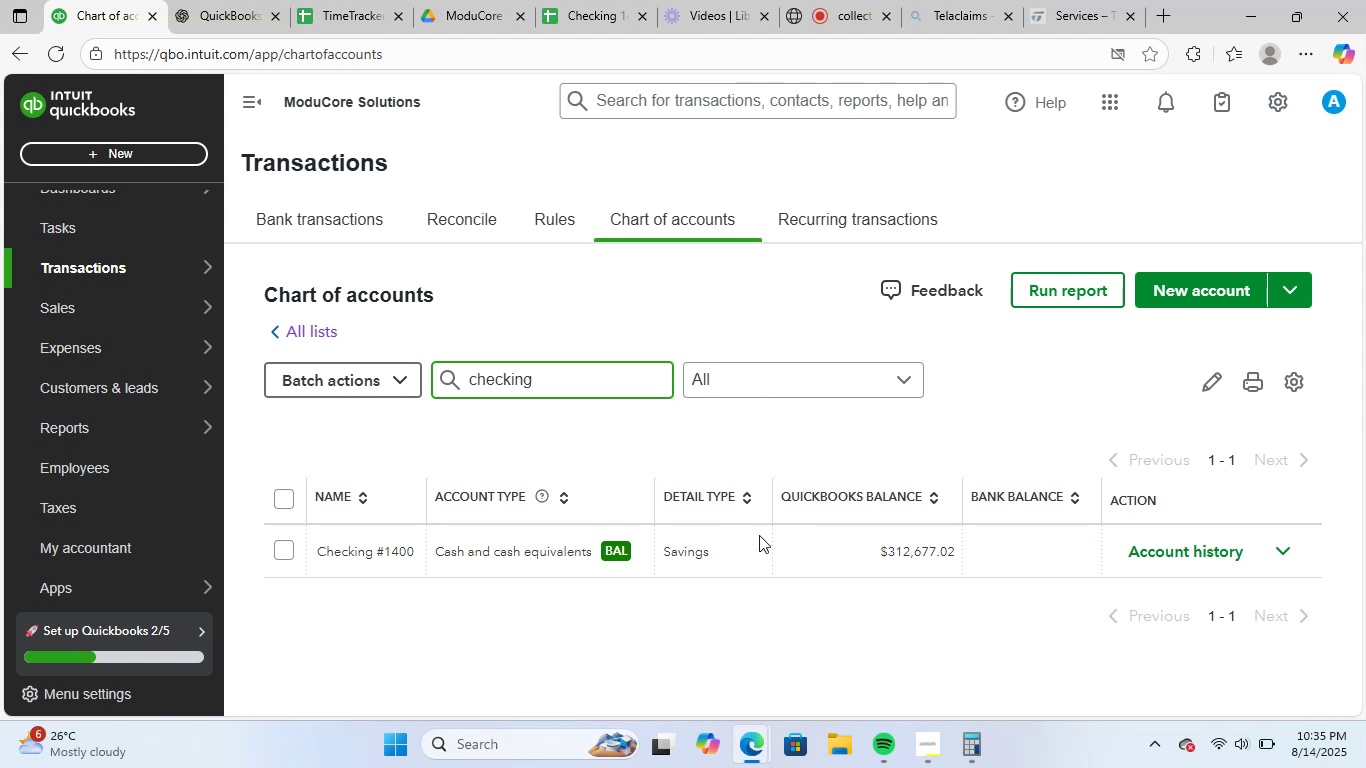 
left_click([1225, 551])
 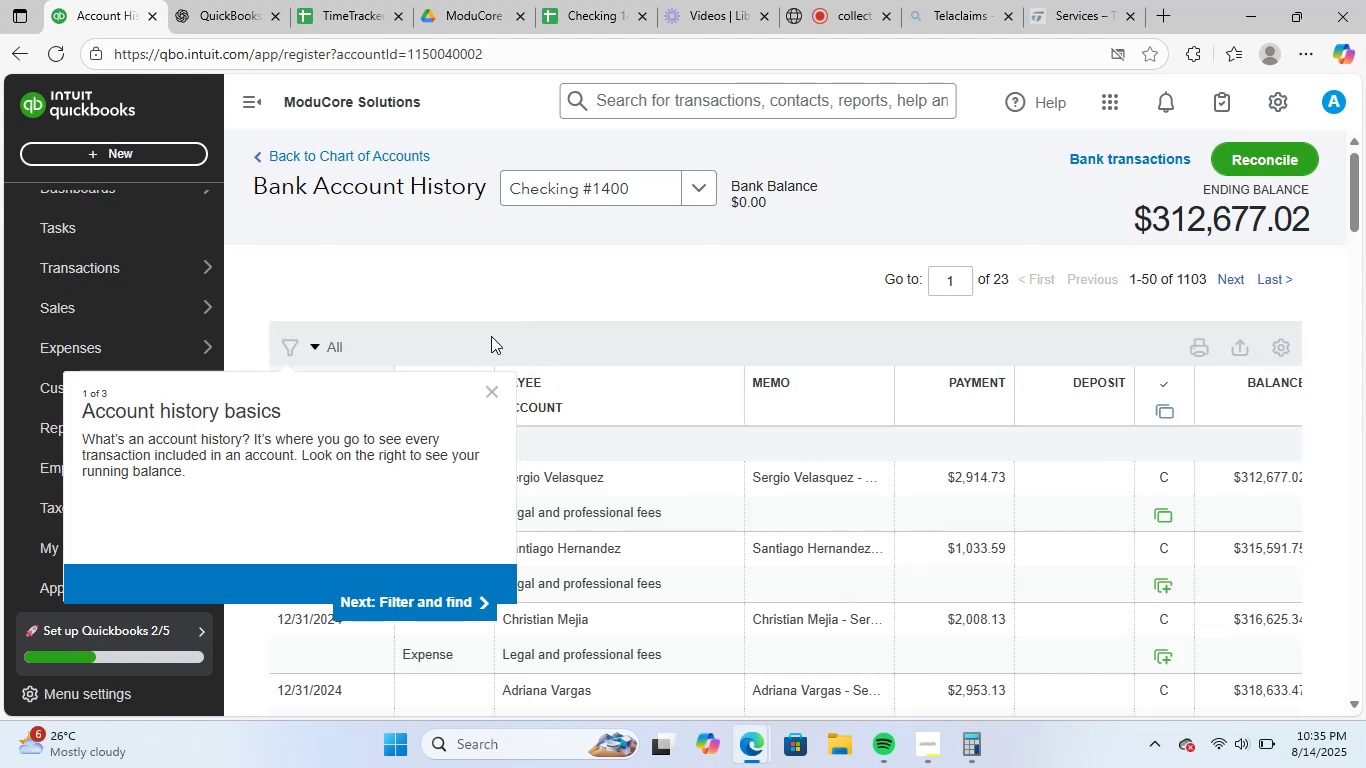 
left_click([488, 386])
 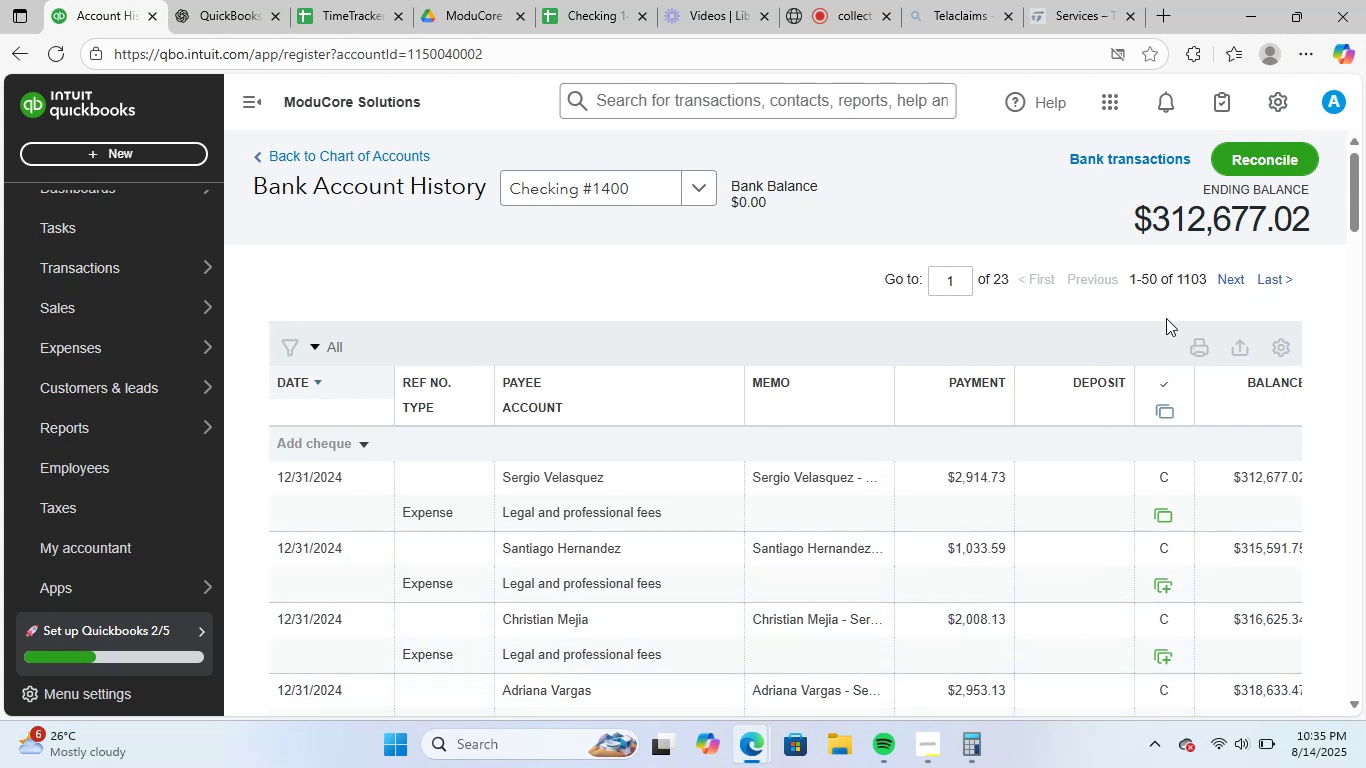 
wait(5.23)
 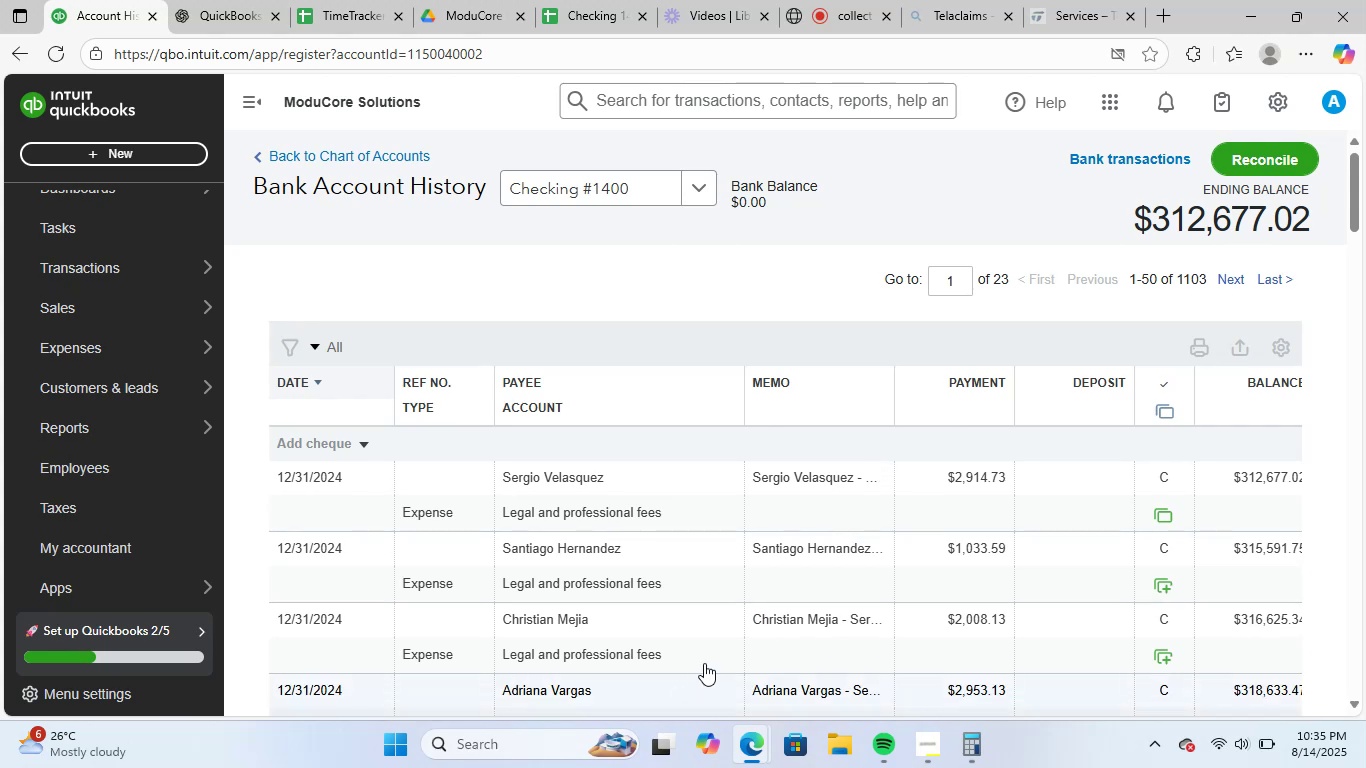 
left_click([1290, 350])
 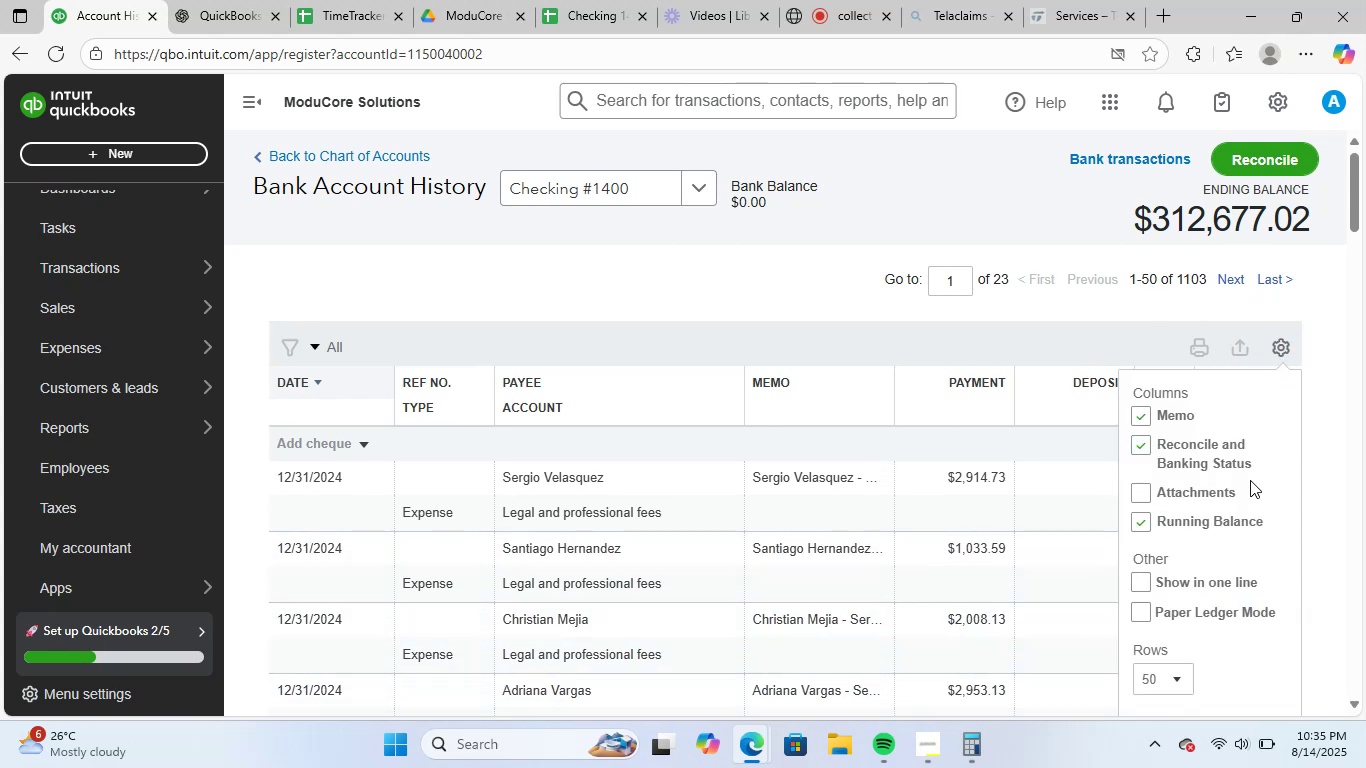 
scroll: coordinate [1236, 594], scroll_direction: down, amount: 2.0
 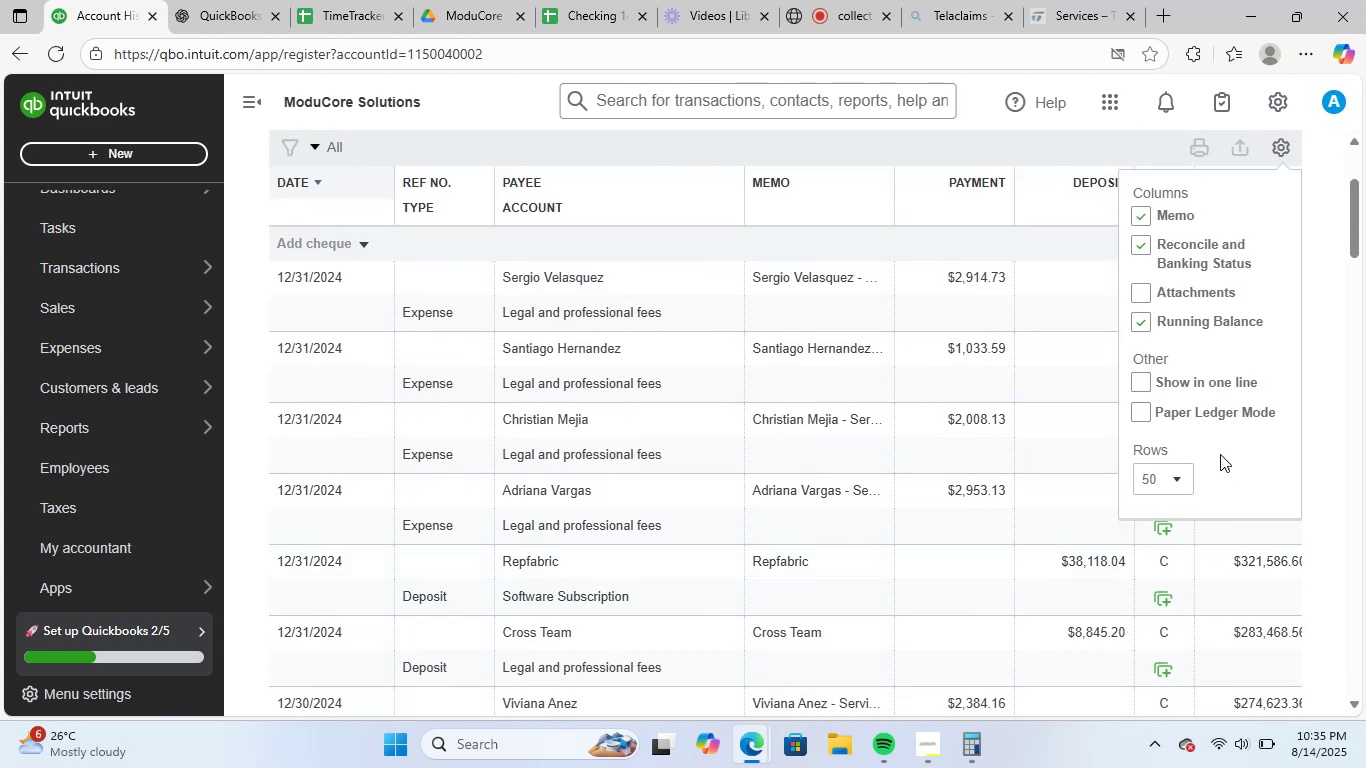 
scroll: coordinate [1214, 439], scroll_direction: up, amount: 1.0
 